 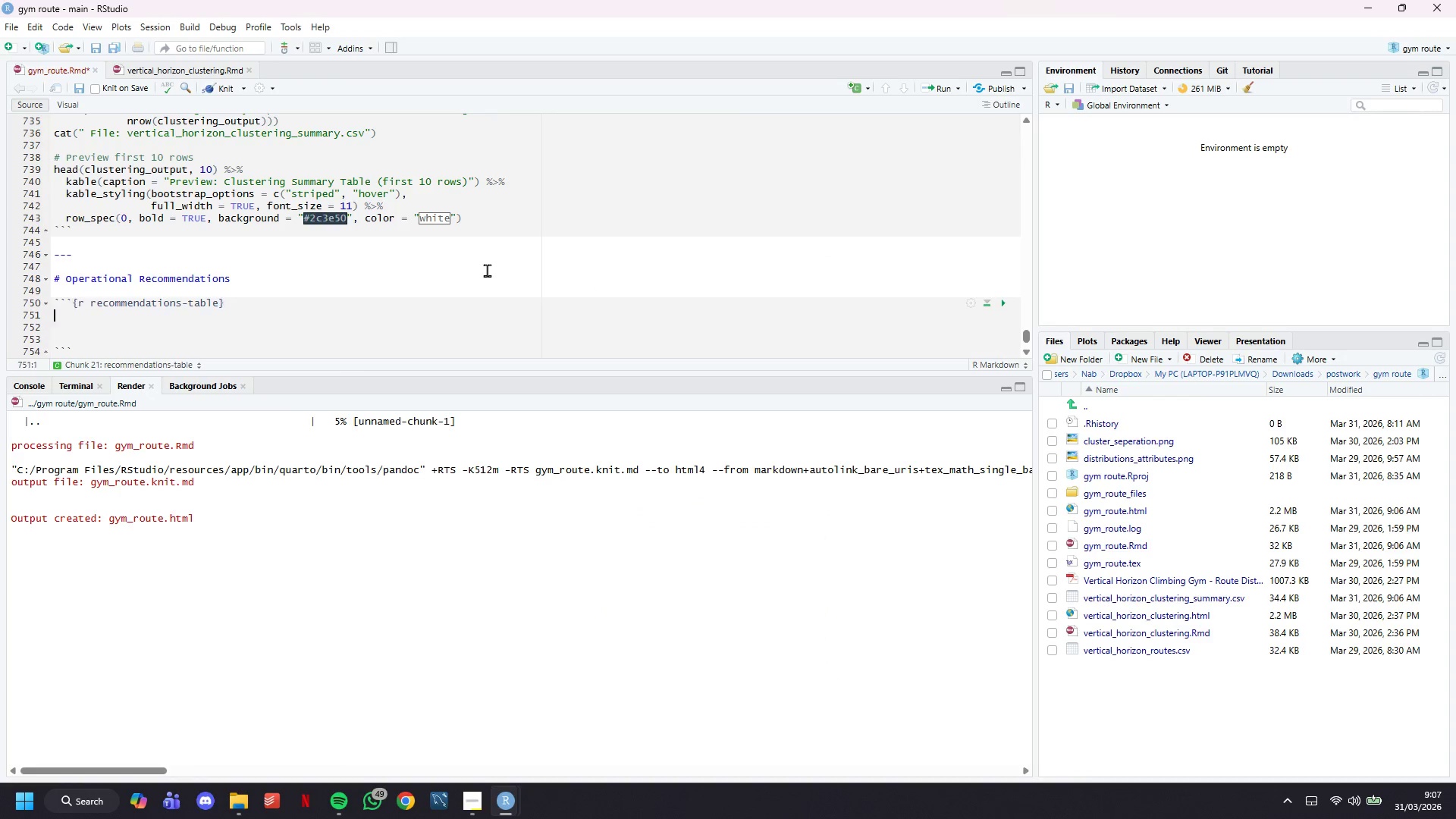 
key(Enter)
 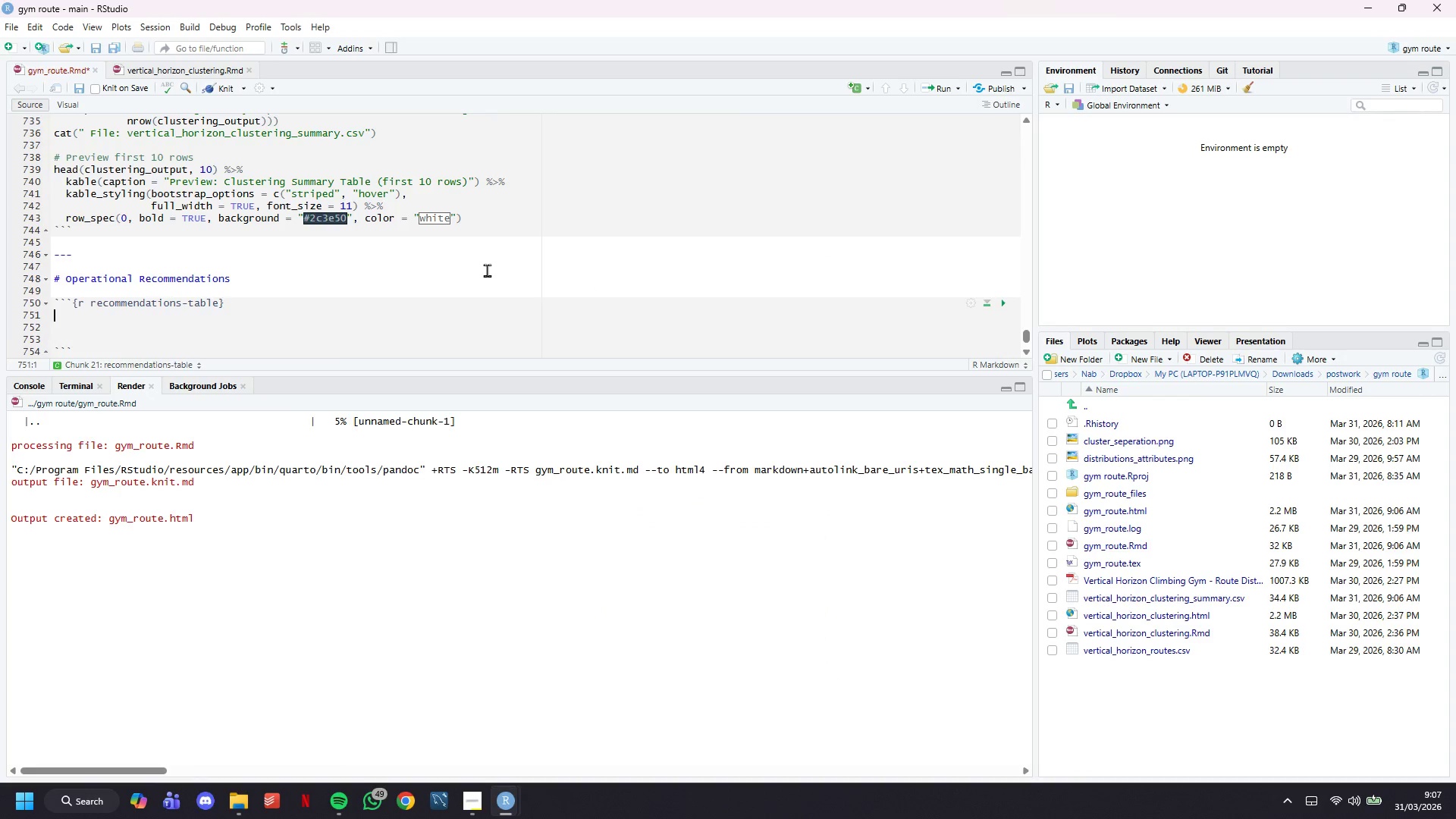 
key(Enter)
 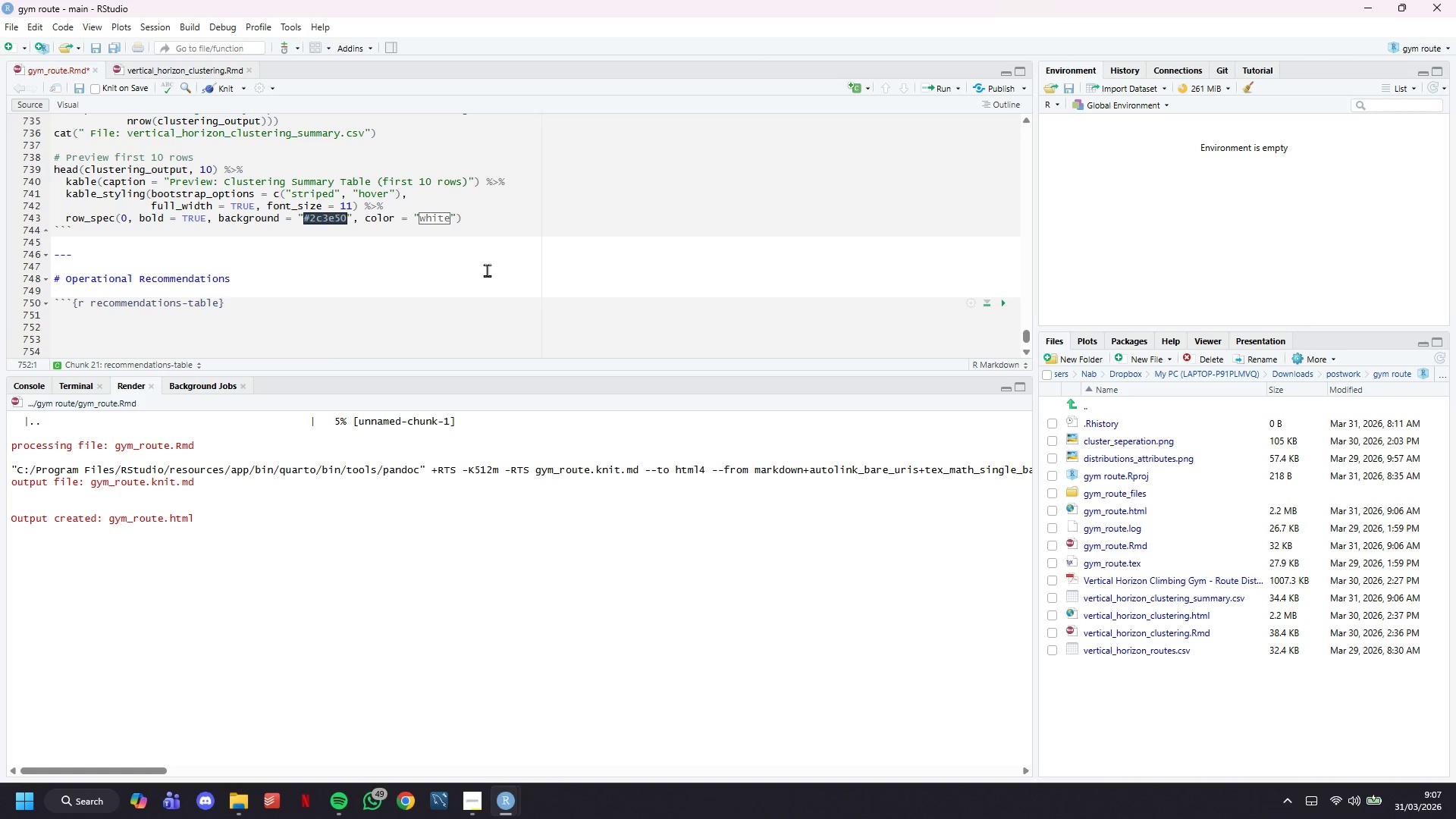 
type(#  Actionable)
 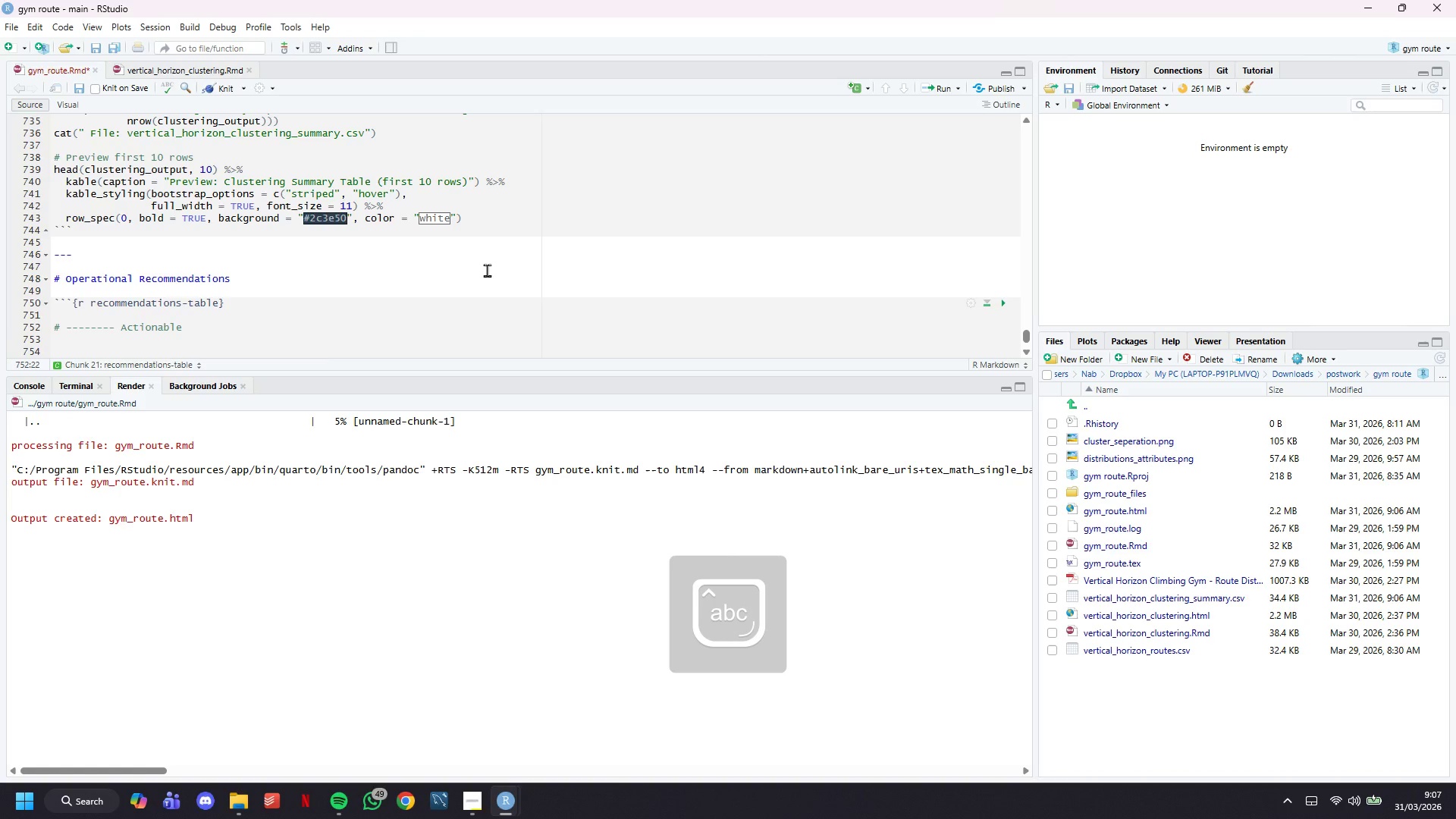 
hold_key(key=Minus, duration=0.72)
 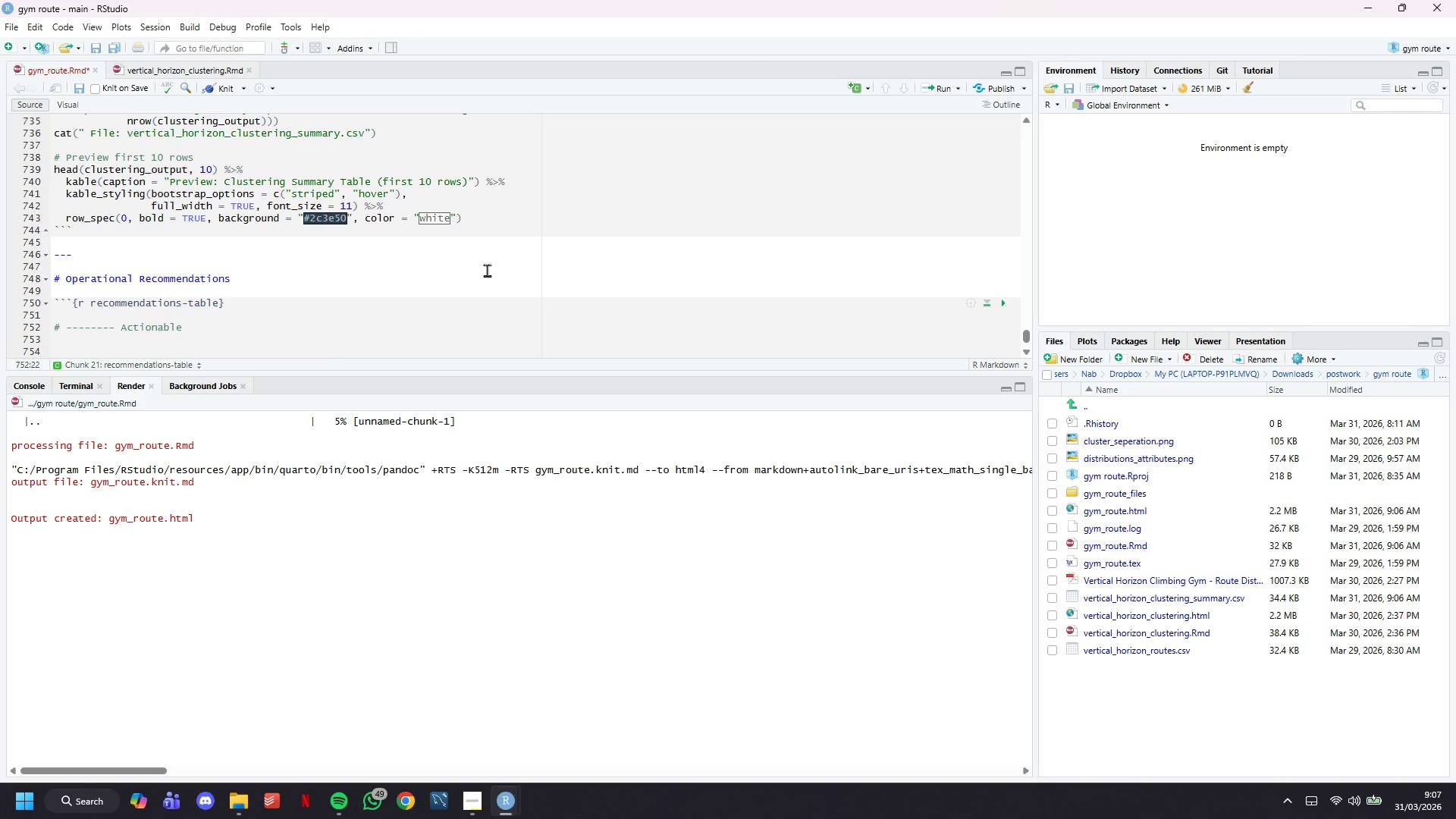 
wait(23.52)
 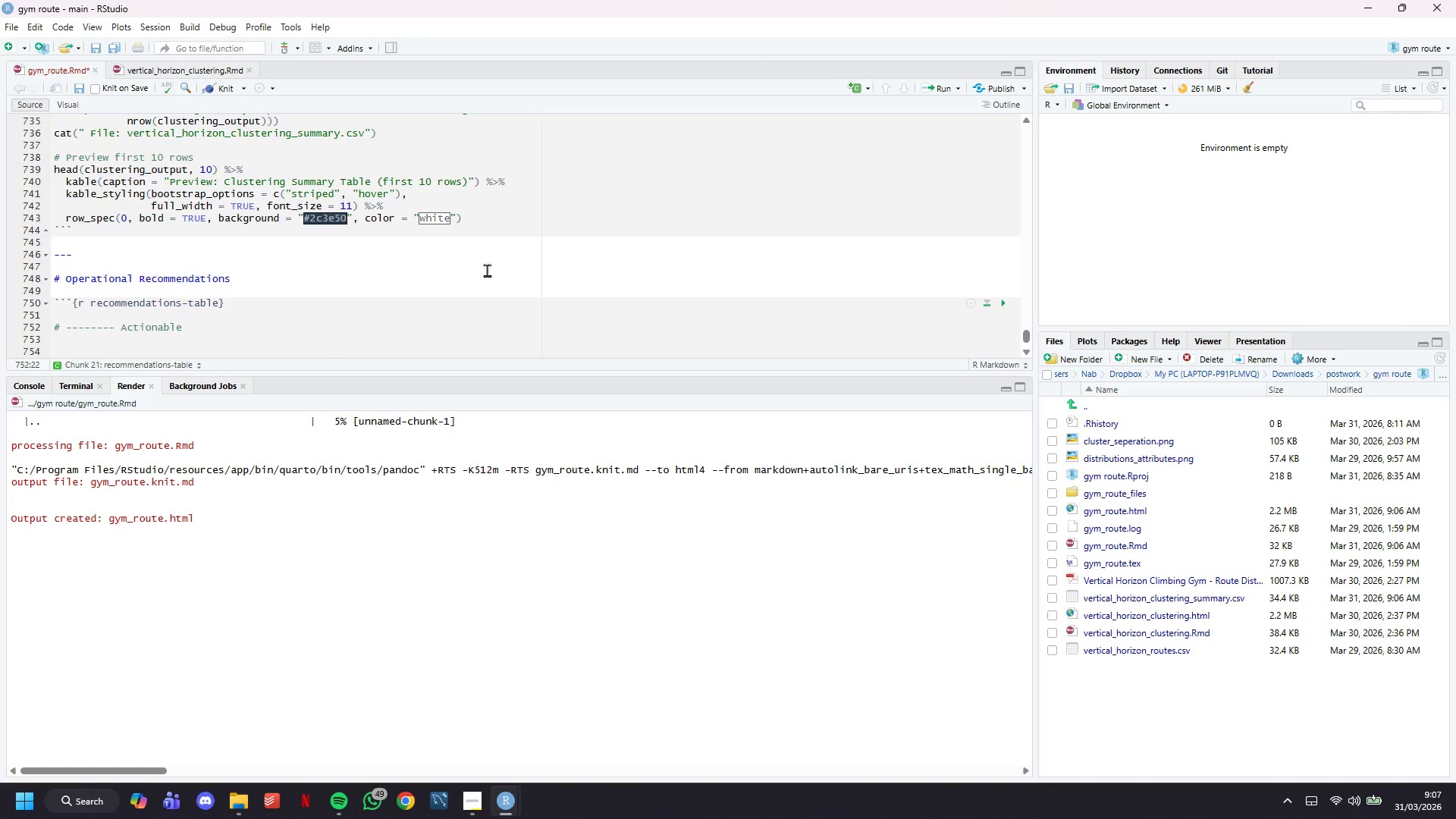 
key(ArrowLeft)
 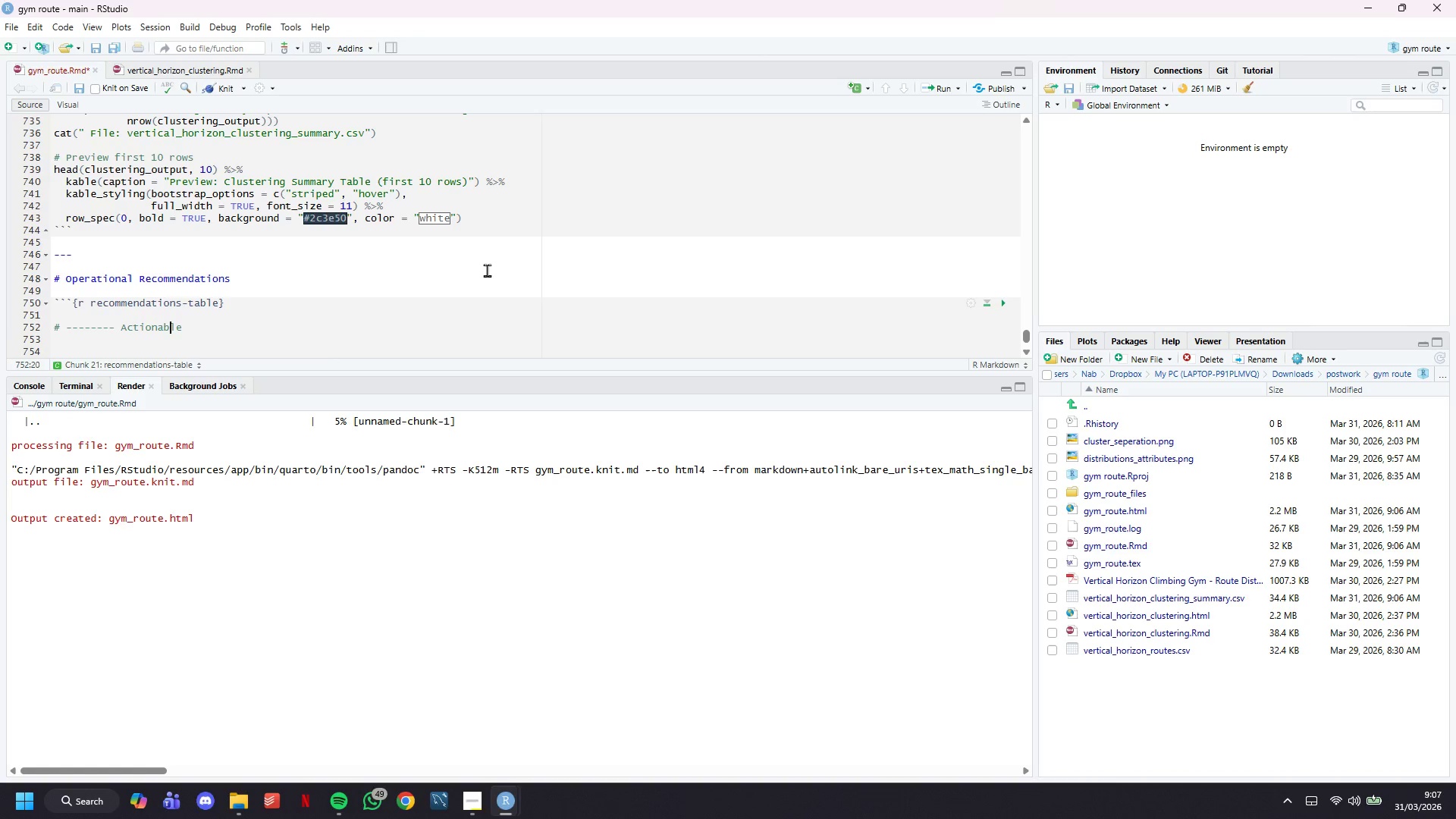 
key(ArrowLeft)
 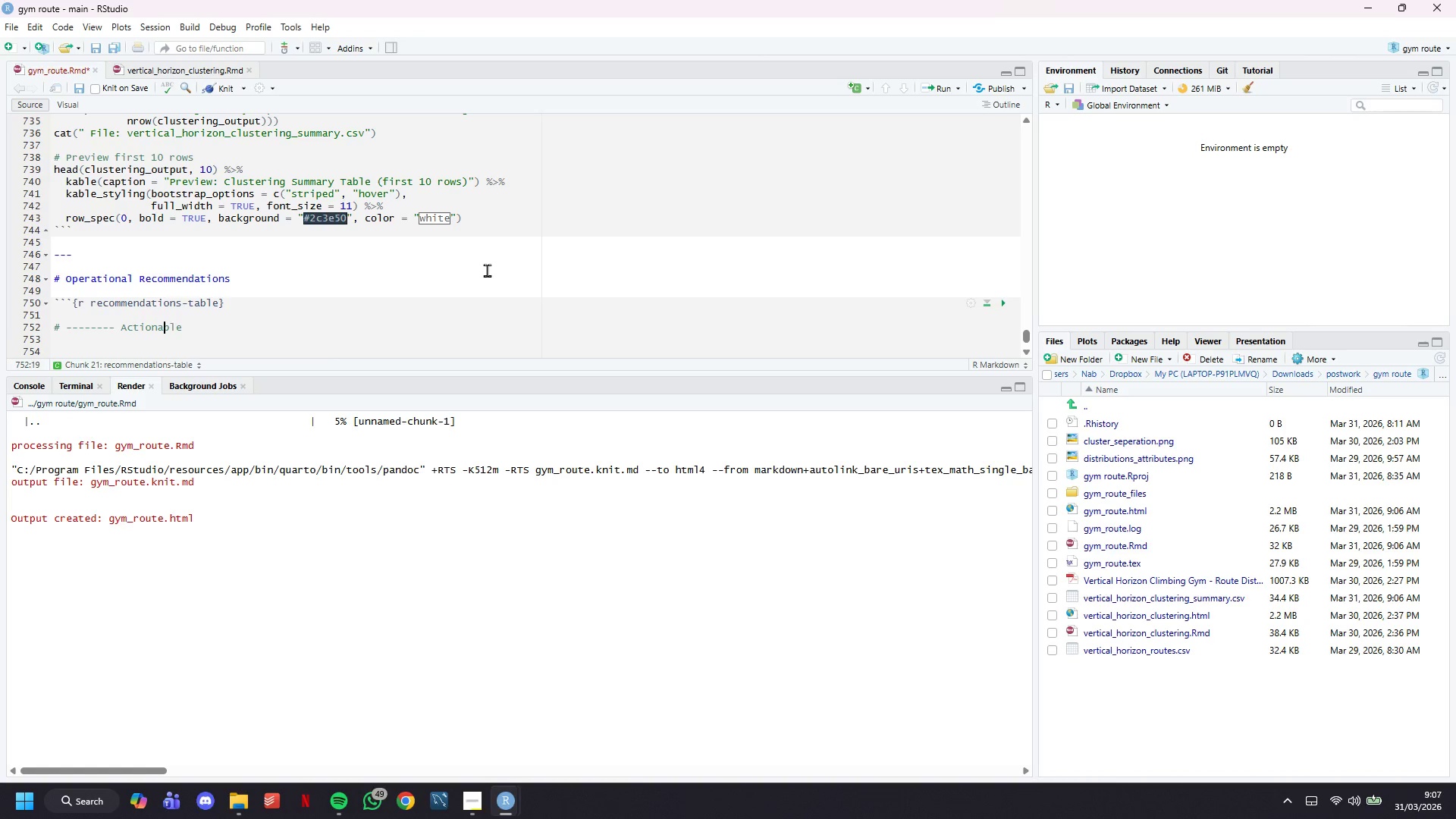 
key(ArrowLeft)
 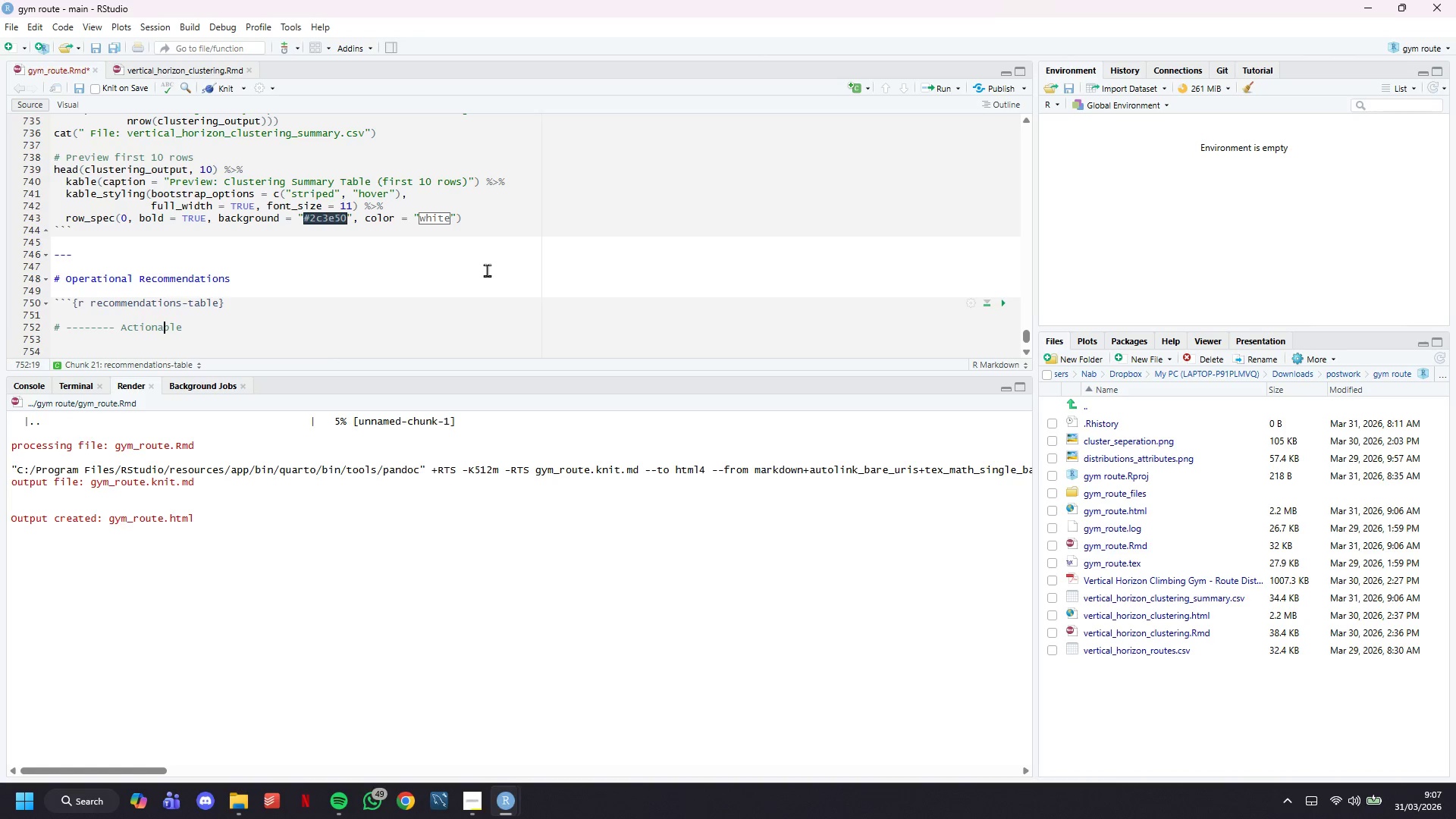 
key(ArrowLeft)
 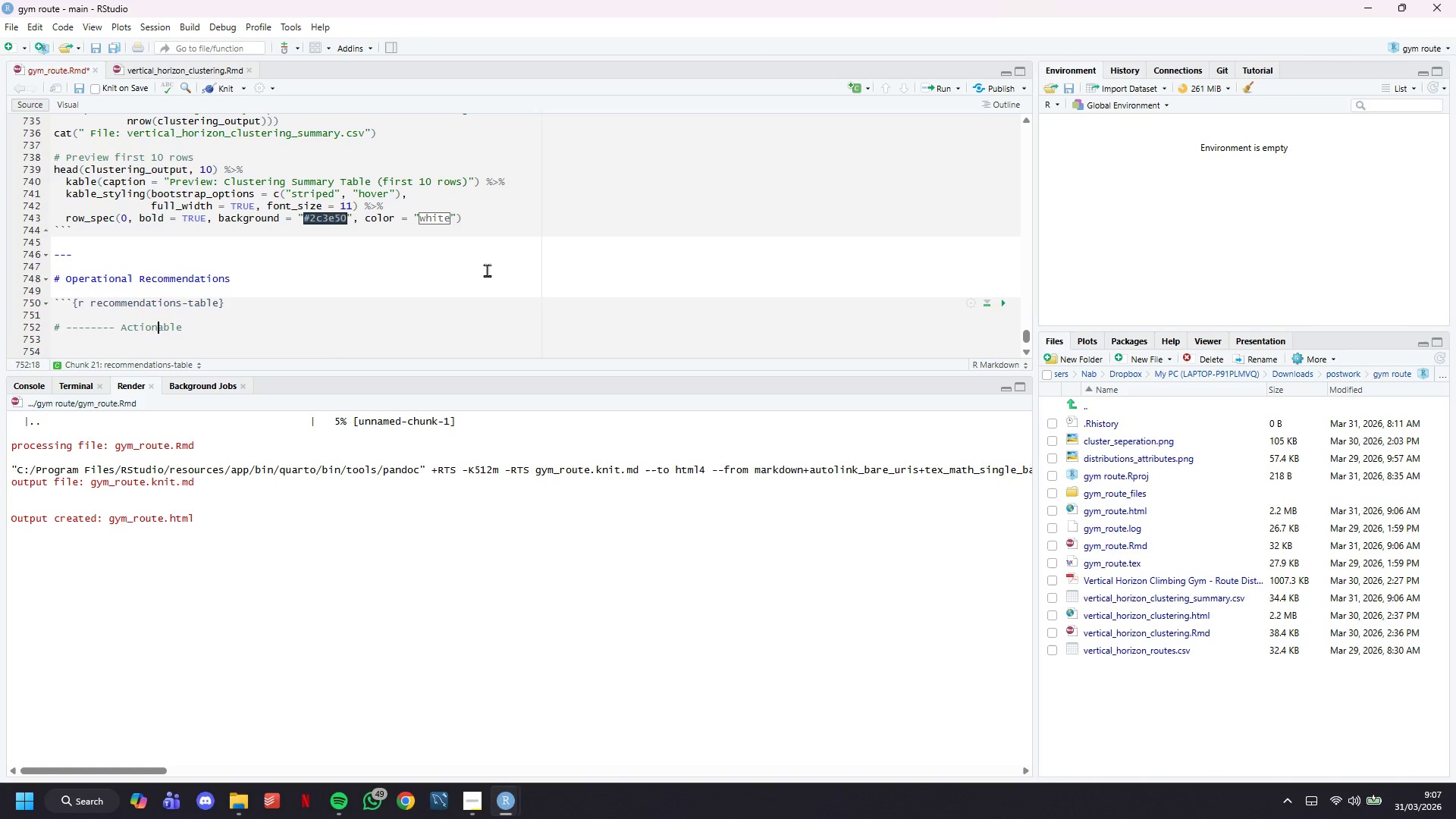 
key(ArrowLeft)
 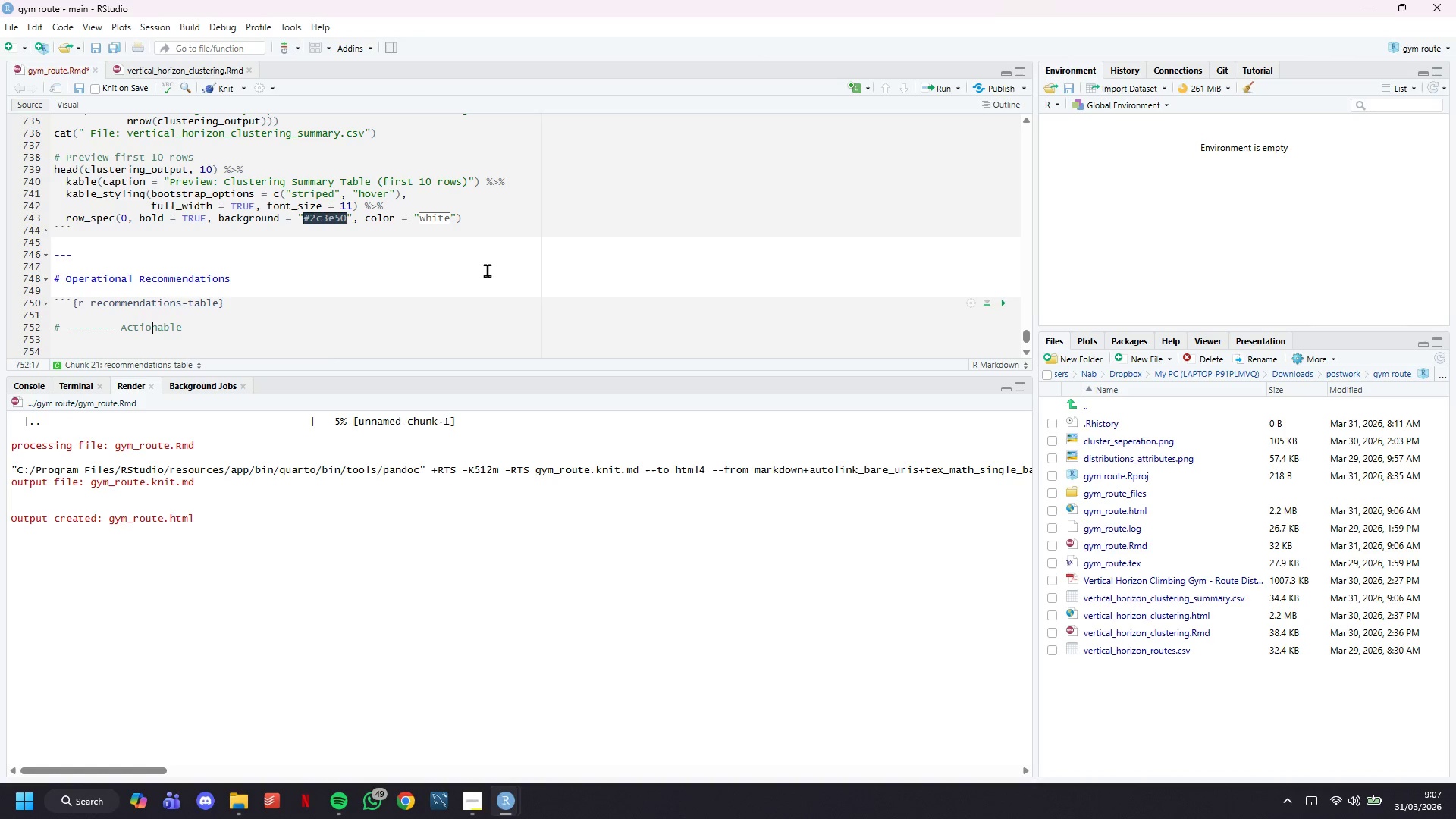 
key(ArrowLeft)
 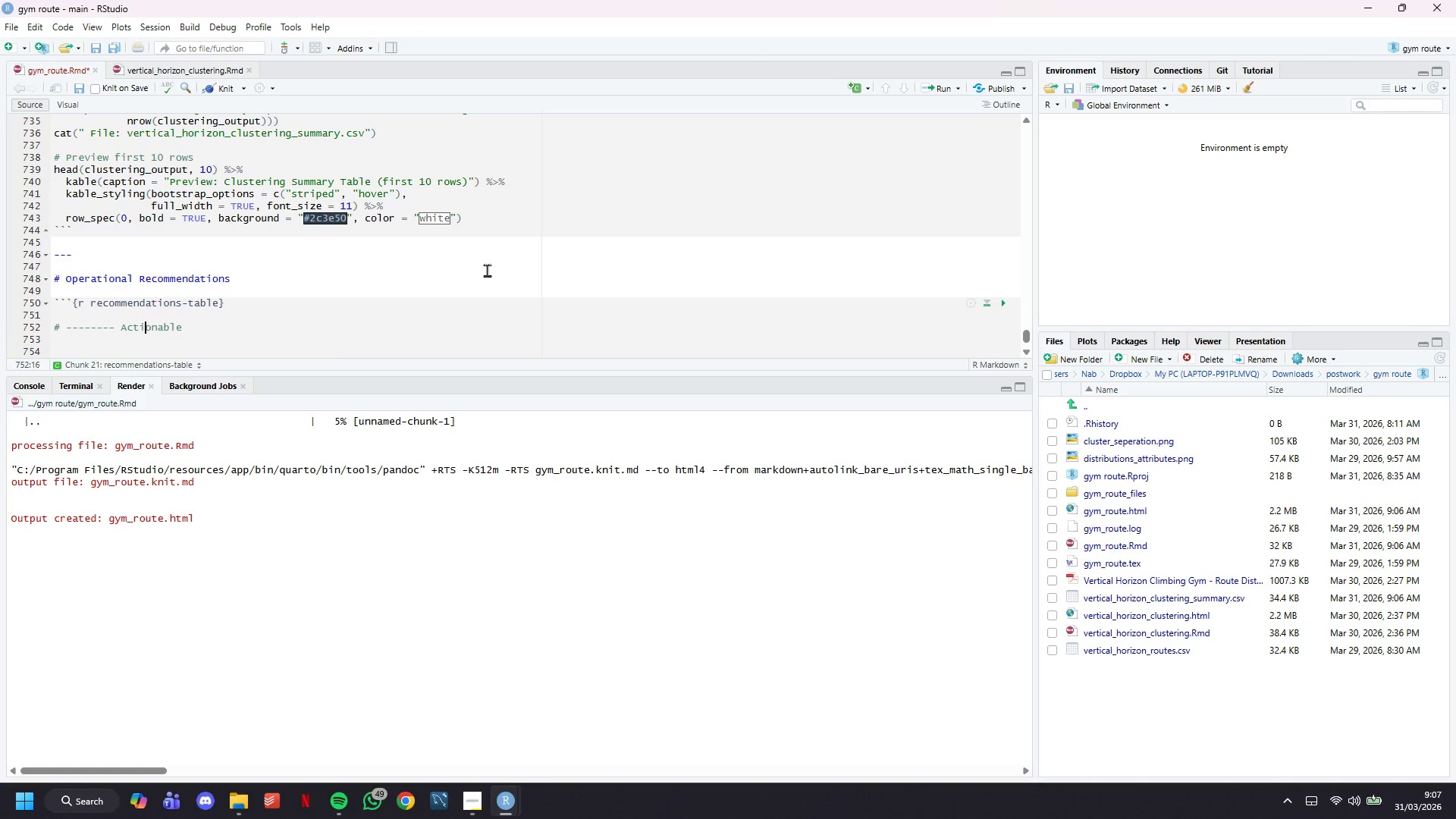 
key(ArrowLeft)
 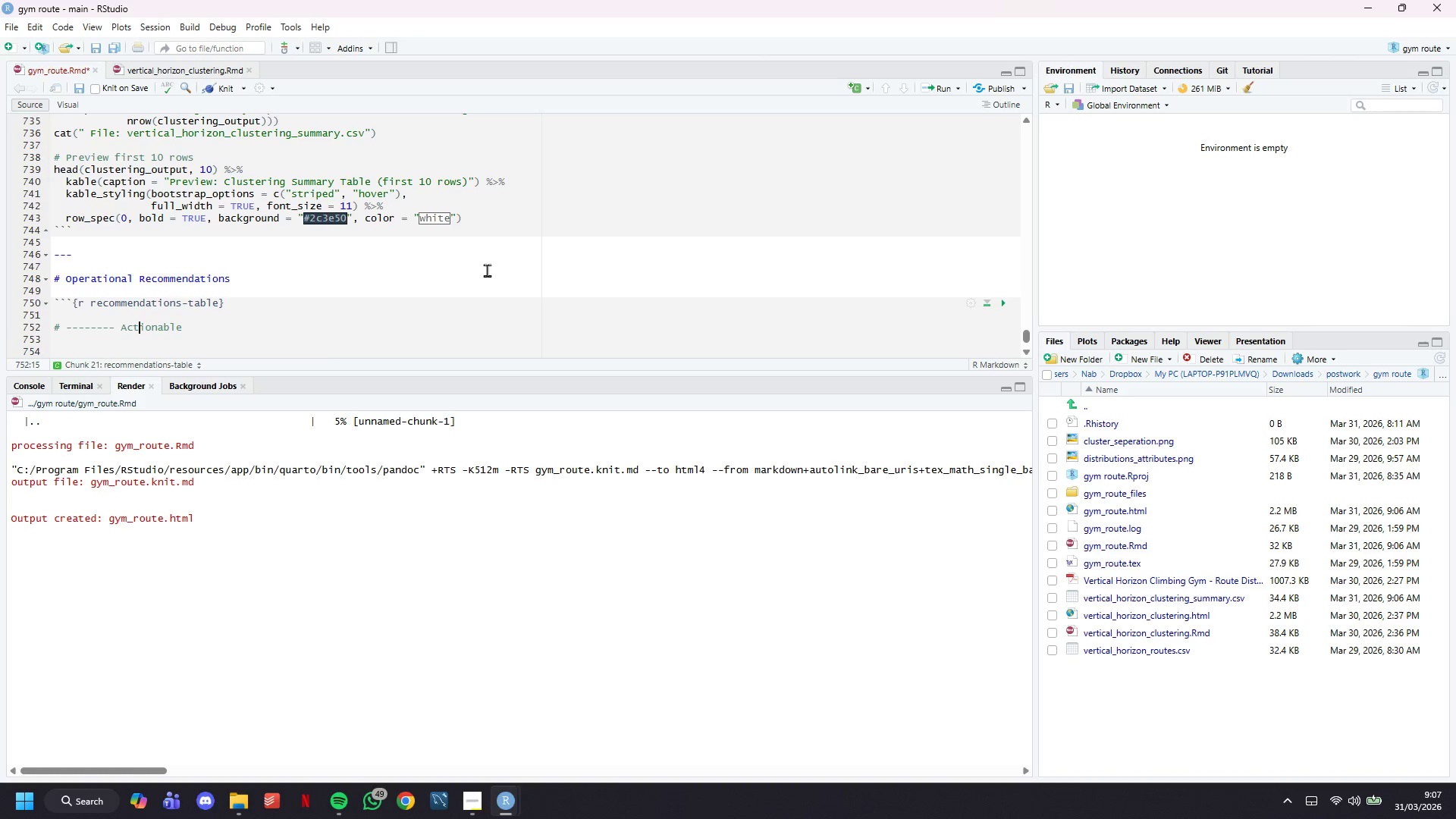 
key(ArrowLeft)
 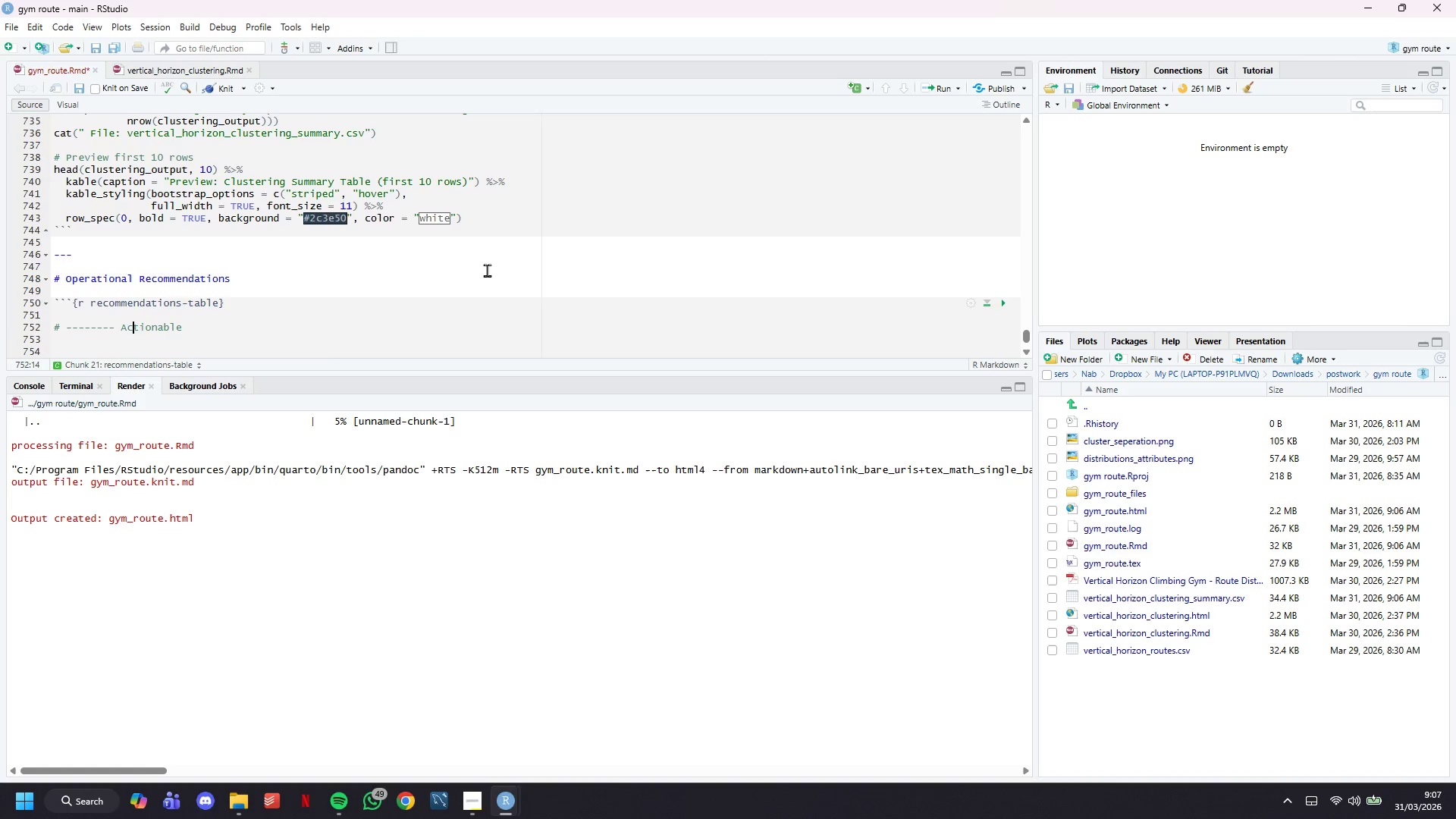 
key(ArrowLeft)
 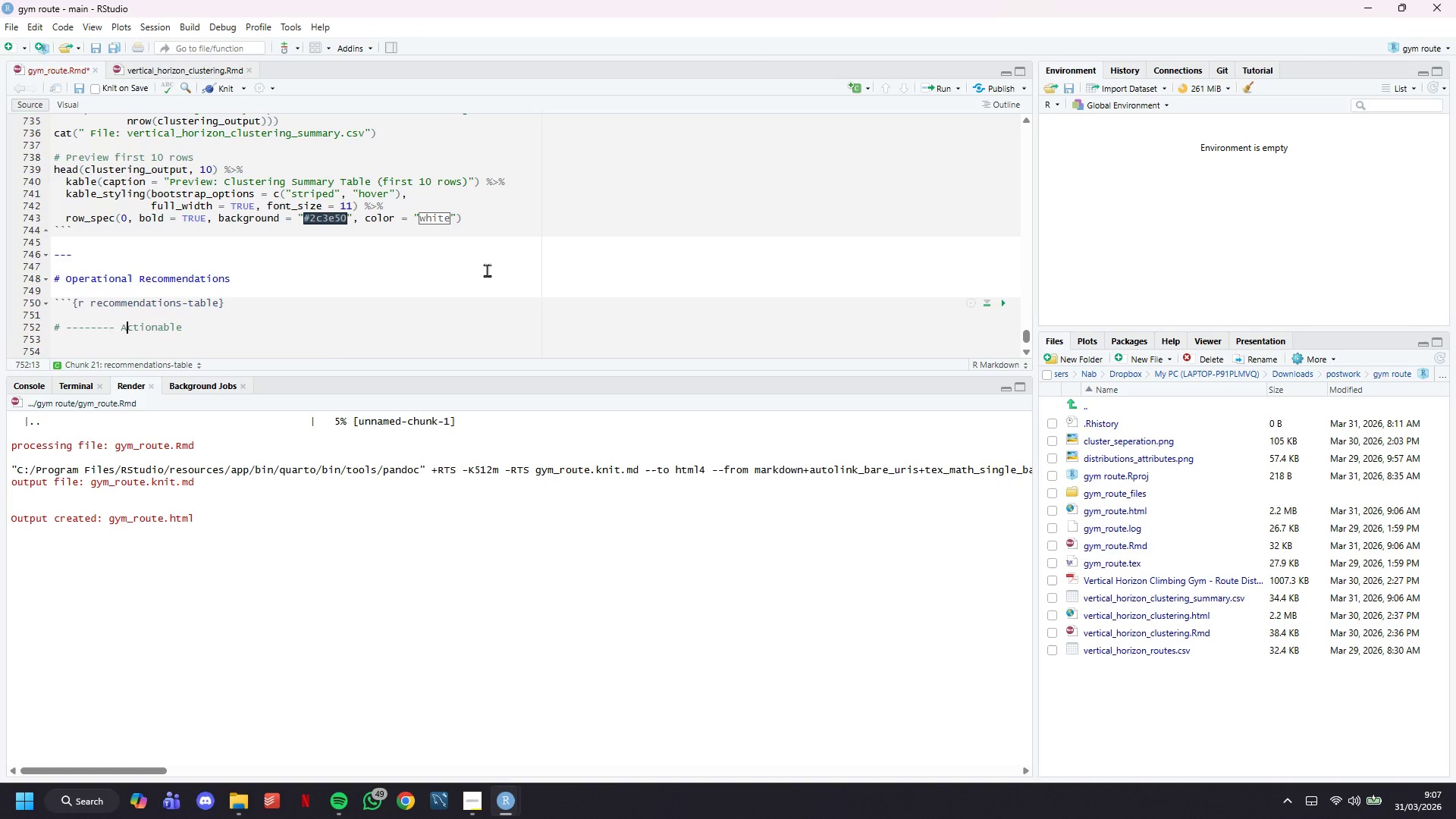 
key(ArrowLeft)
 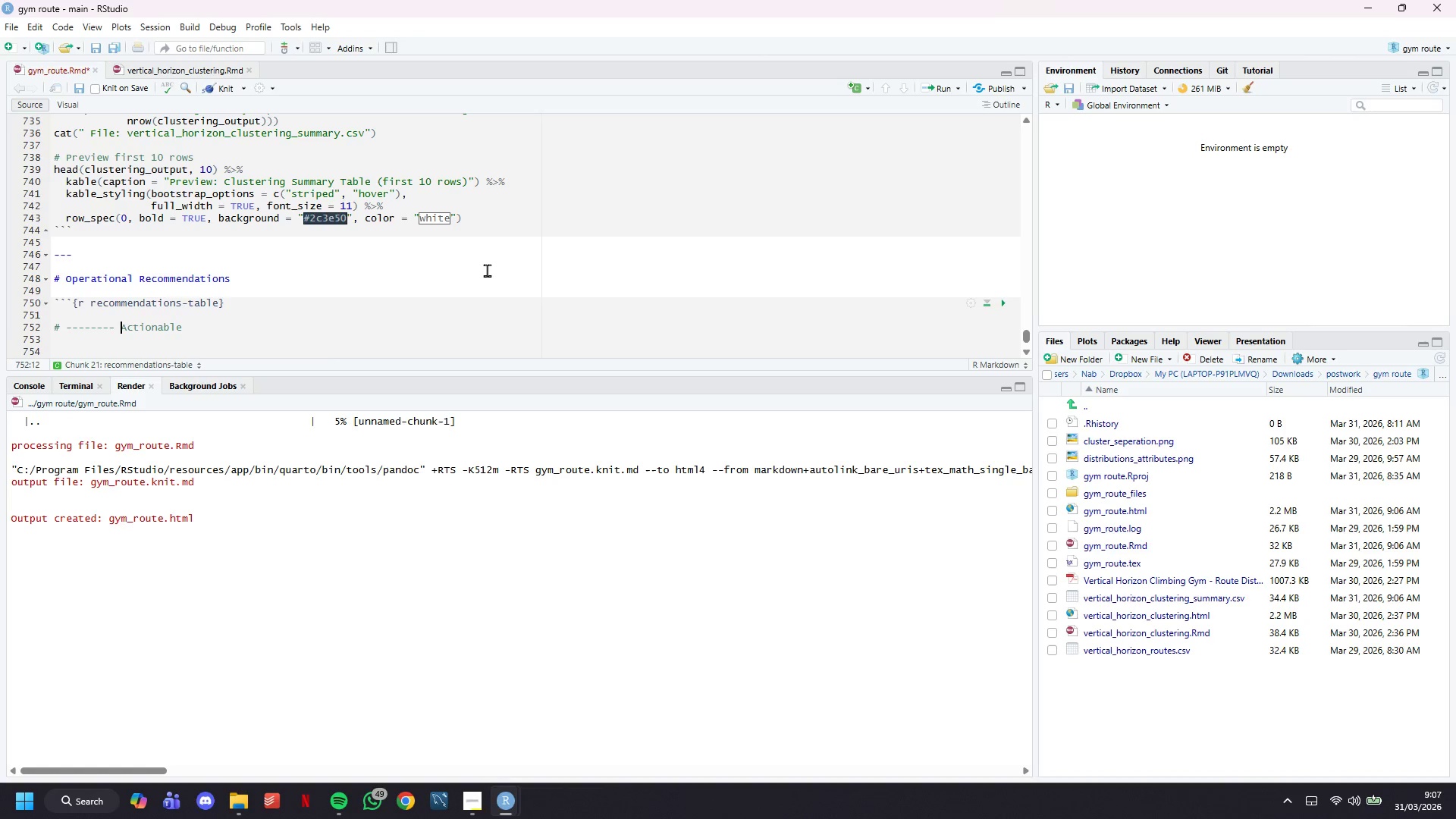 
hold_key(key=Backspace, duration=0.75)
 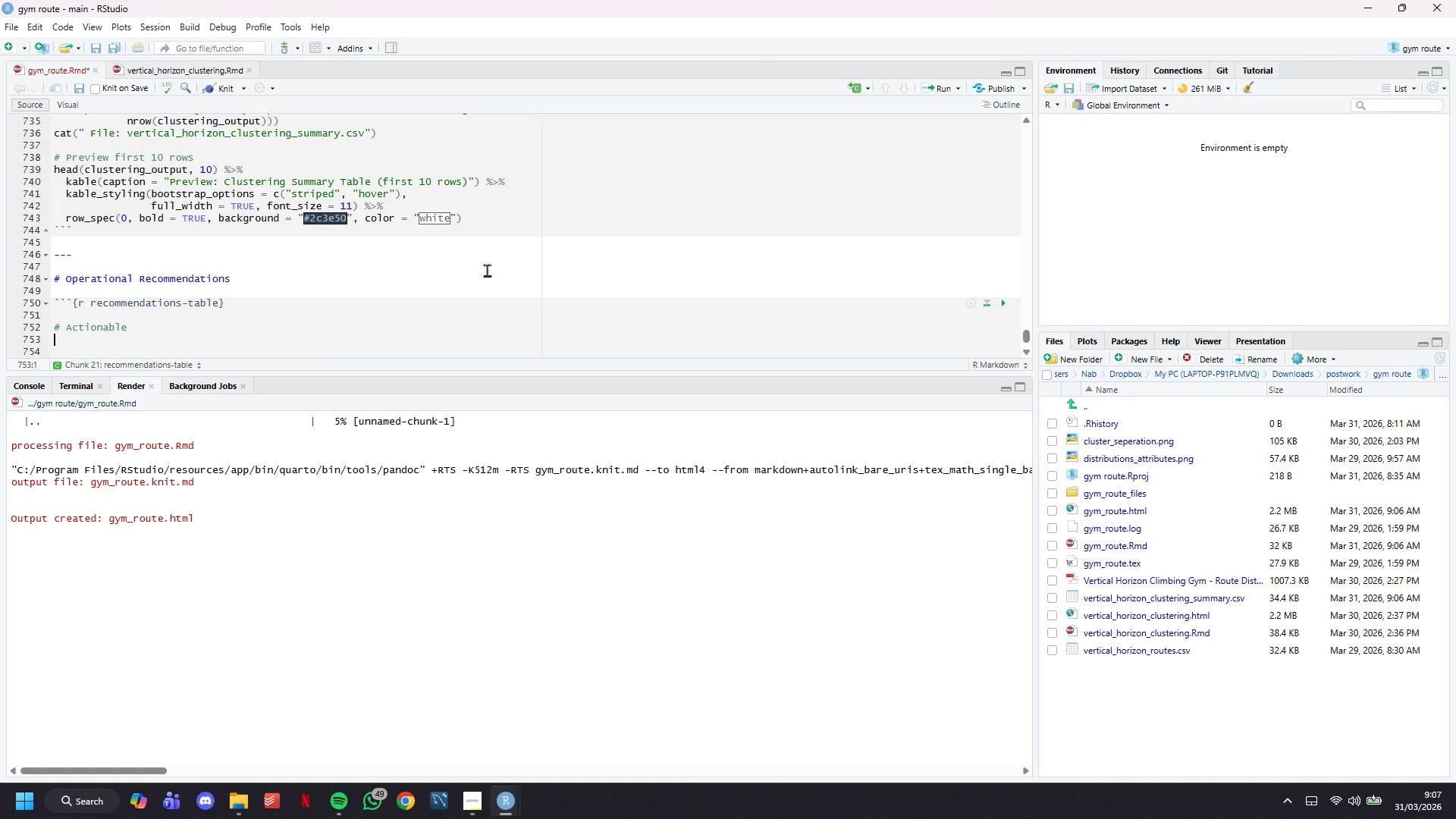 
key(ArrowDown)
 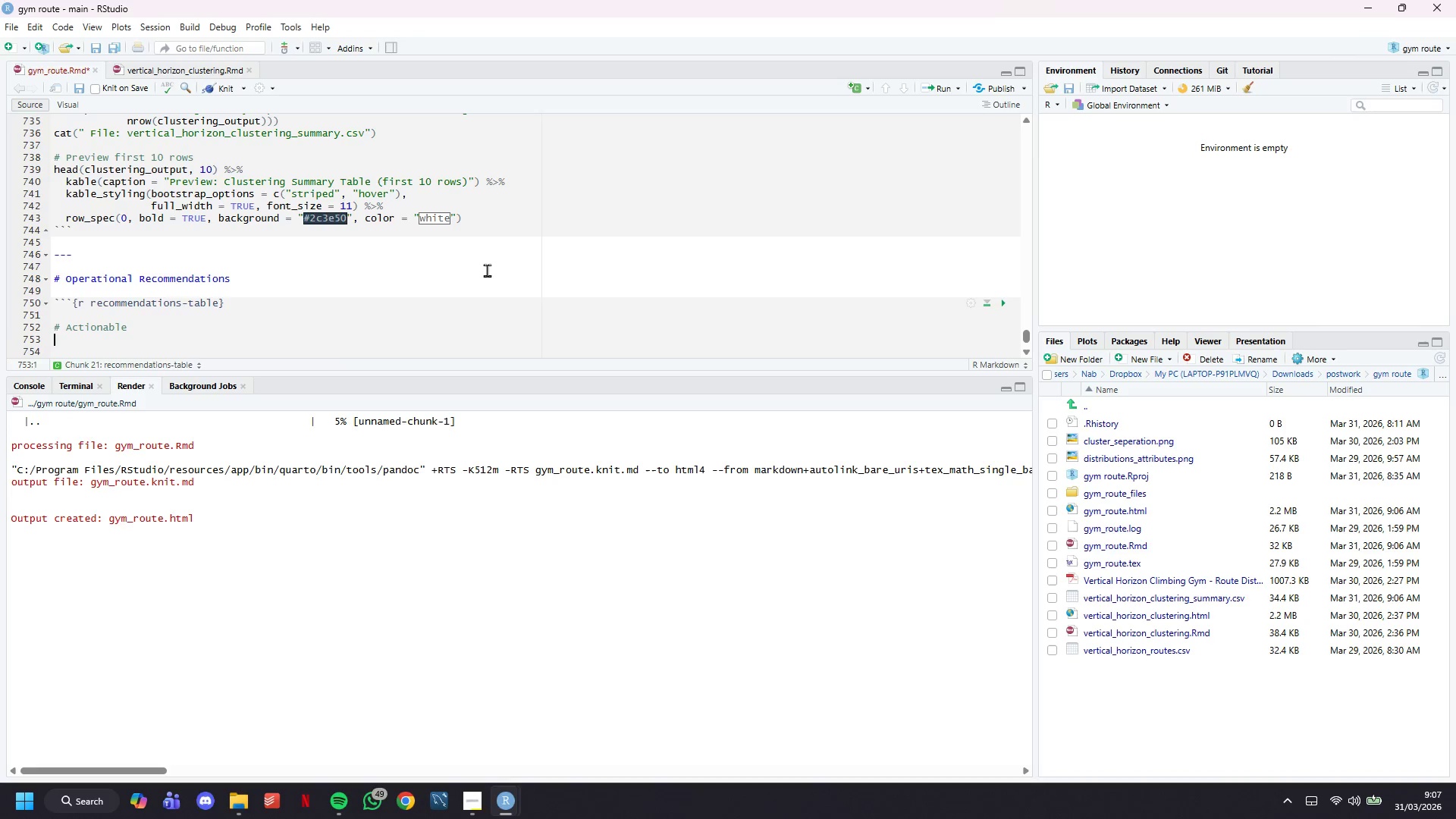 
key(ArrowLeft)
 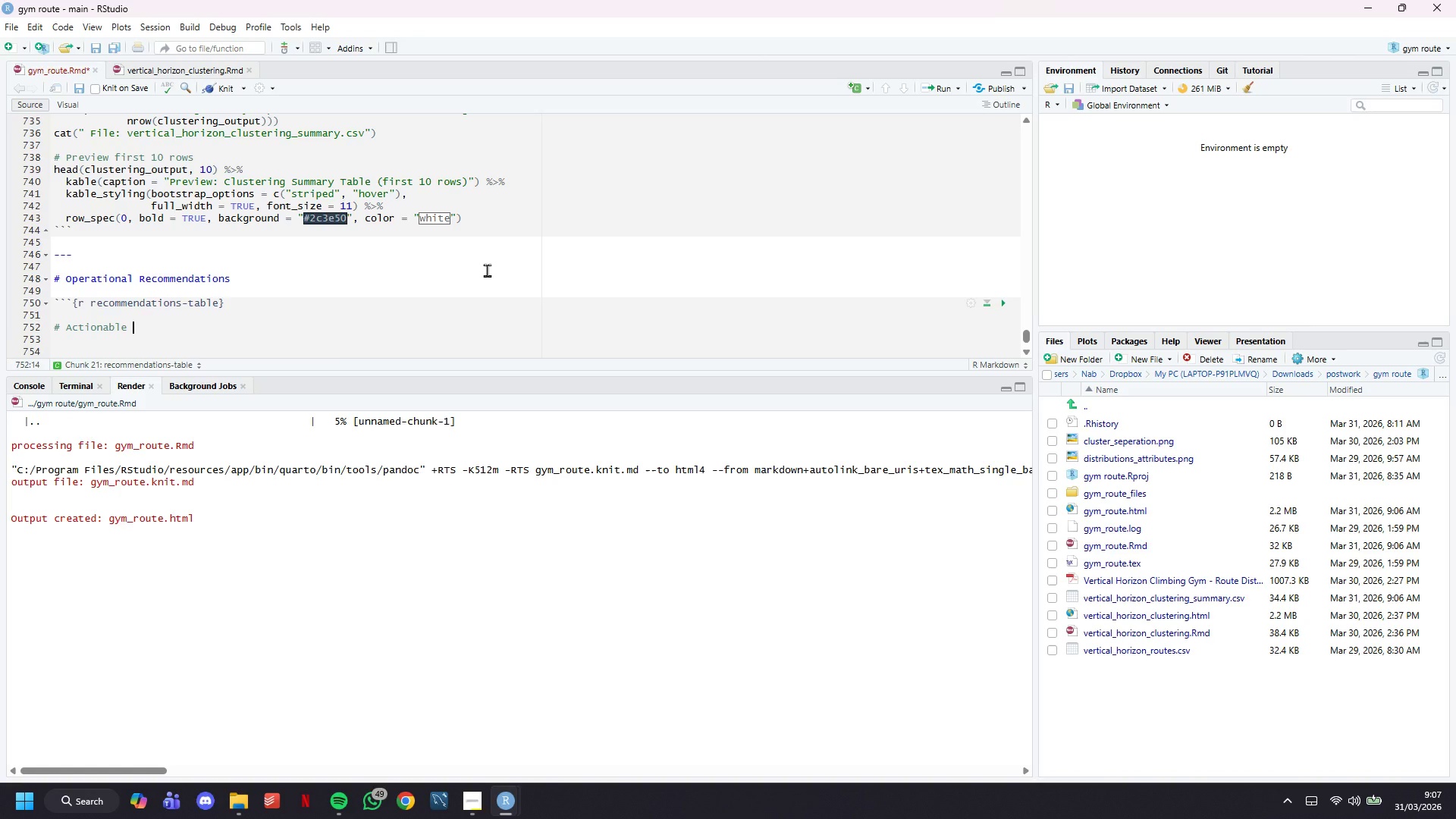 
type( Recommnedations t)
key(Backspace)
type(Table)
 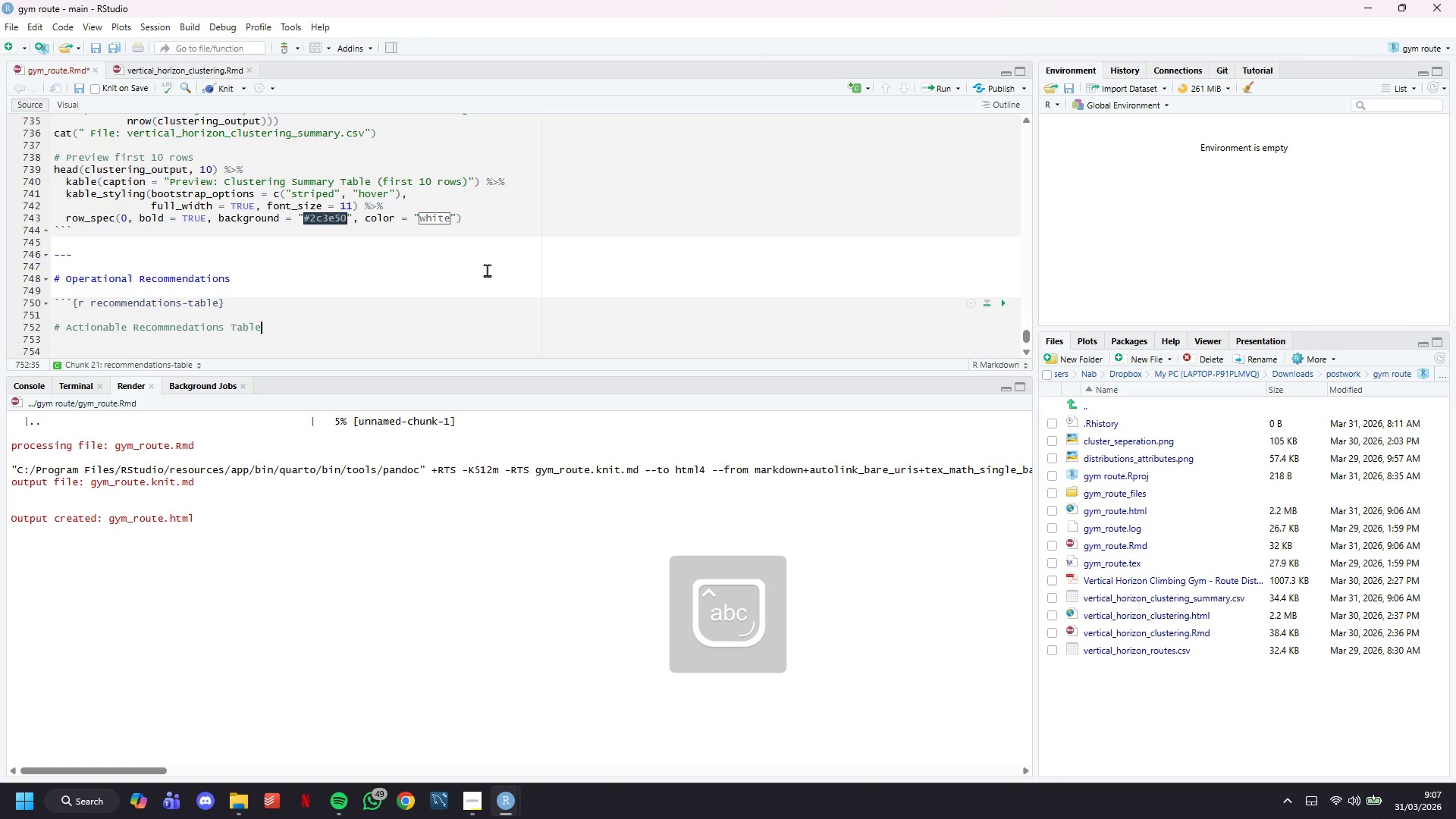 
key(Enter)
 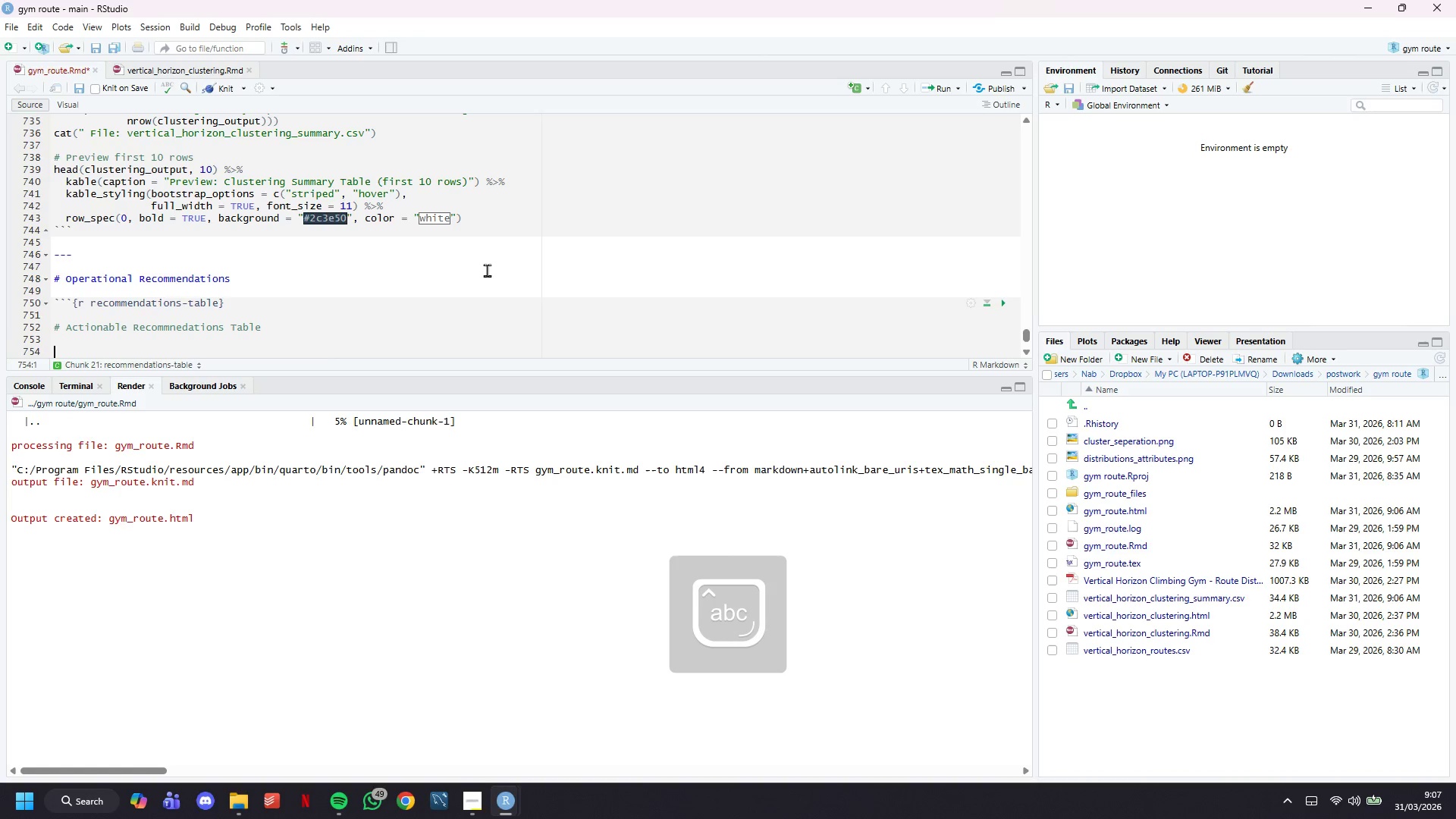 
key(Enter)
 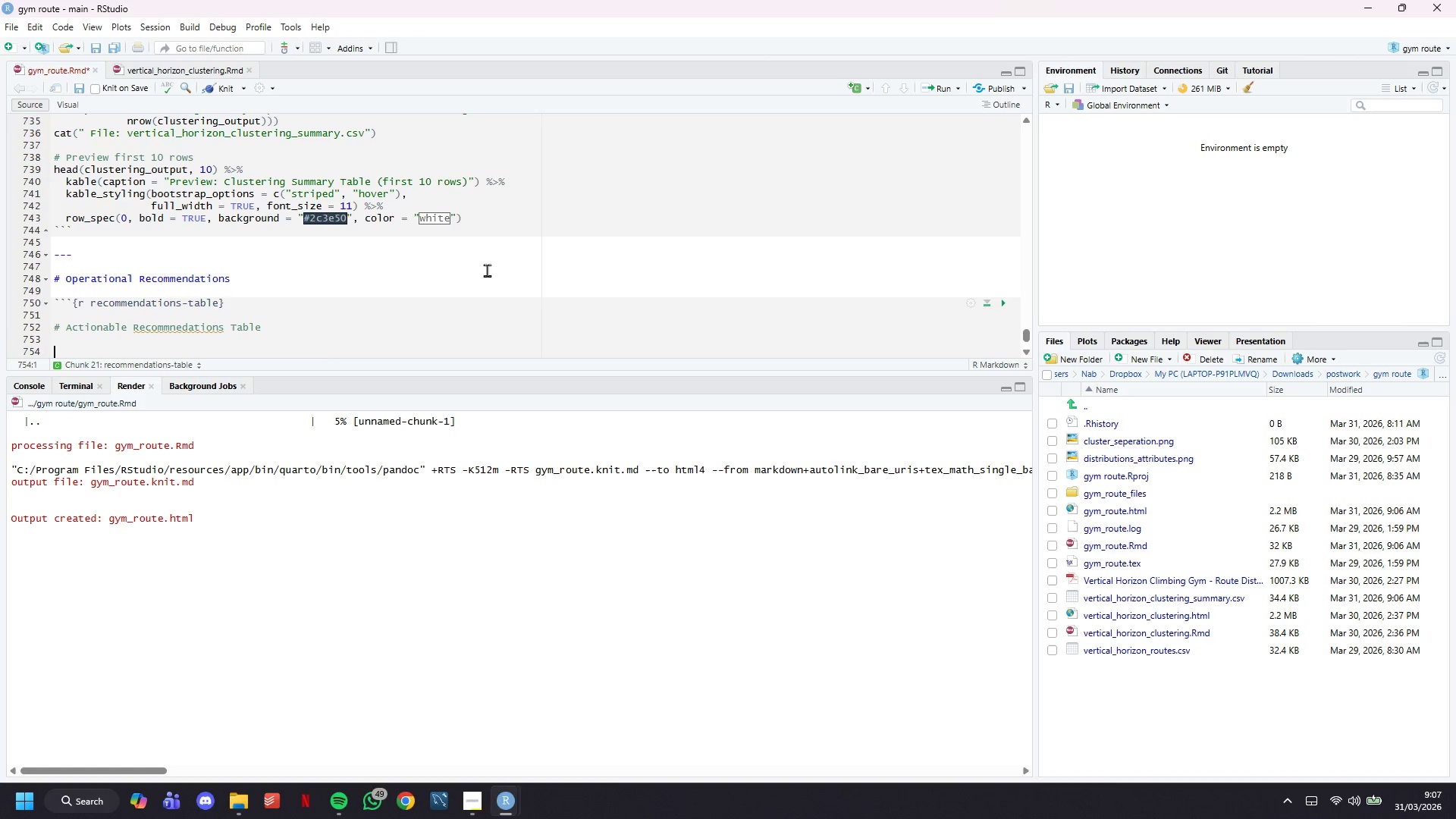 
type(recs )
 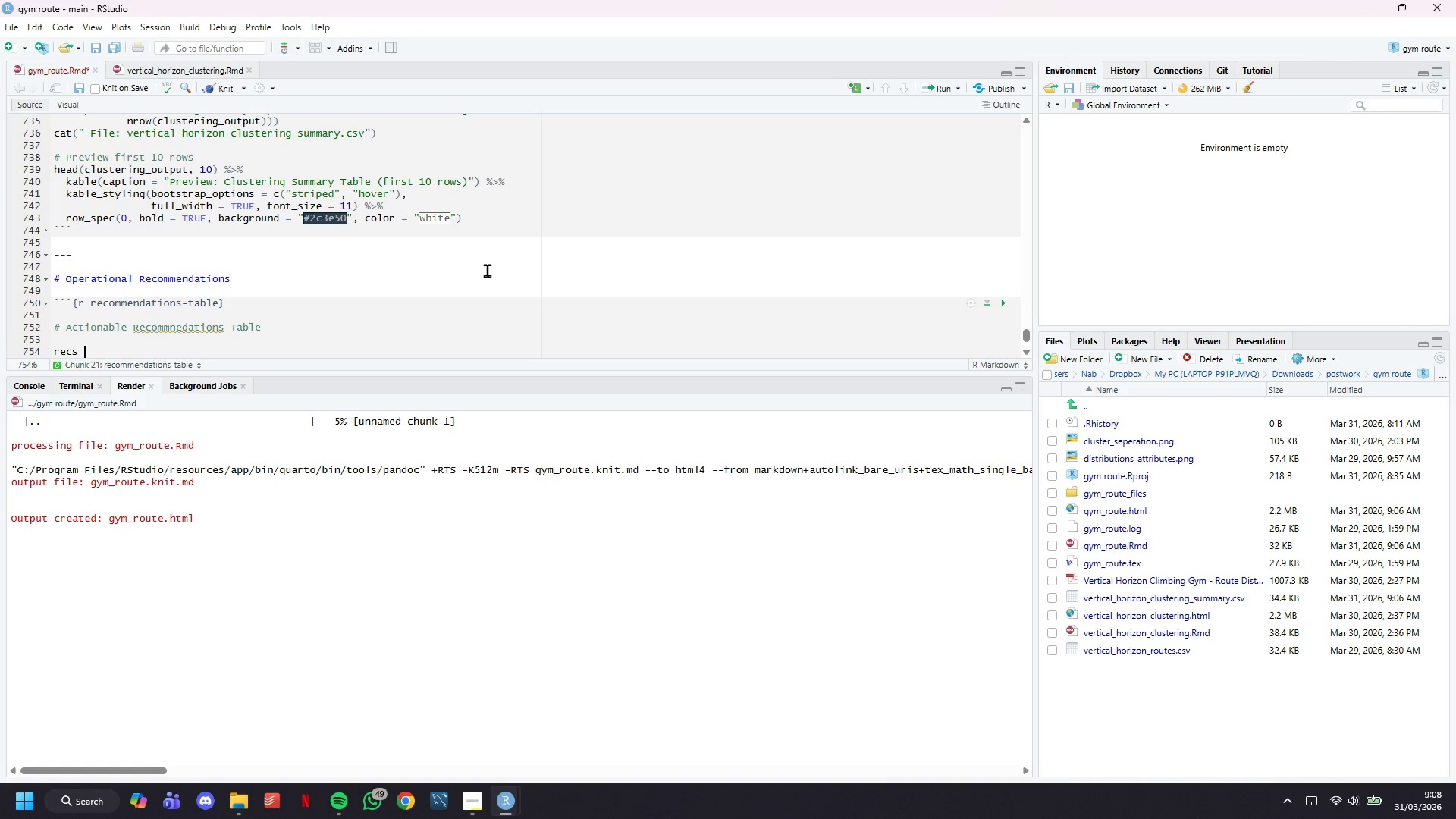 
wait(7.27)
 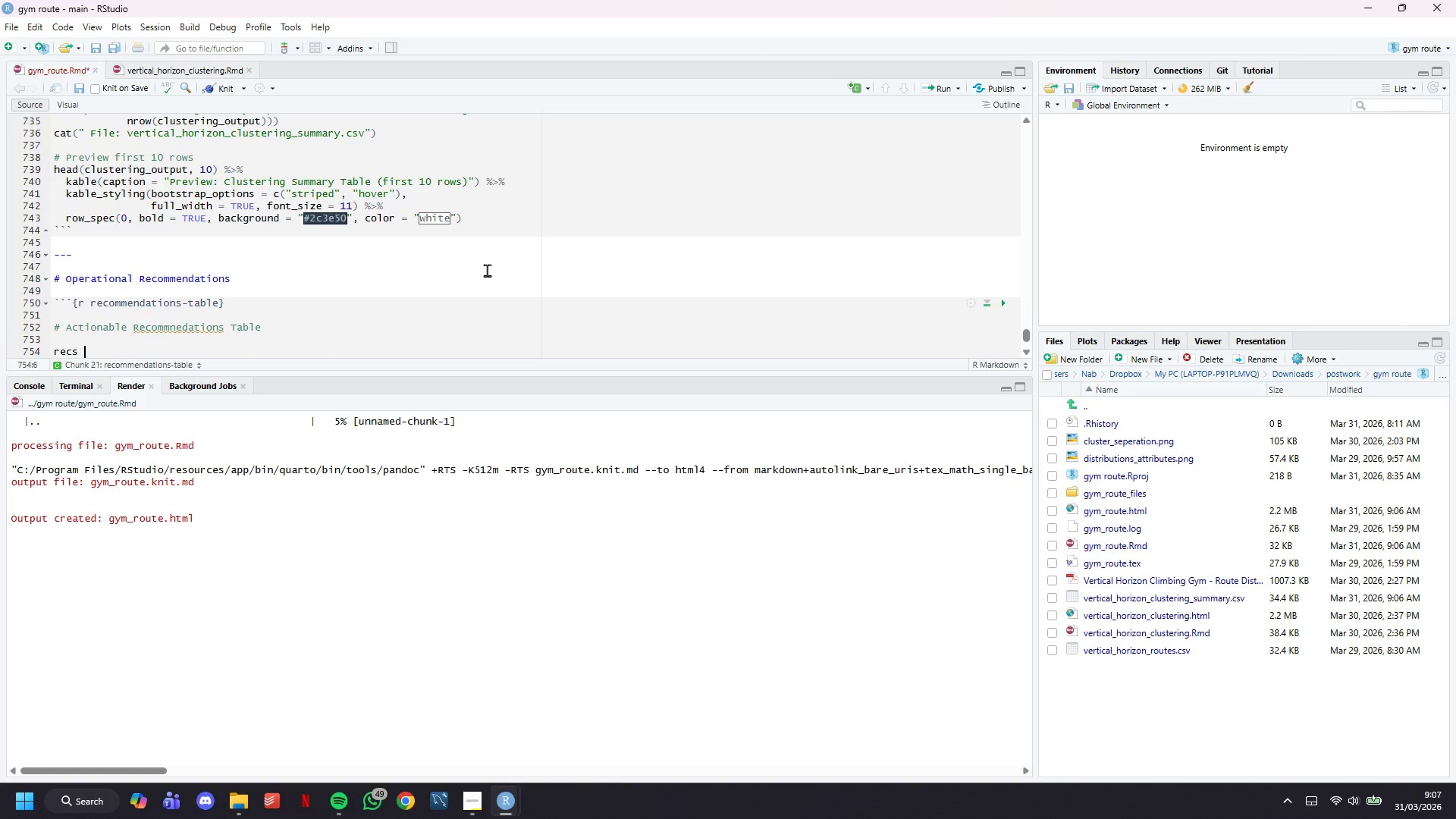 
left_click([1348, 807])
 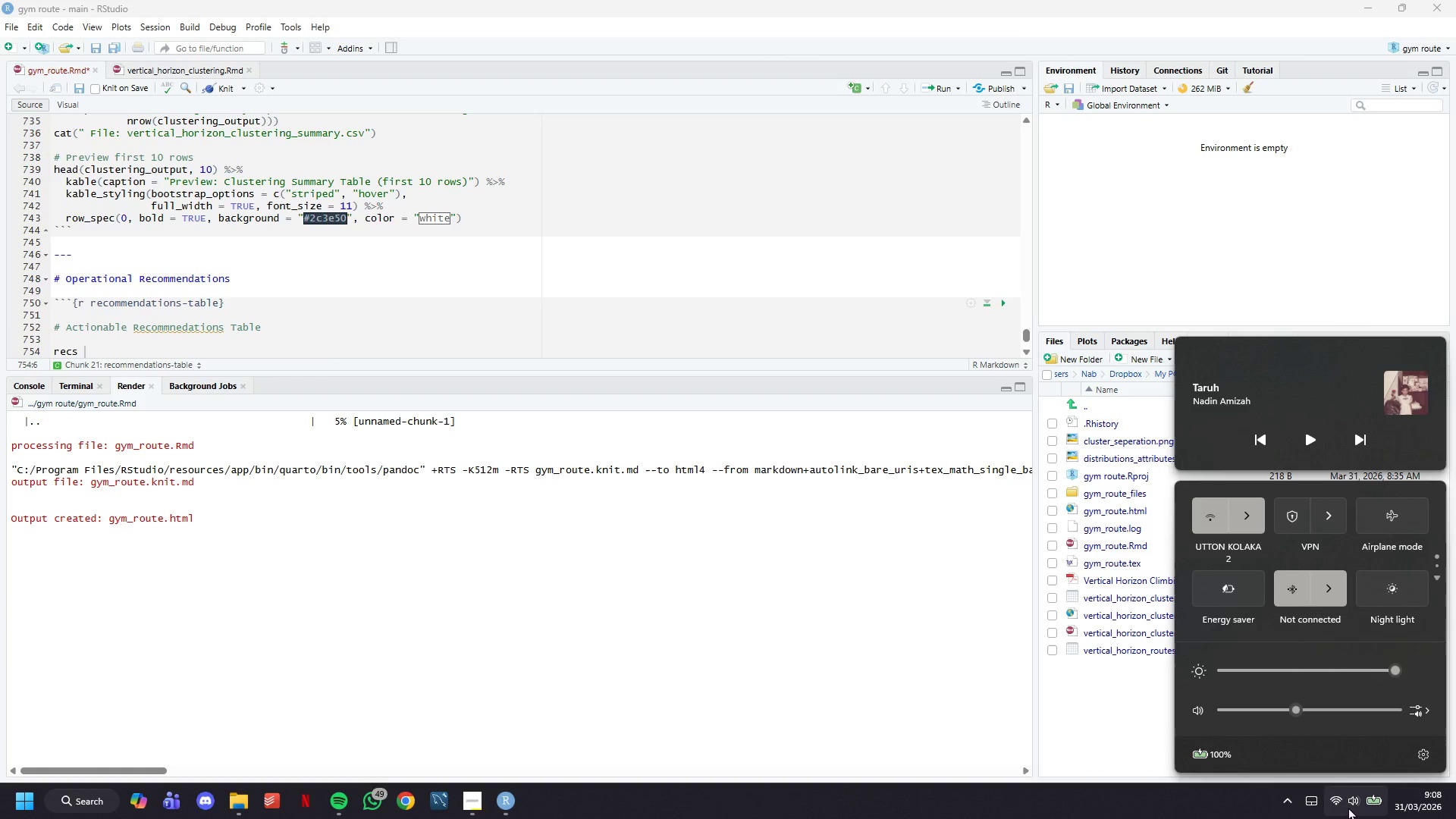 
left_click([1348, 807])
 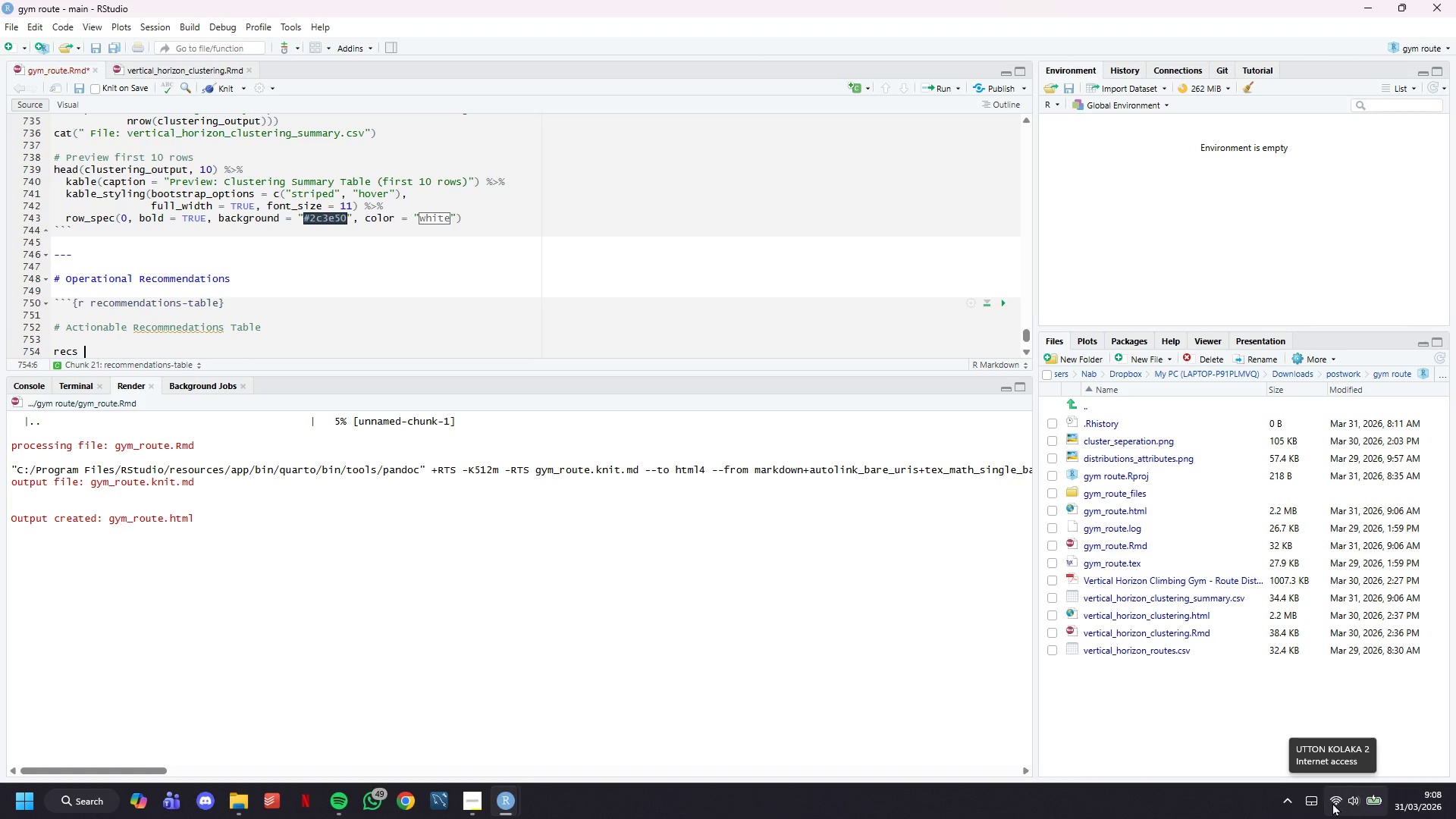 
wait(9.59)
 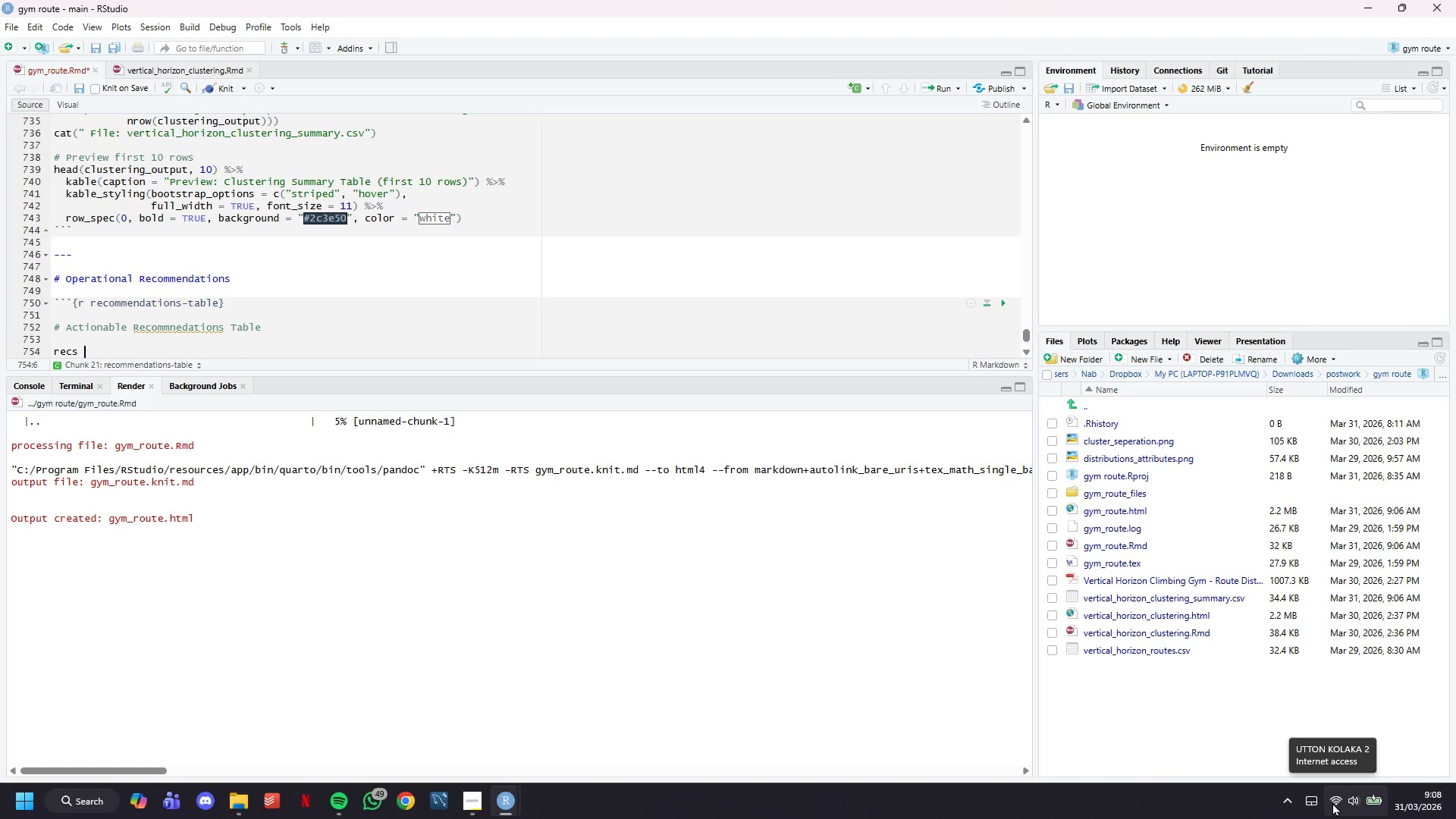 
left_click([1333, 802])
 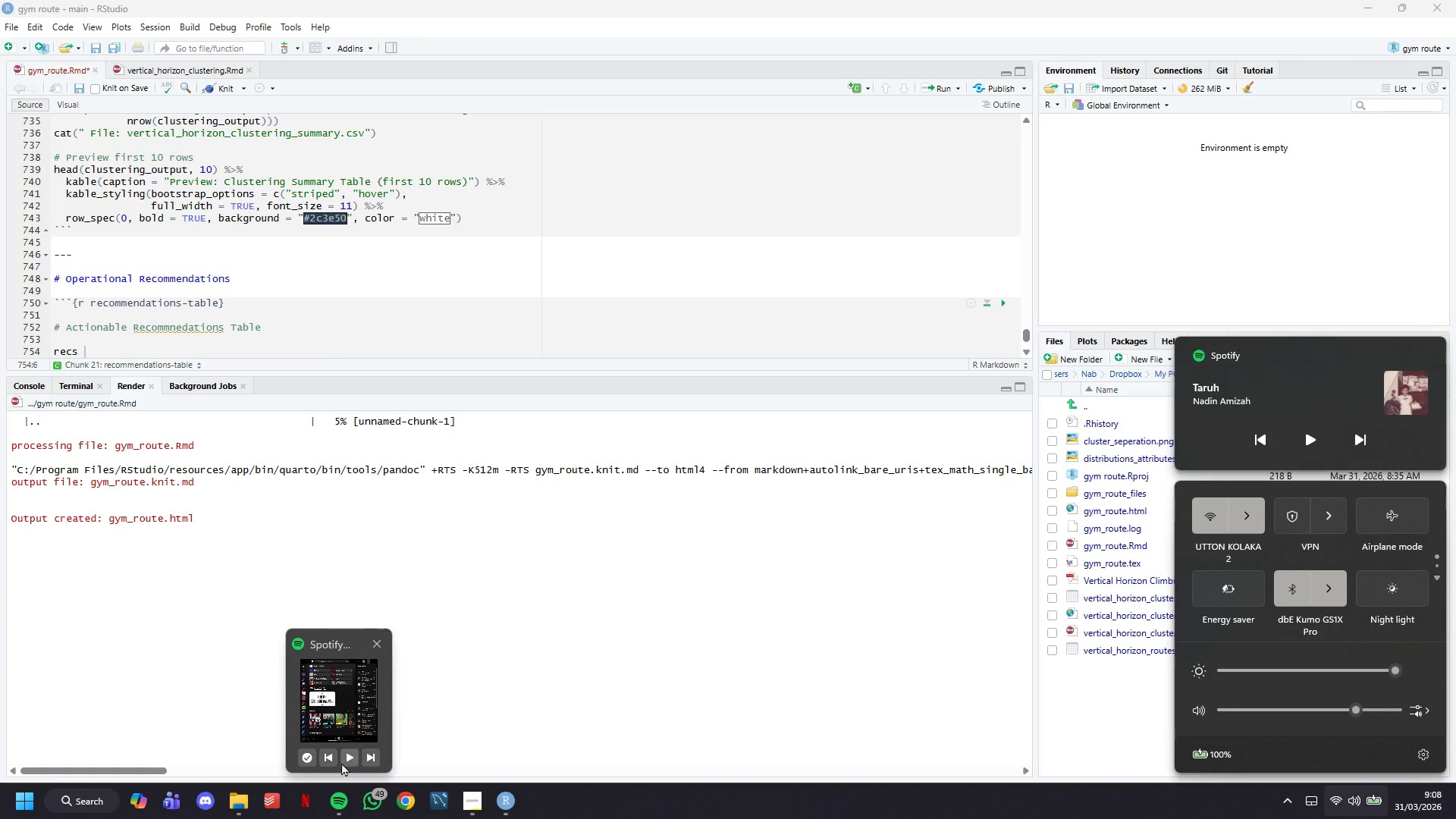 
left_click([369, 752])
 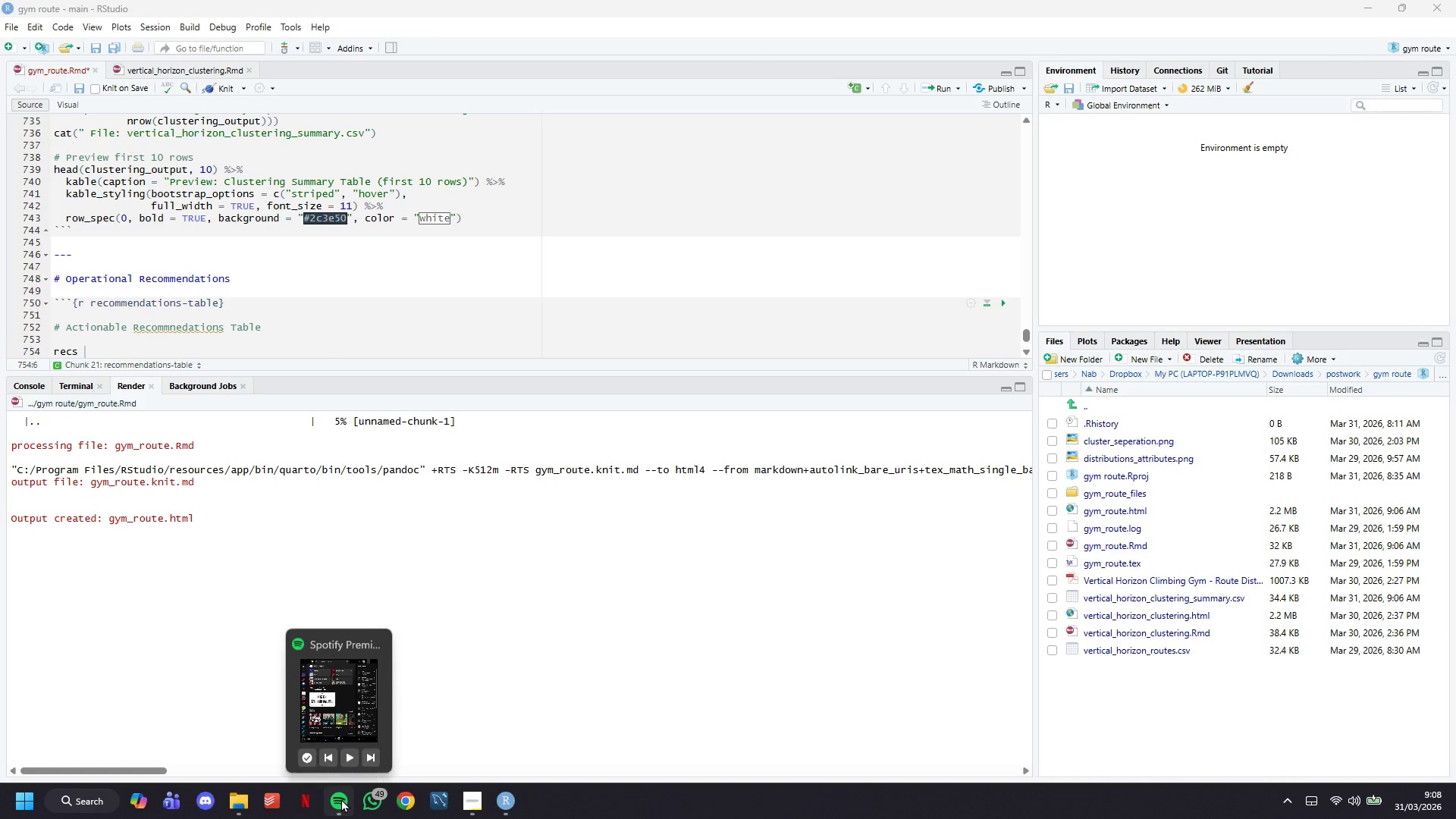 
left_click([366, 757])
 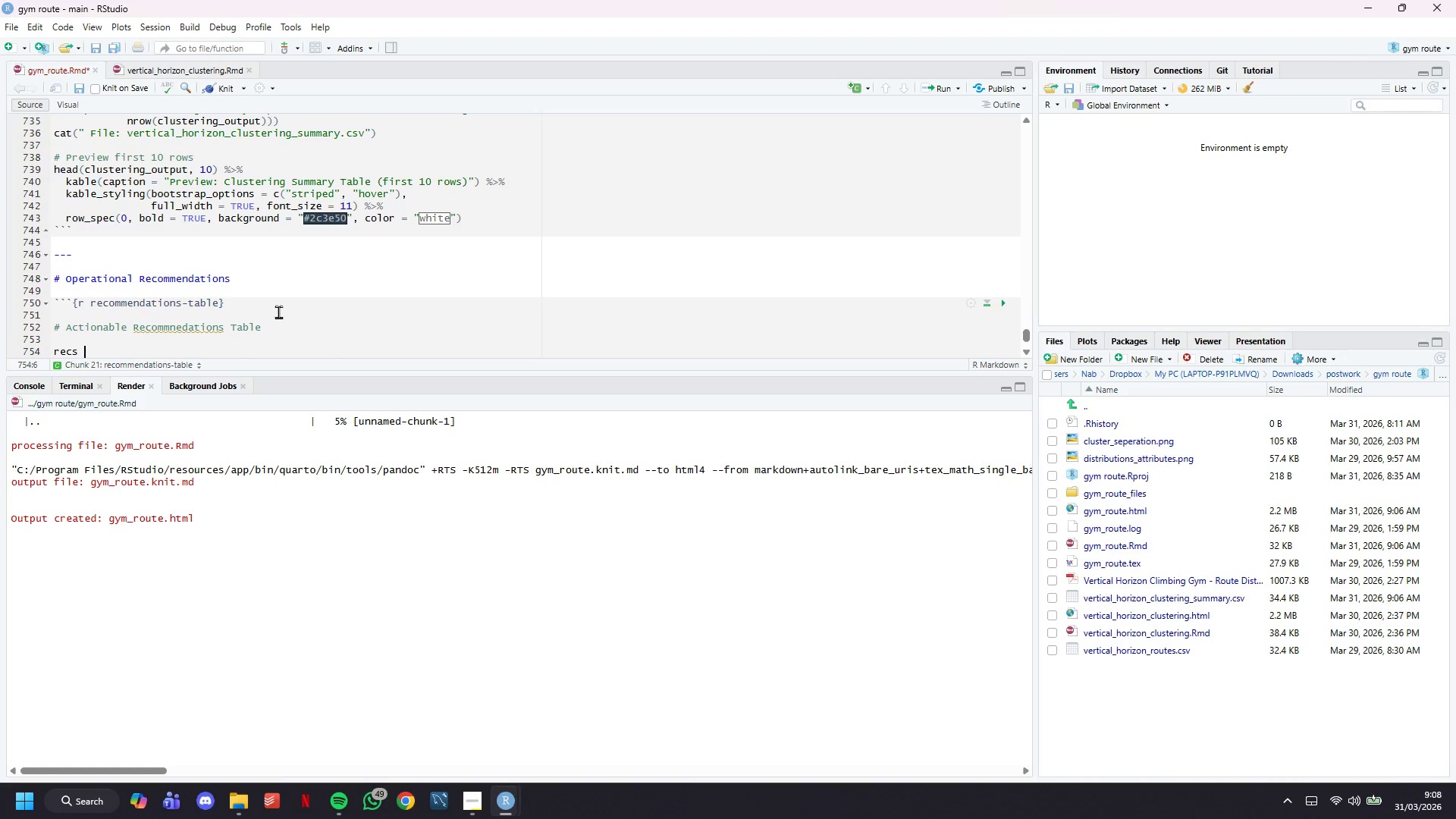 
scroll: coordinate [278, 312], scroll_direction: down, amount: 5.0
 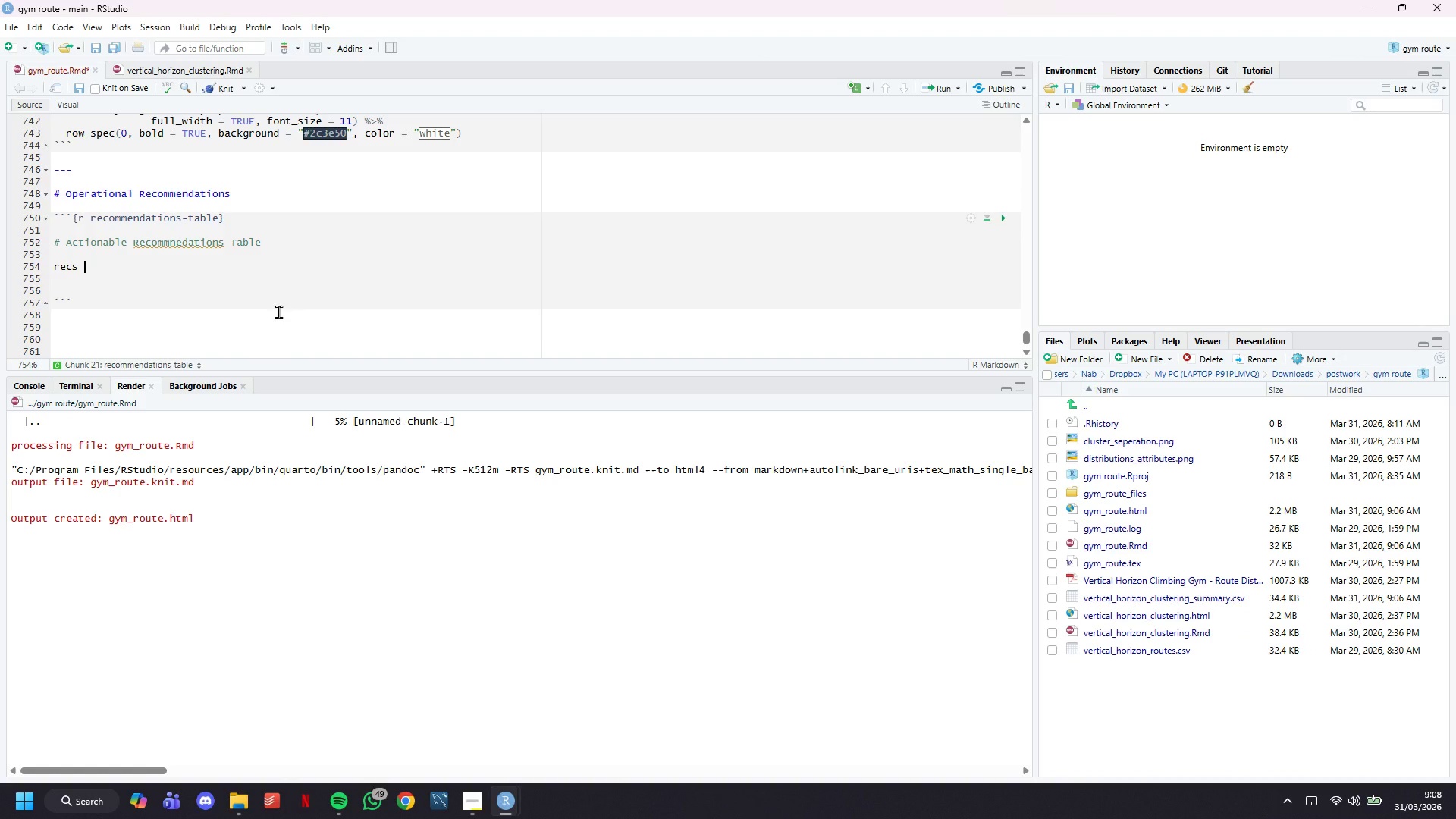 
type(<- tibble)
 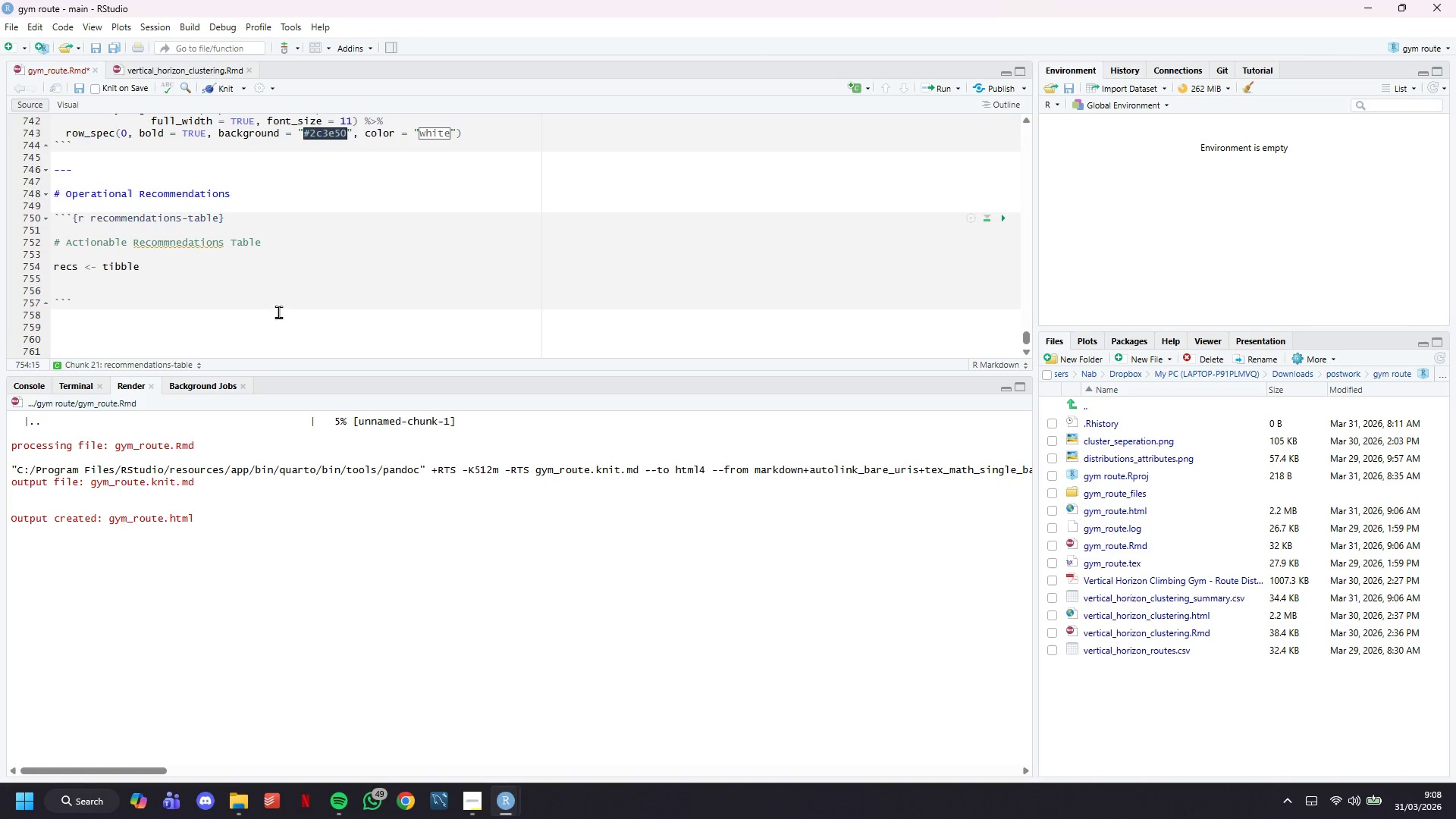 
wait(9.06)
 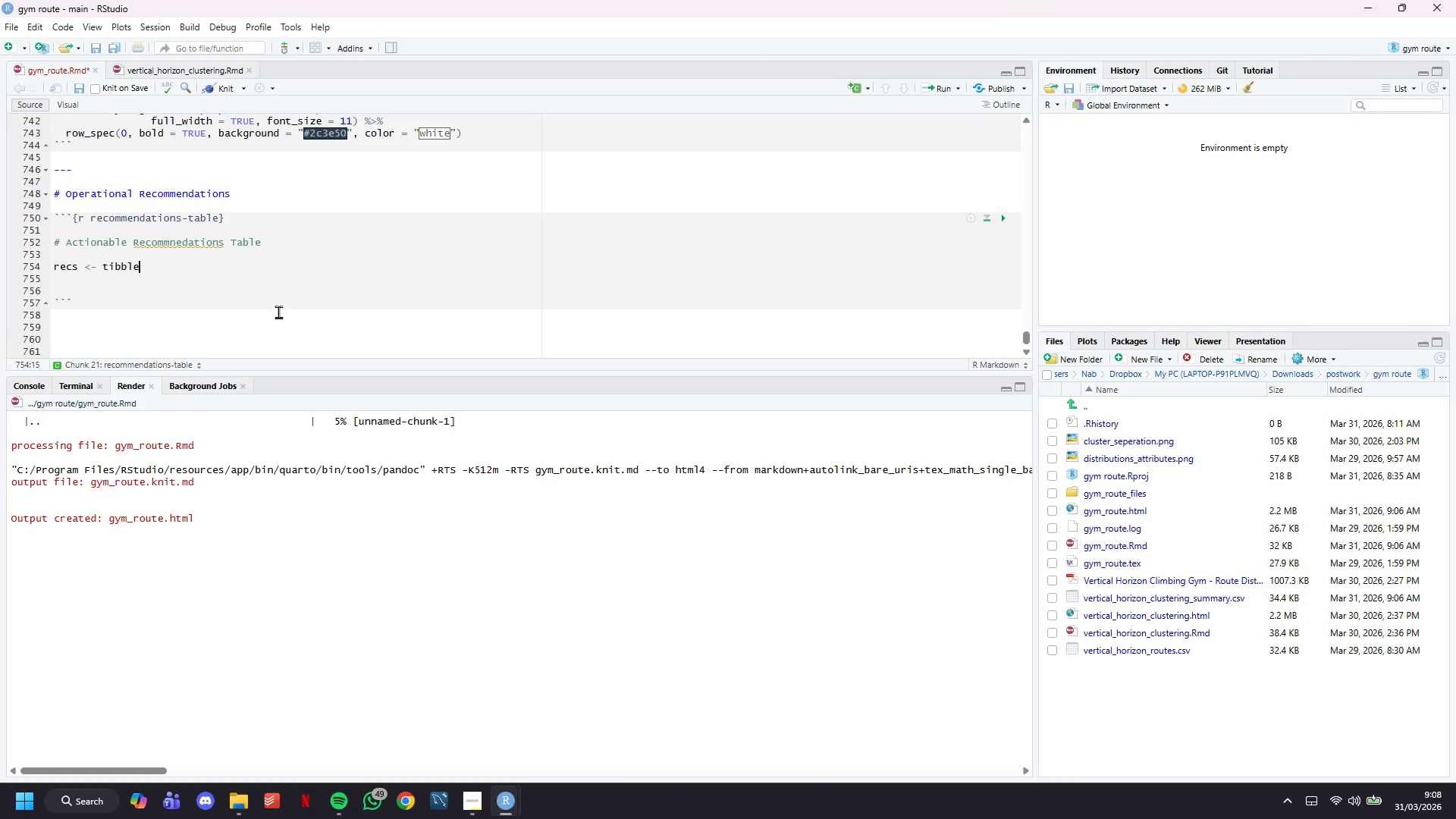 
key(Shift+9)
 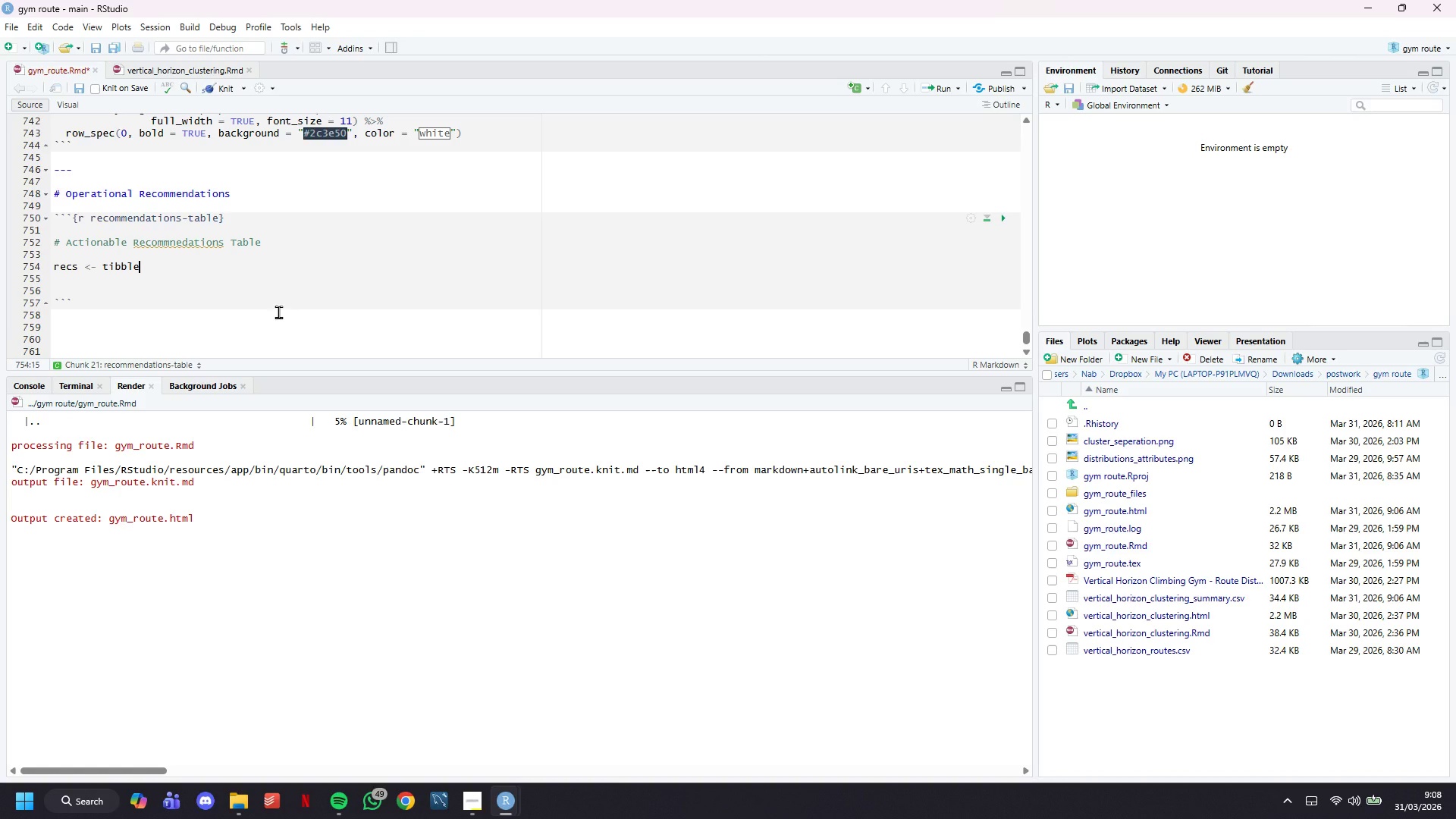 
key(Shift+Enter)
 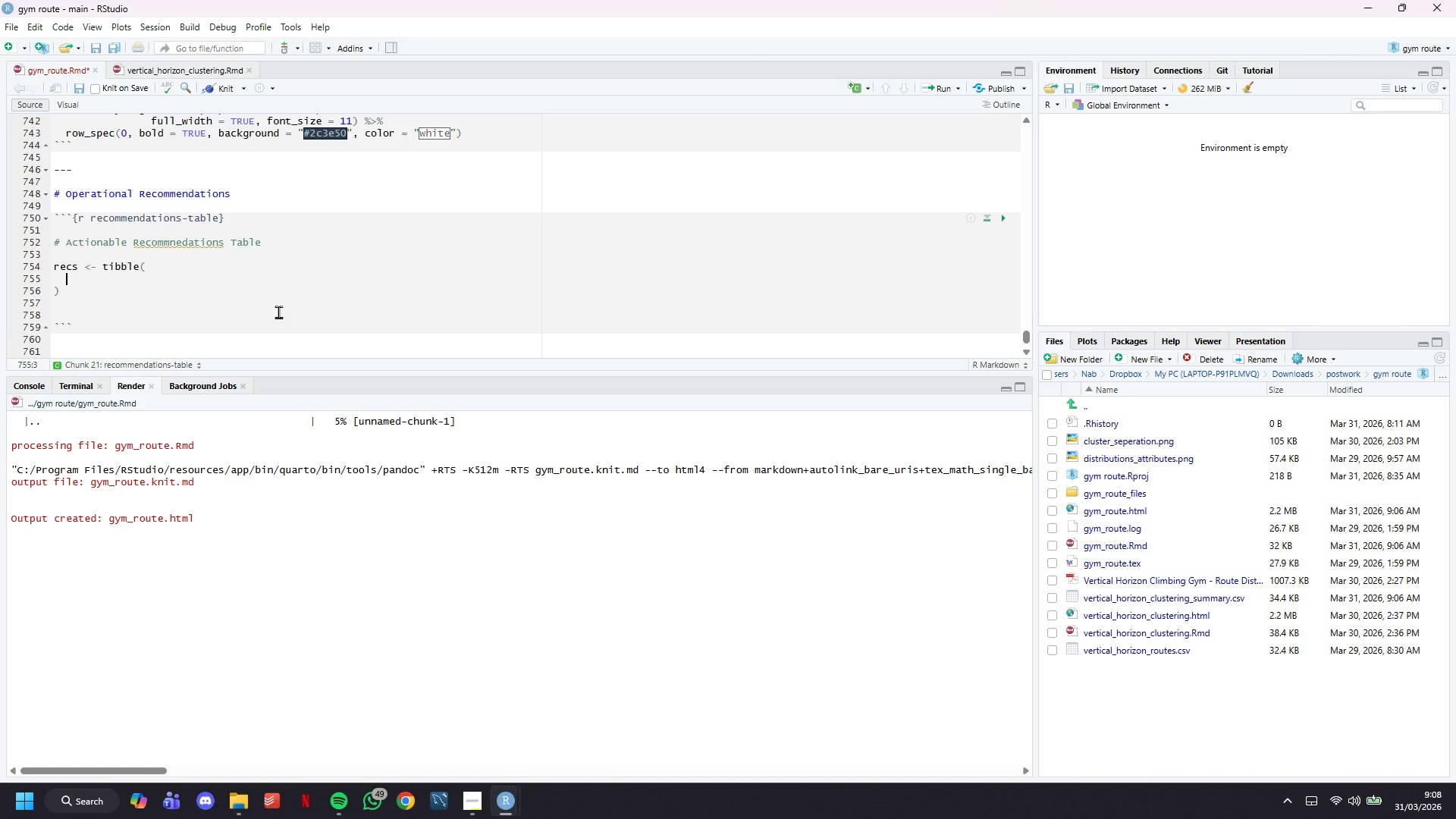 
key(Quote)
 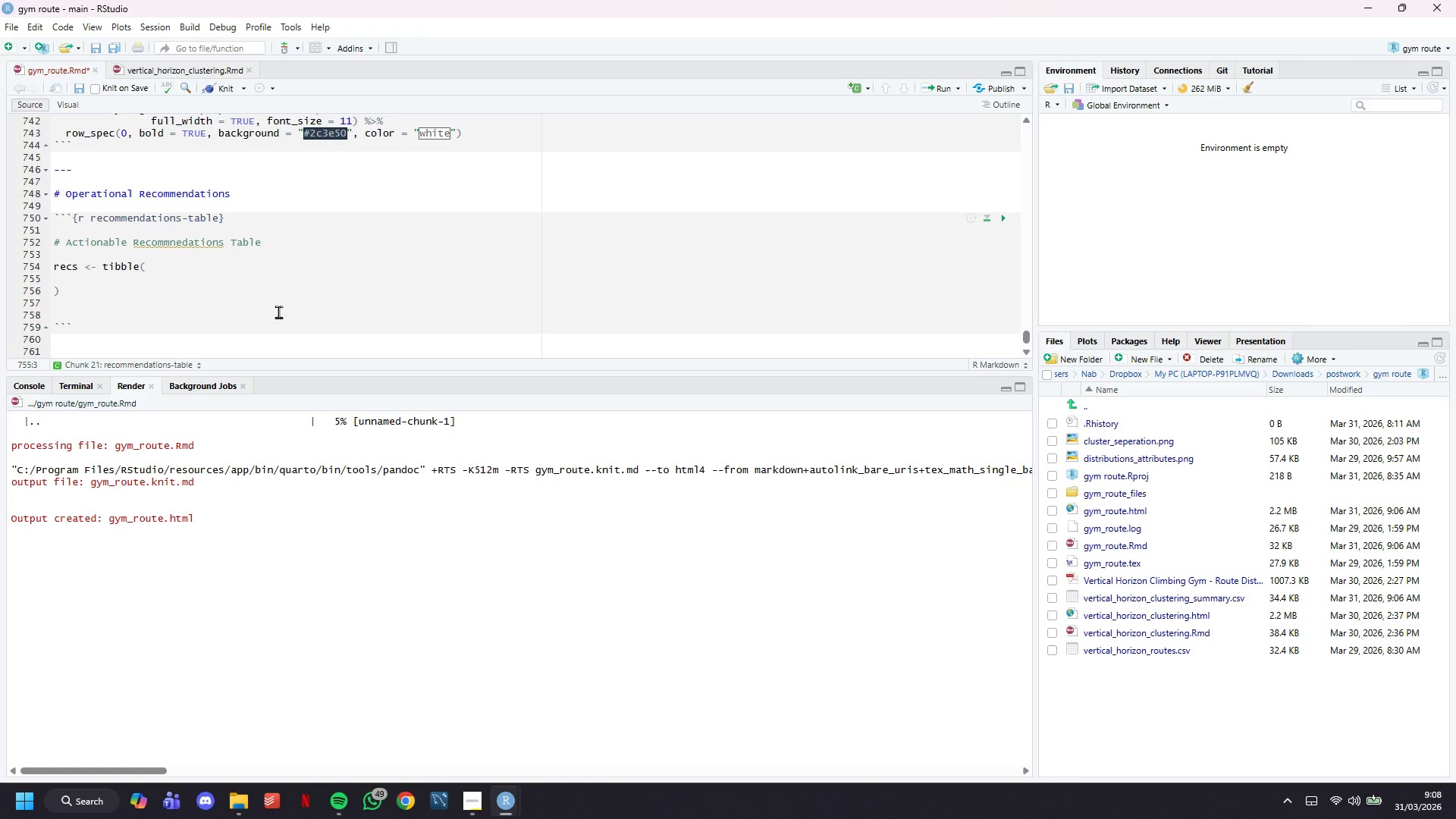 
key(Quote)
 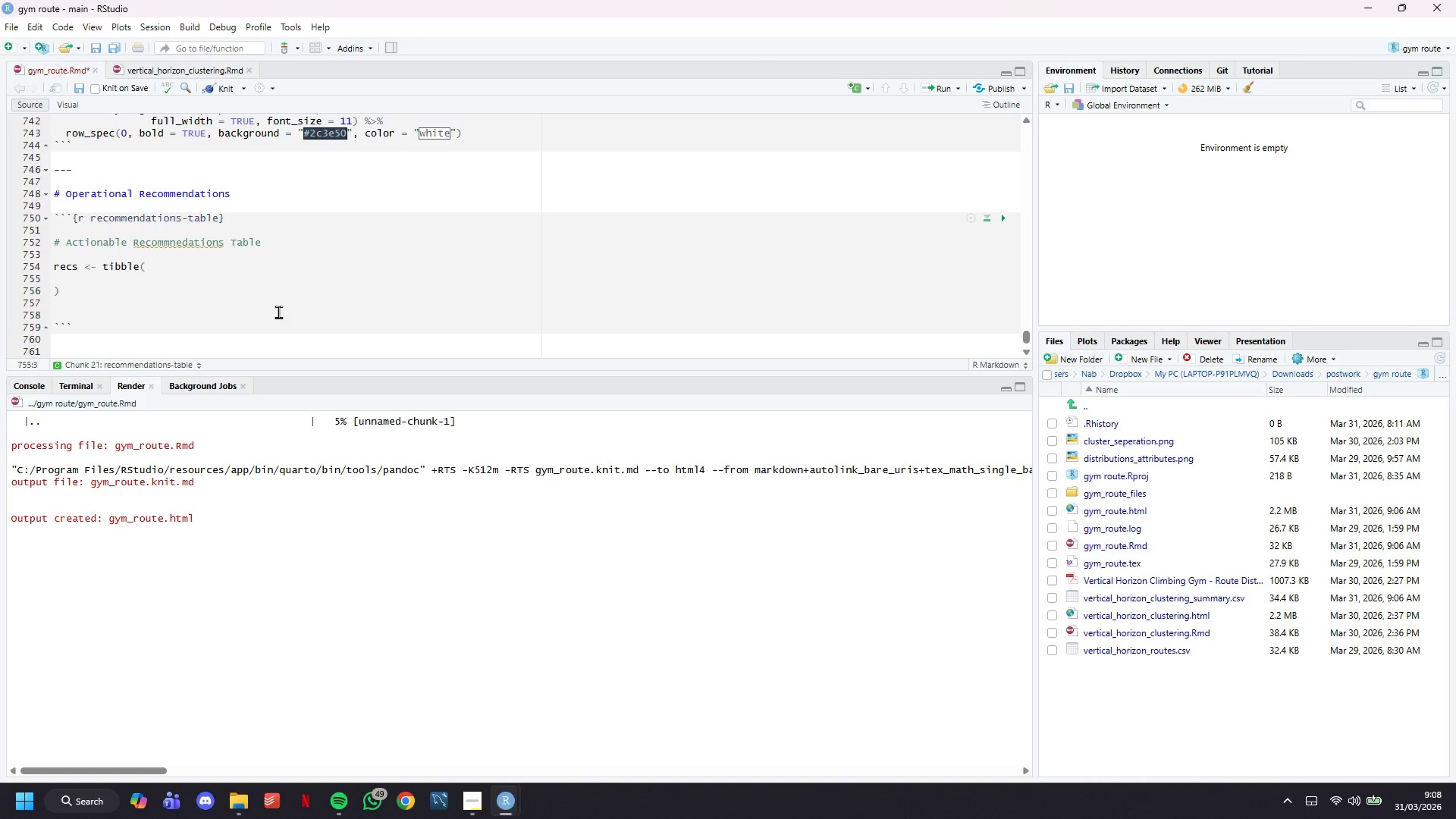 
key(ArrowLeft)
 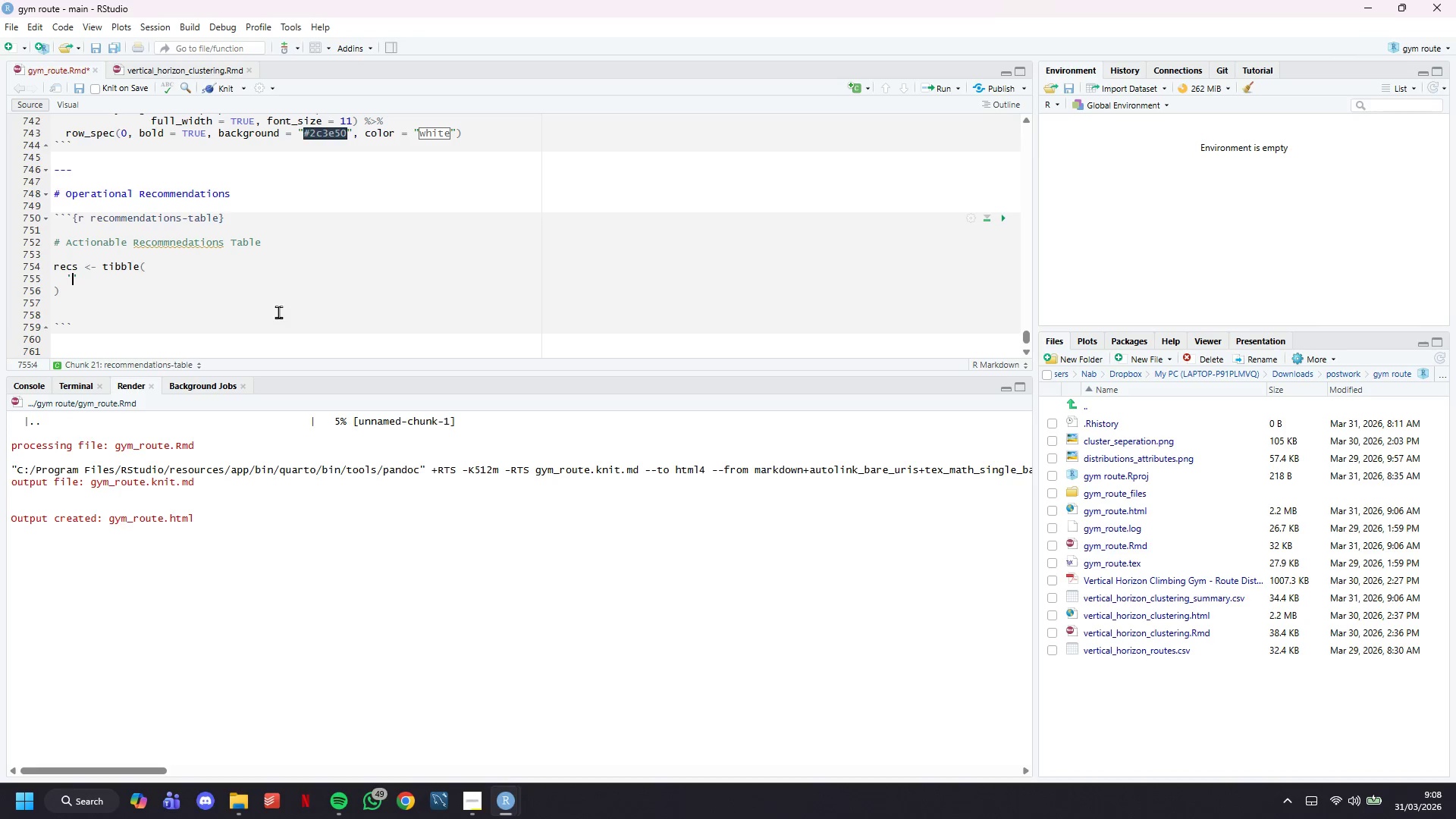 
key(Shift+3)
 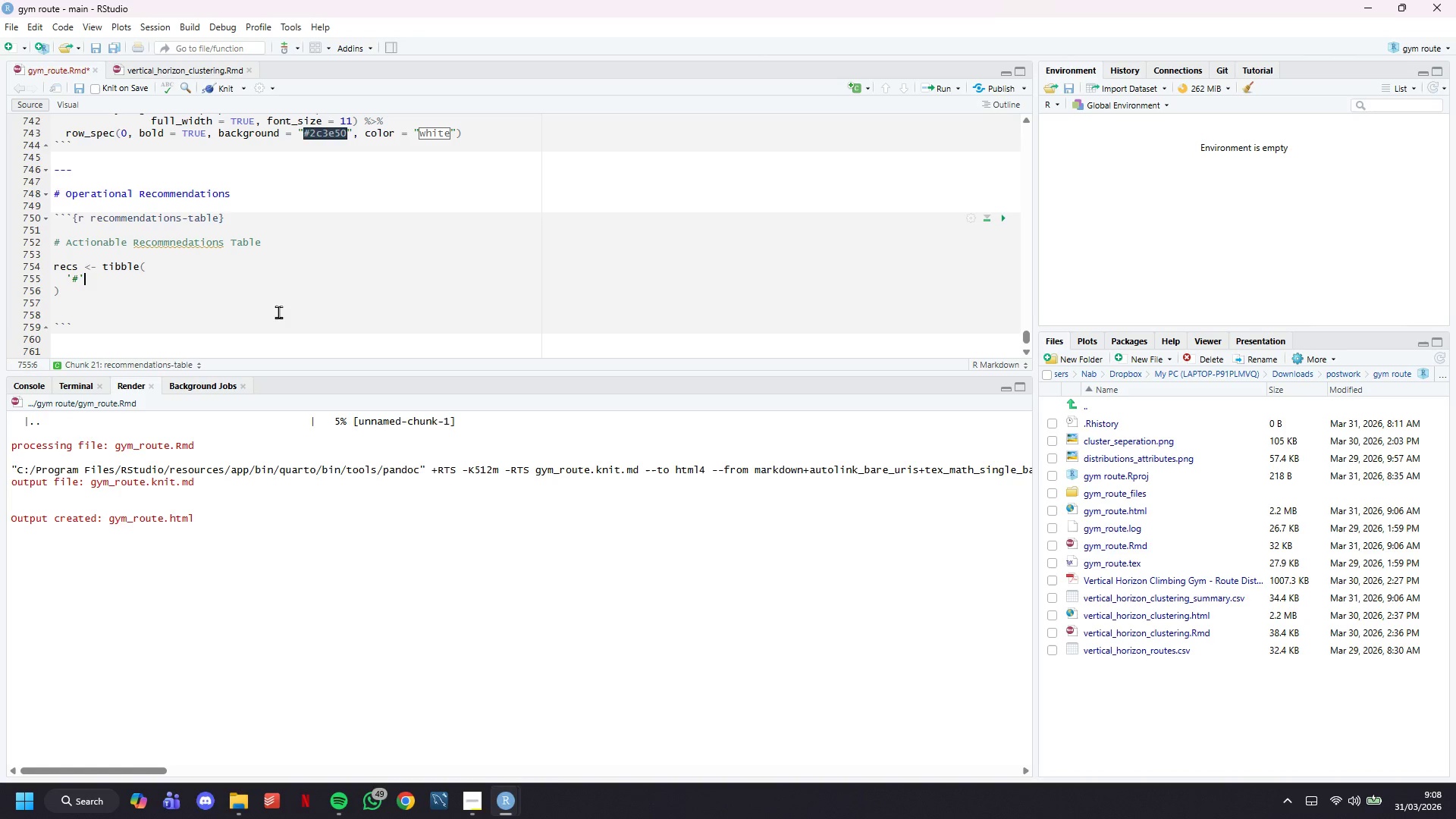 
key(ArrowRight)
 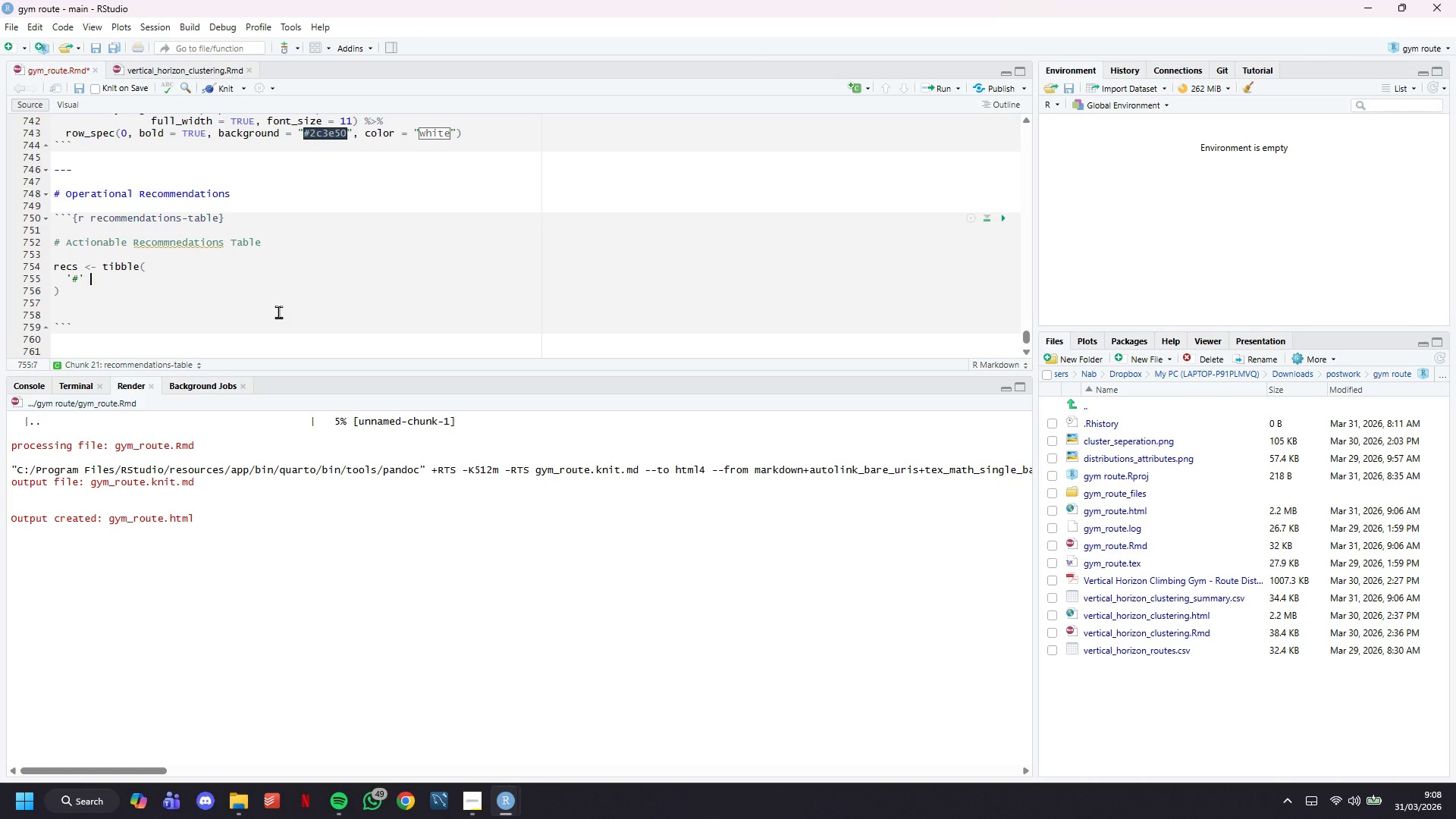 
key(Space)
 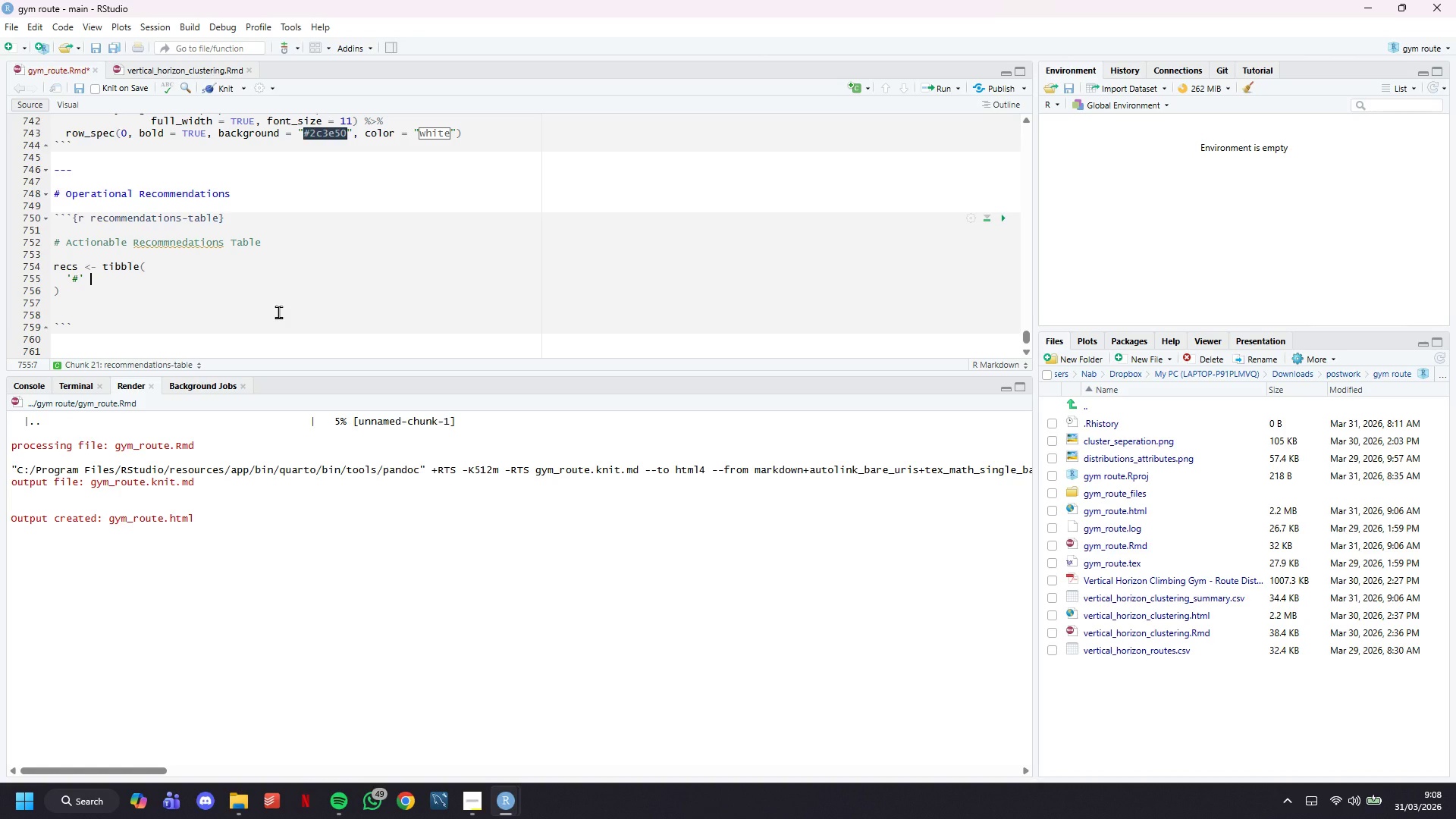 
key(Equal)
 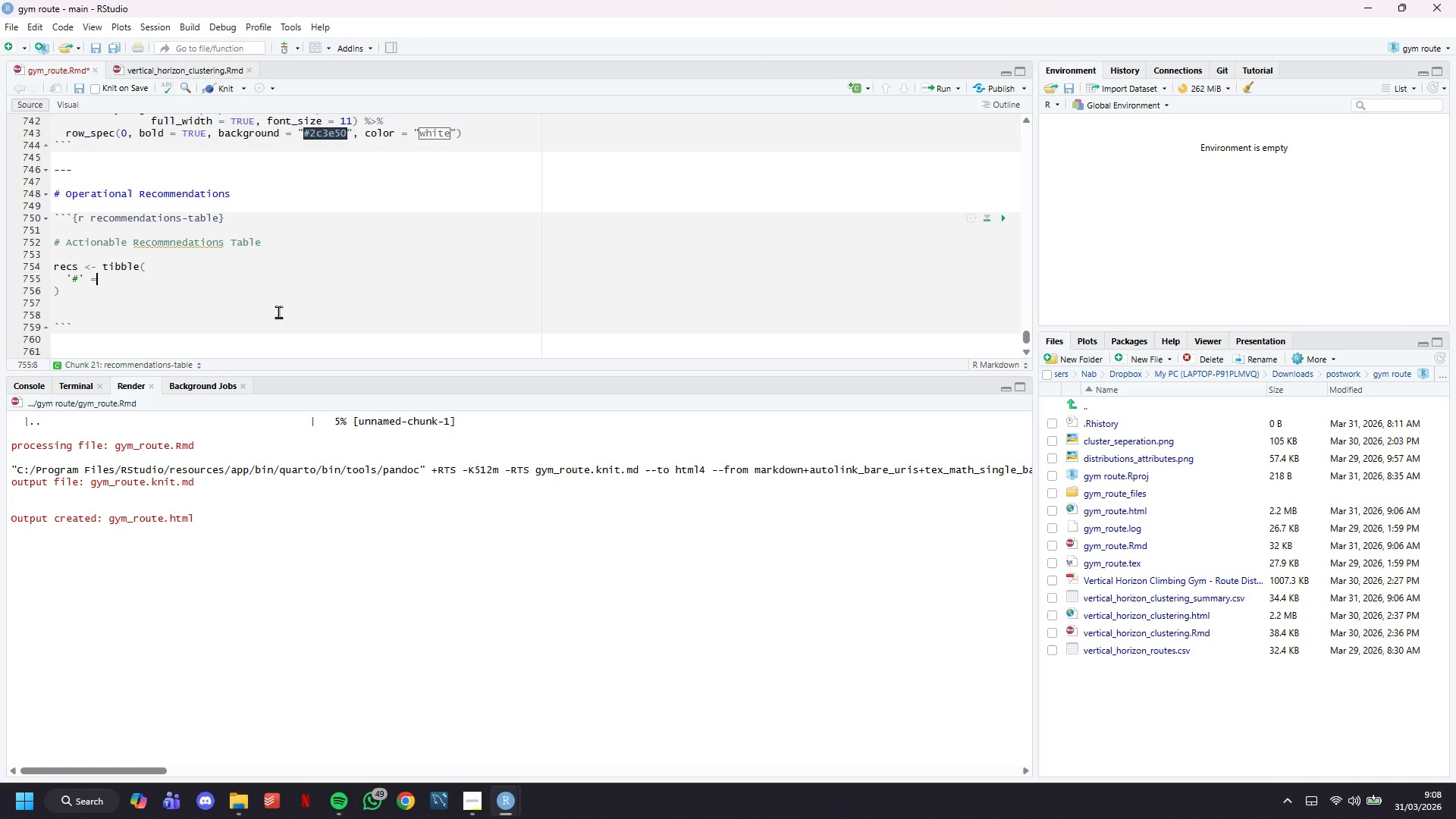 
key(Space)
 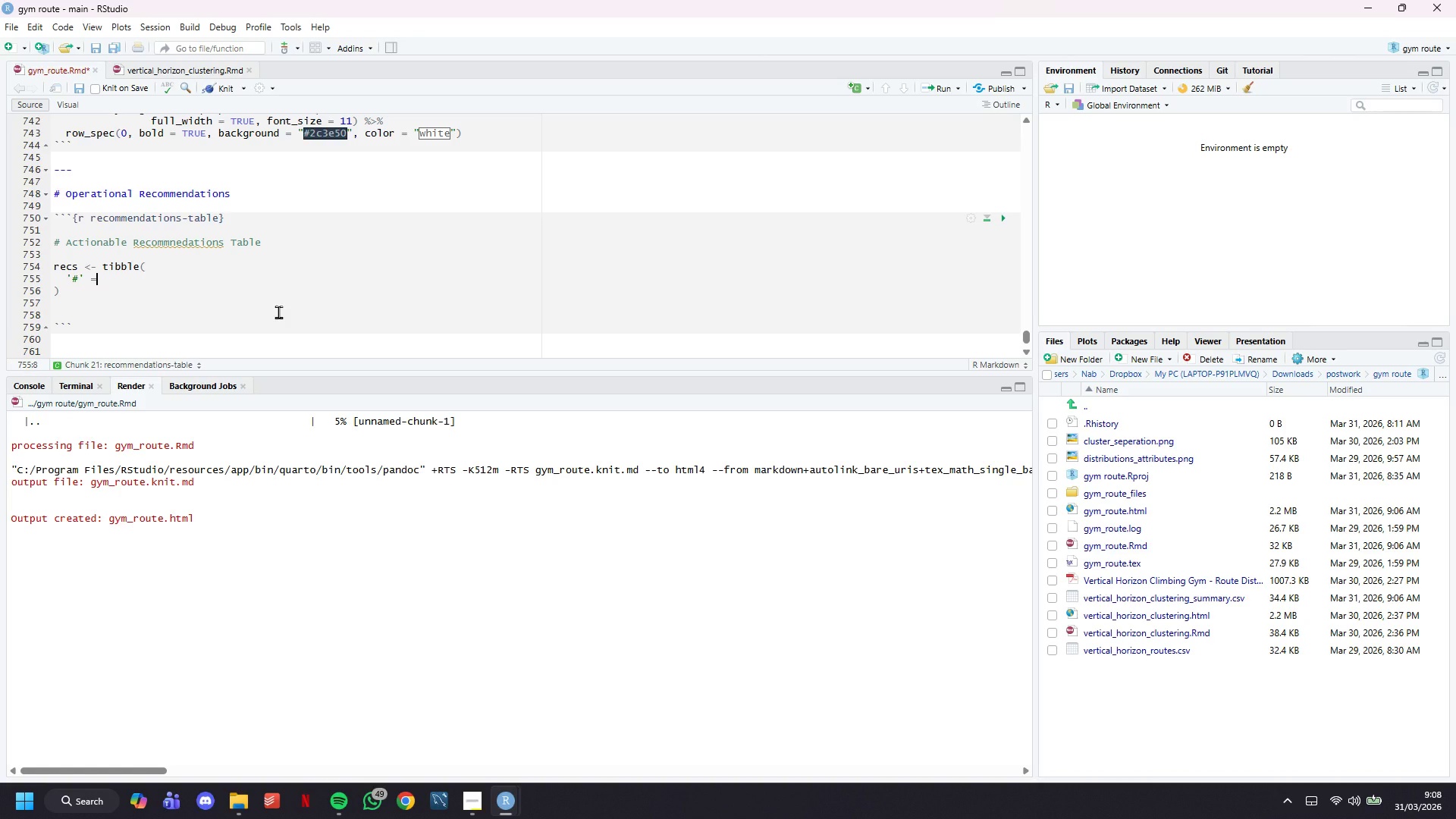 
key(1)
 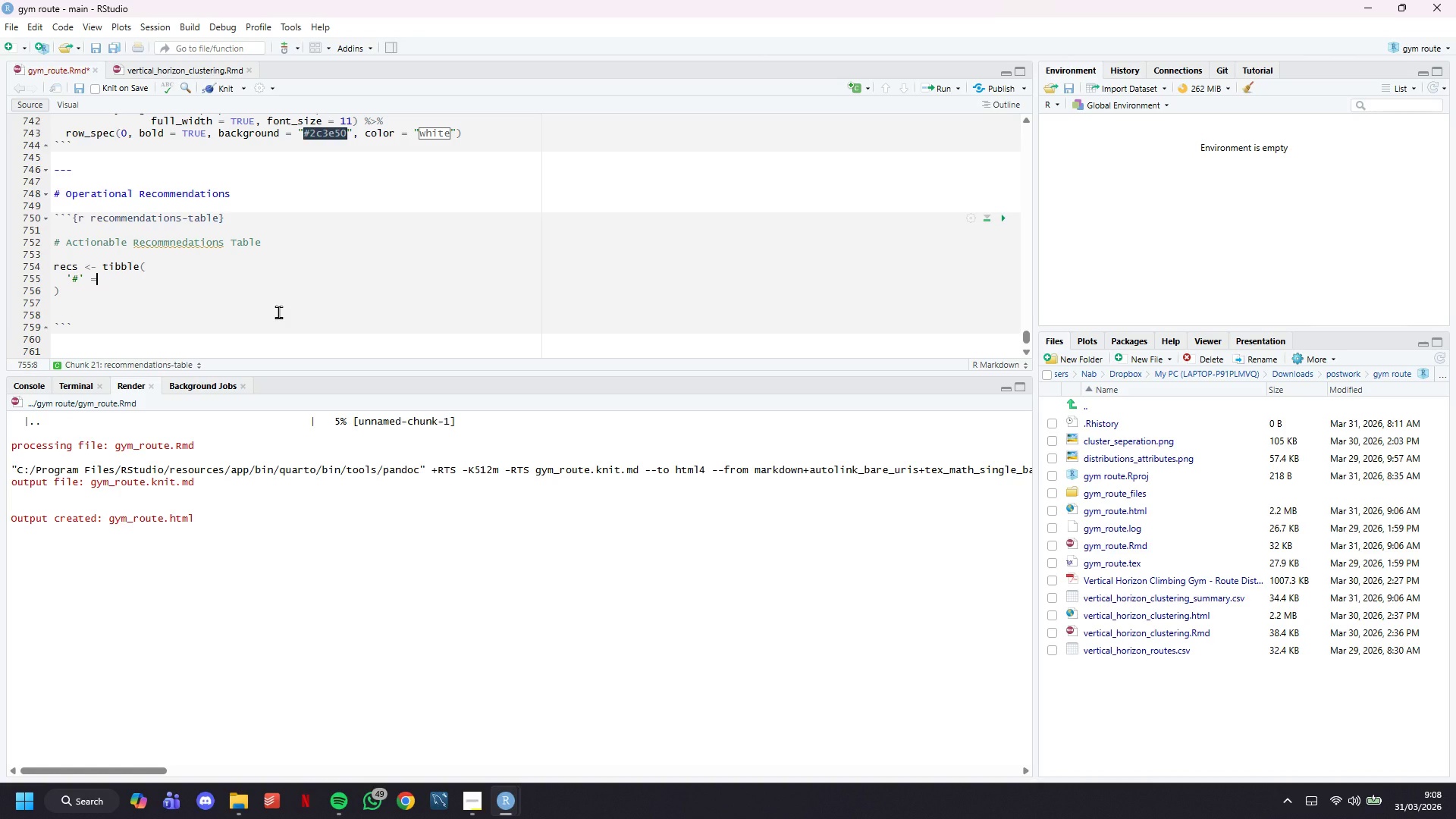 
key(Shift+ShiftLeft)
 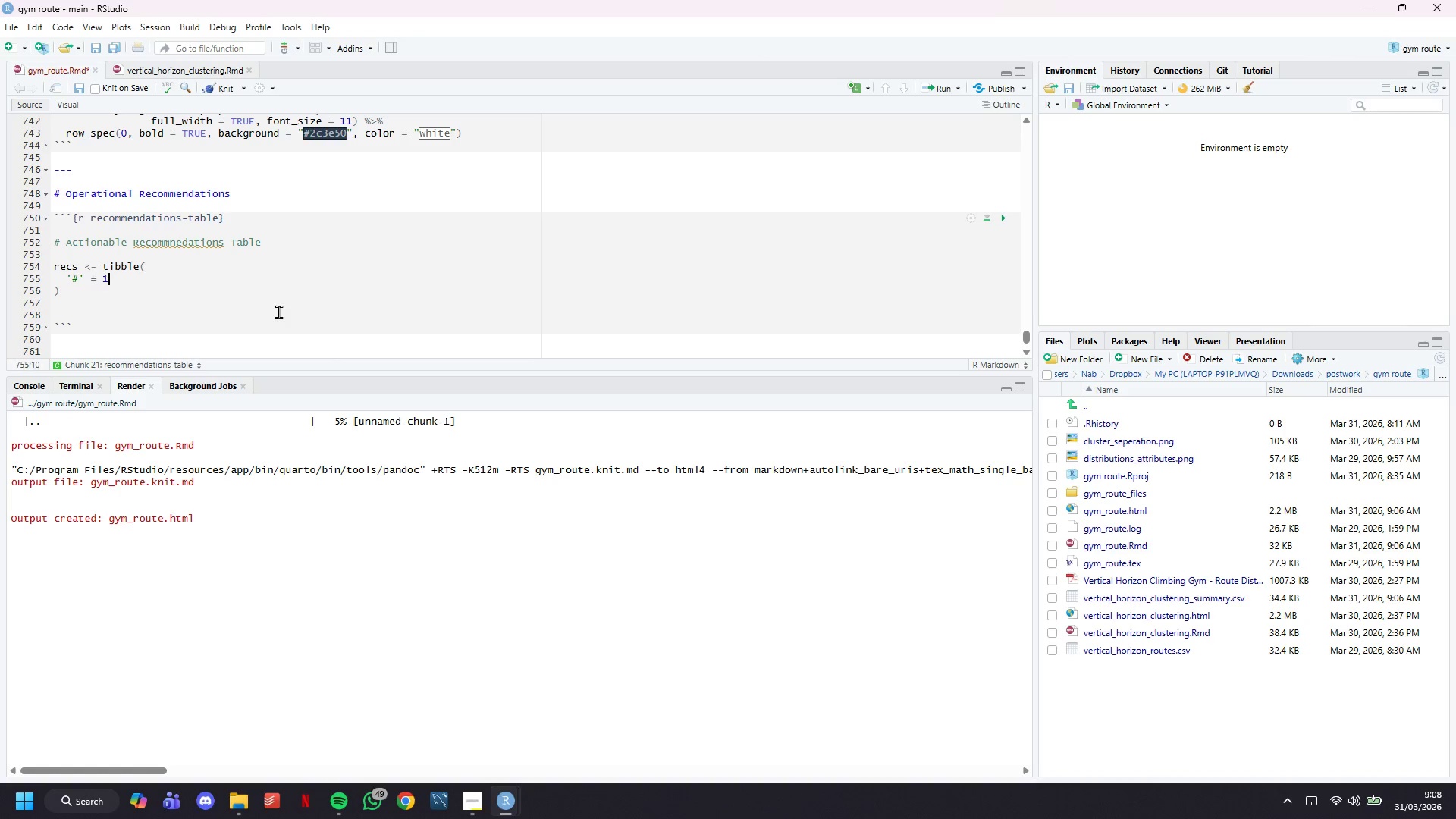 
key(Shift+Semicolon)
 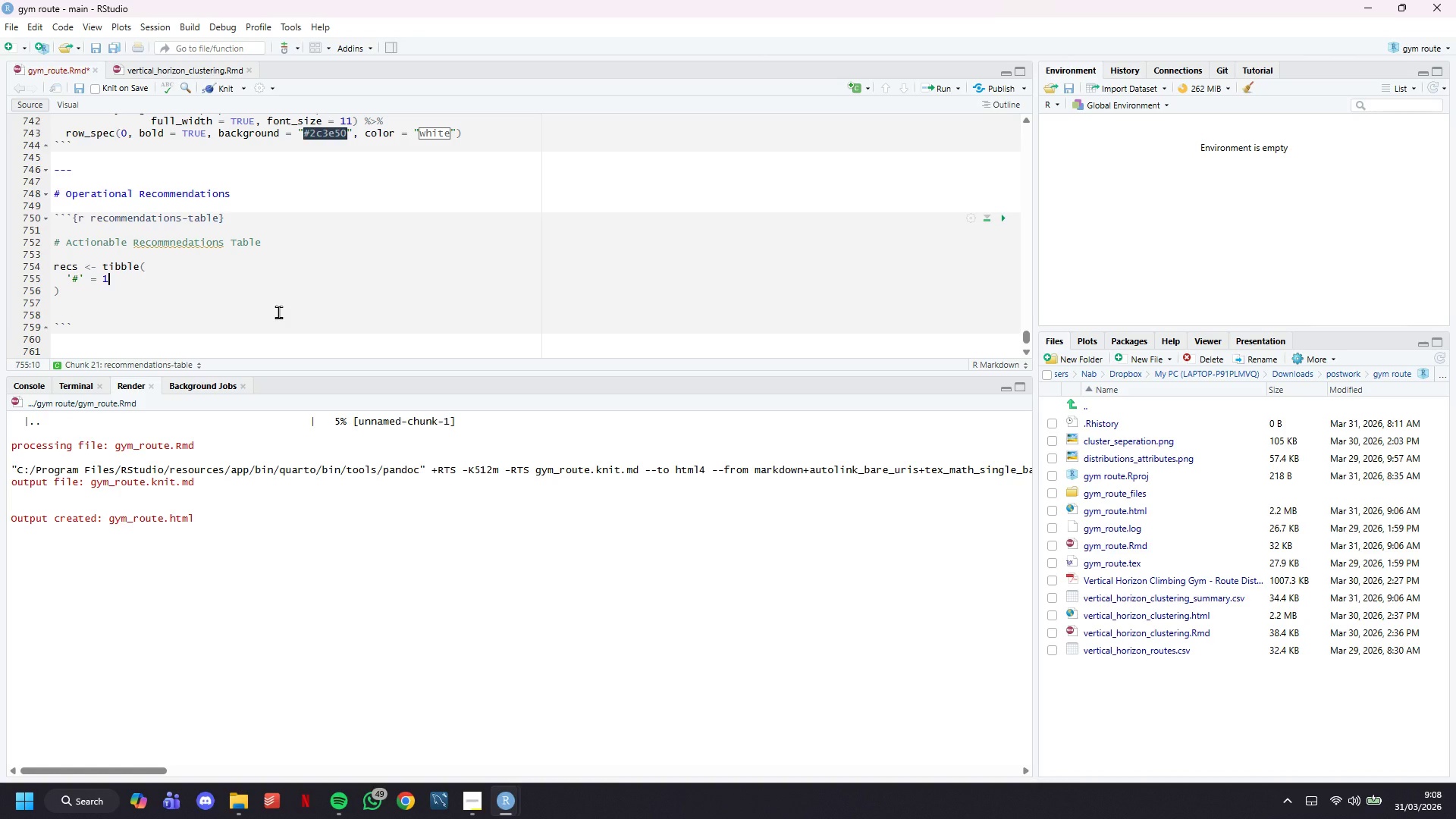 
key(3)
 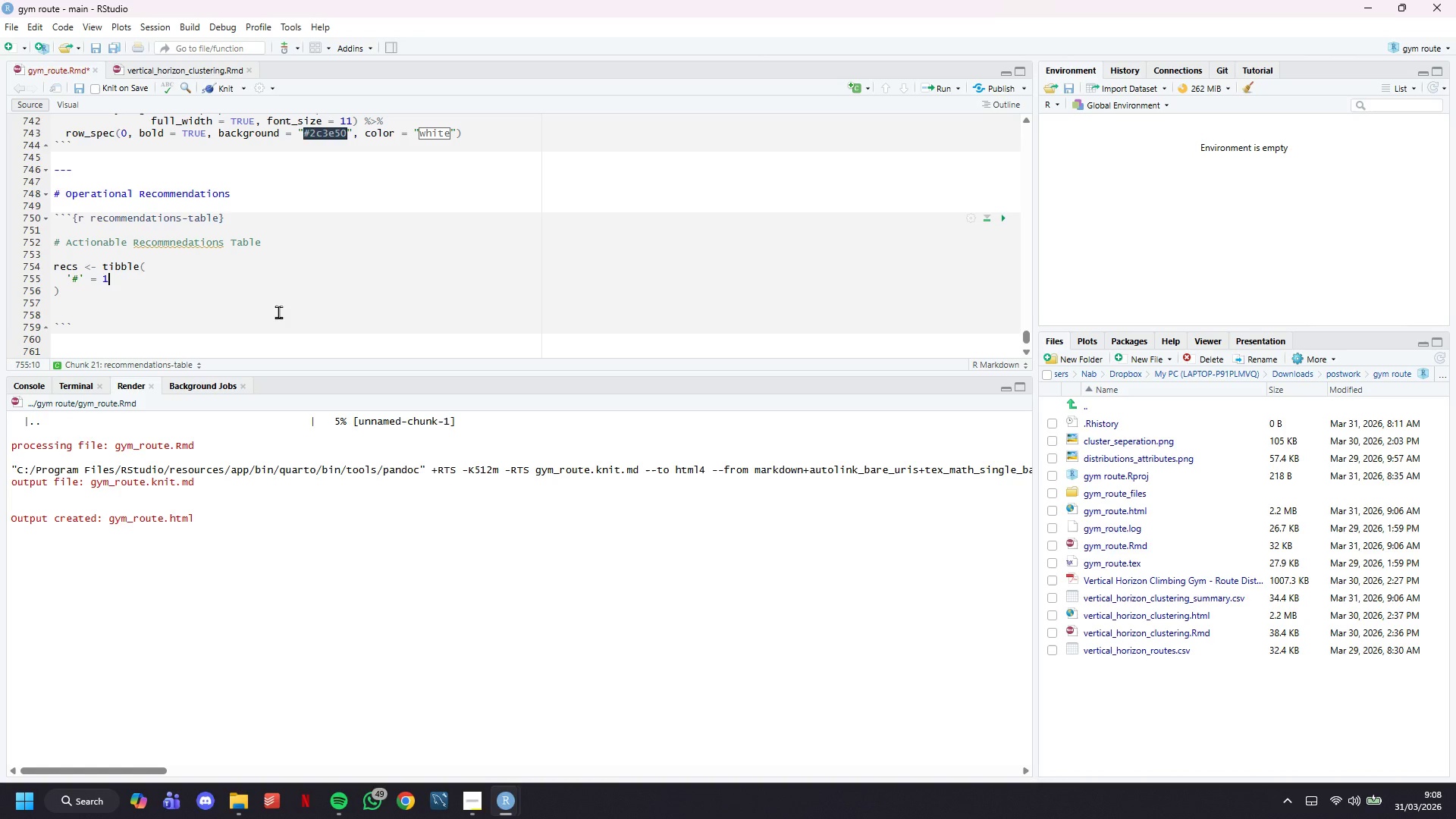 
key(Comma)
 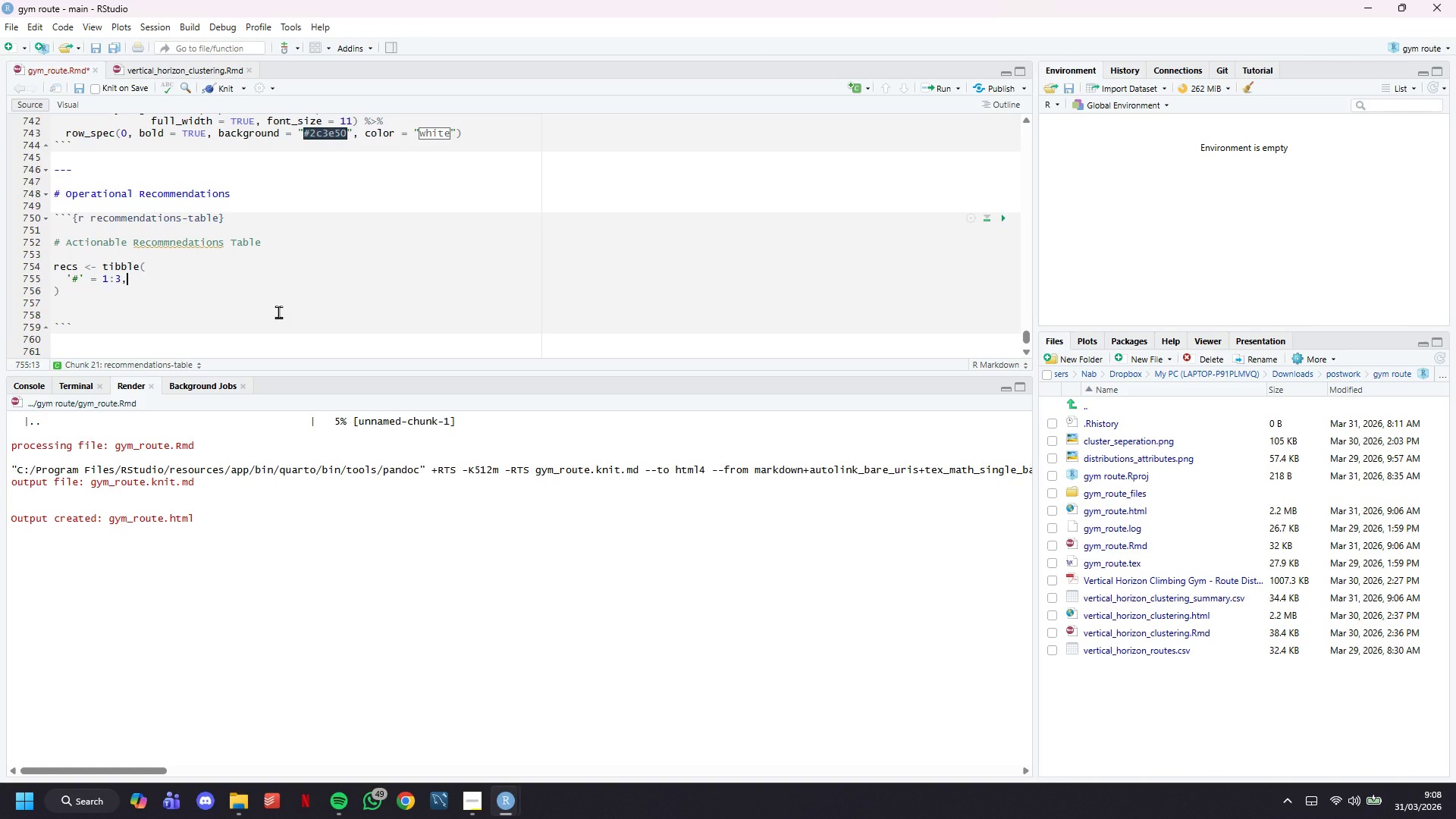 
key(Shift+ShiftRight)
 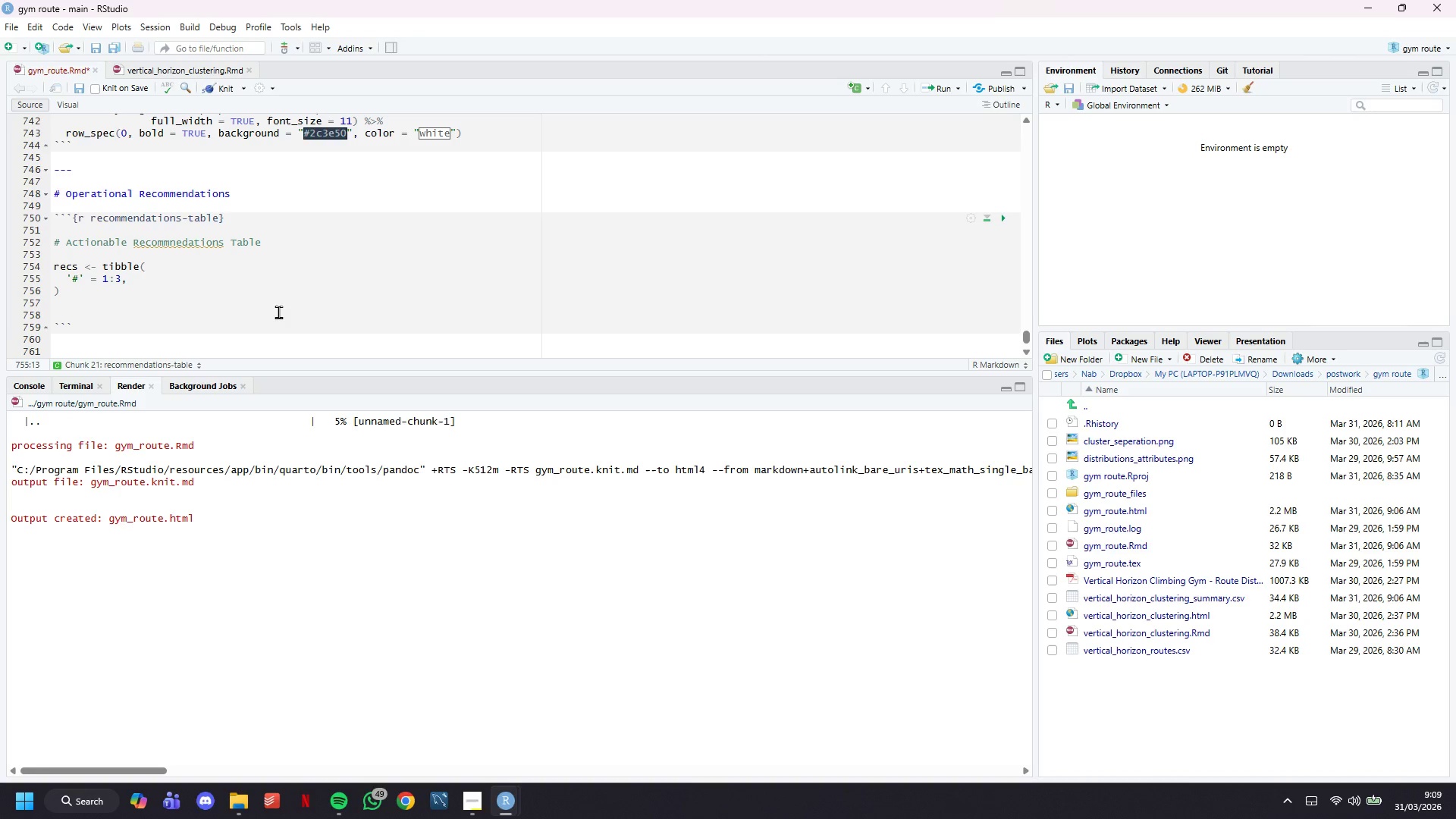 
wait(23.42)
 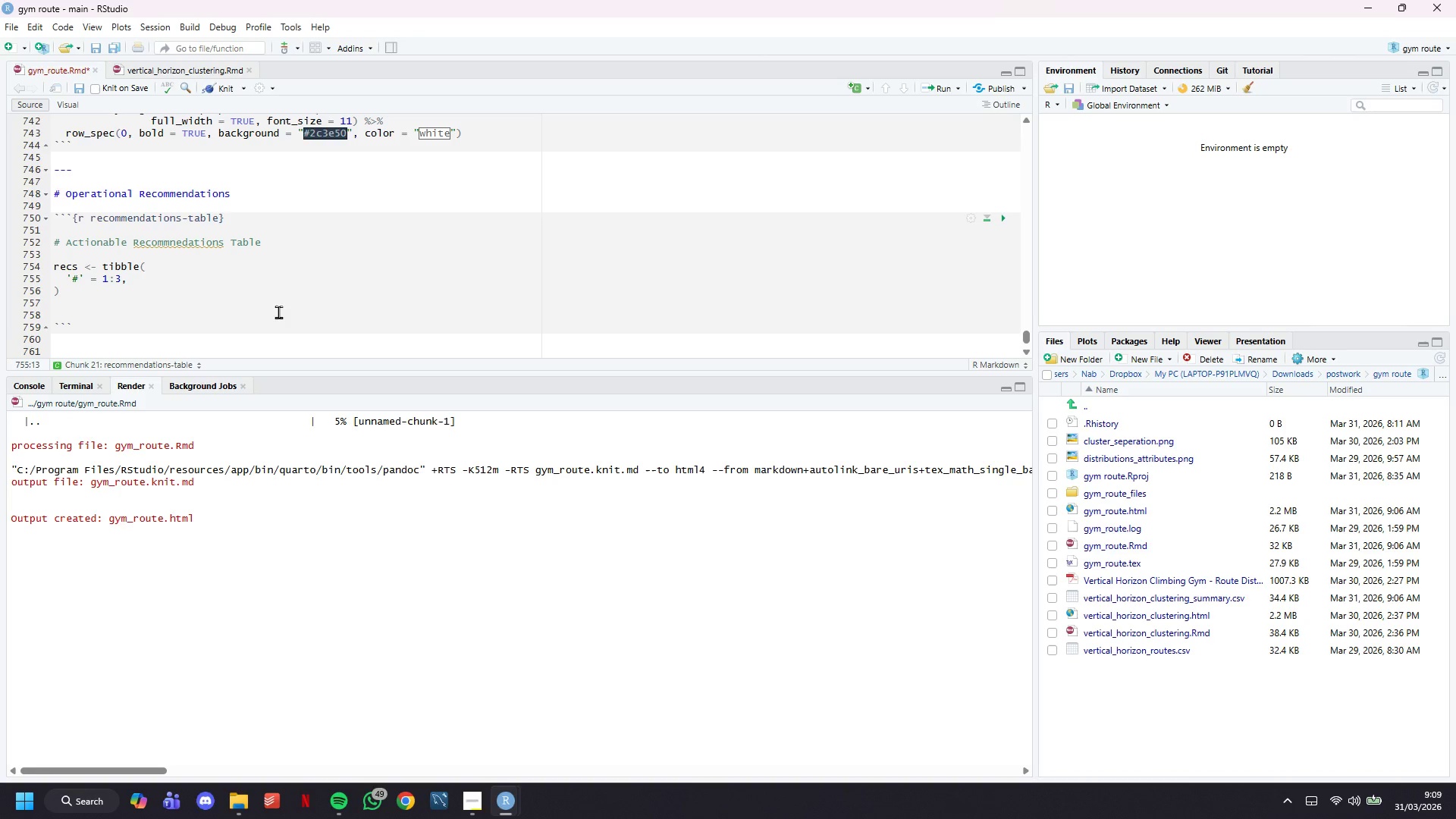 
key(Enter)
 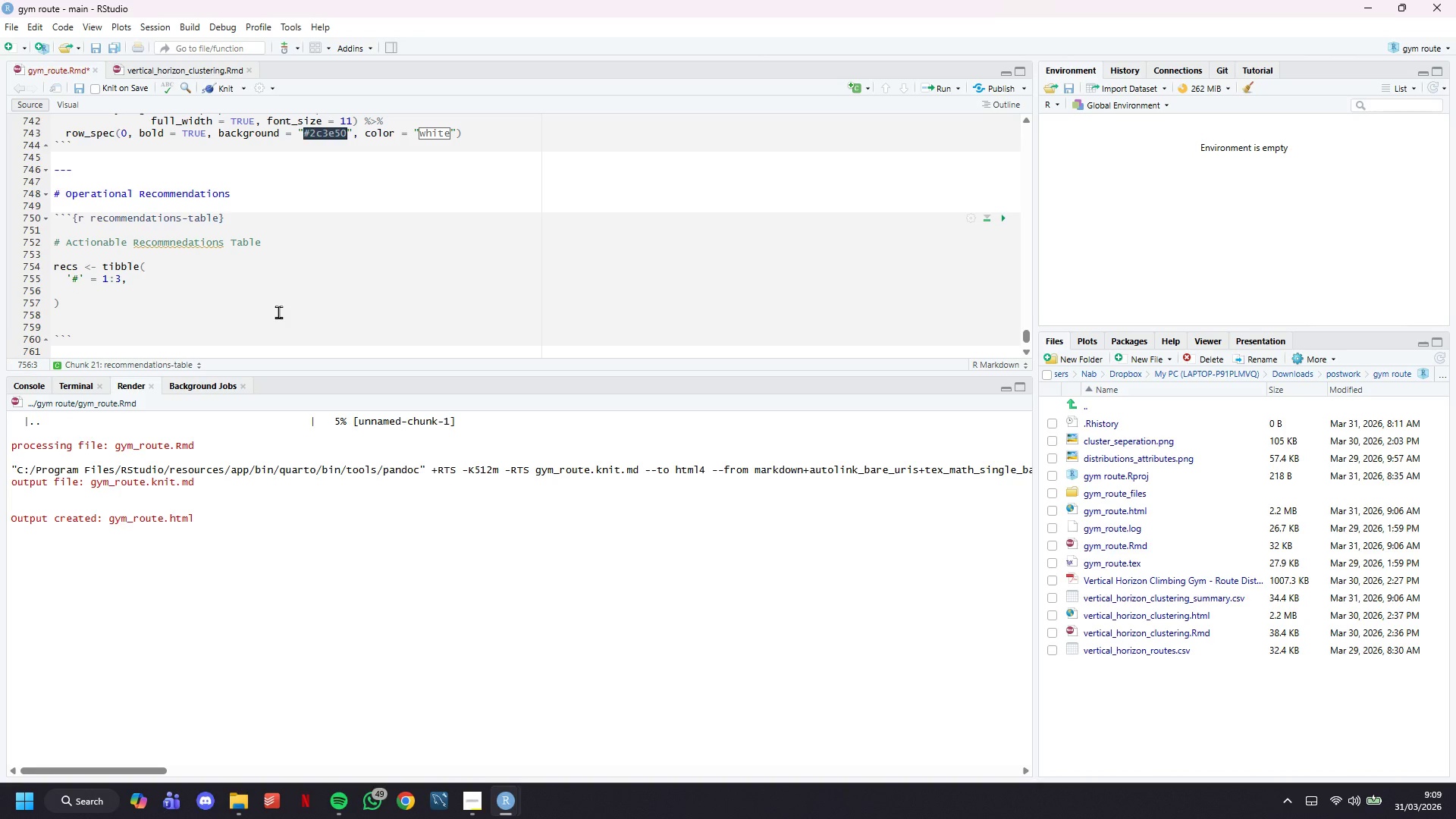 
key(Backquote)
 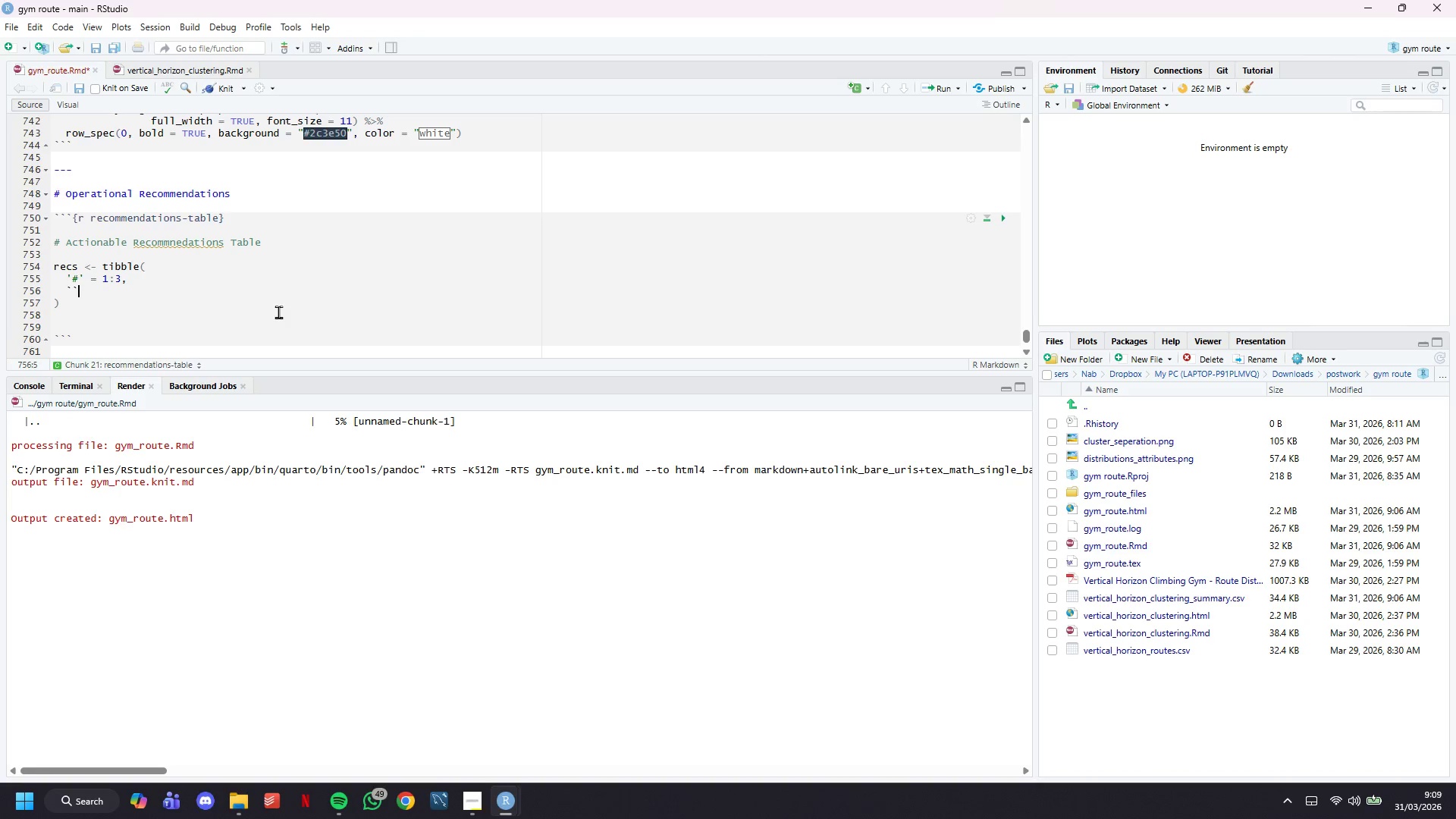 
key(Backquote)
 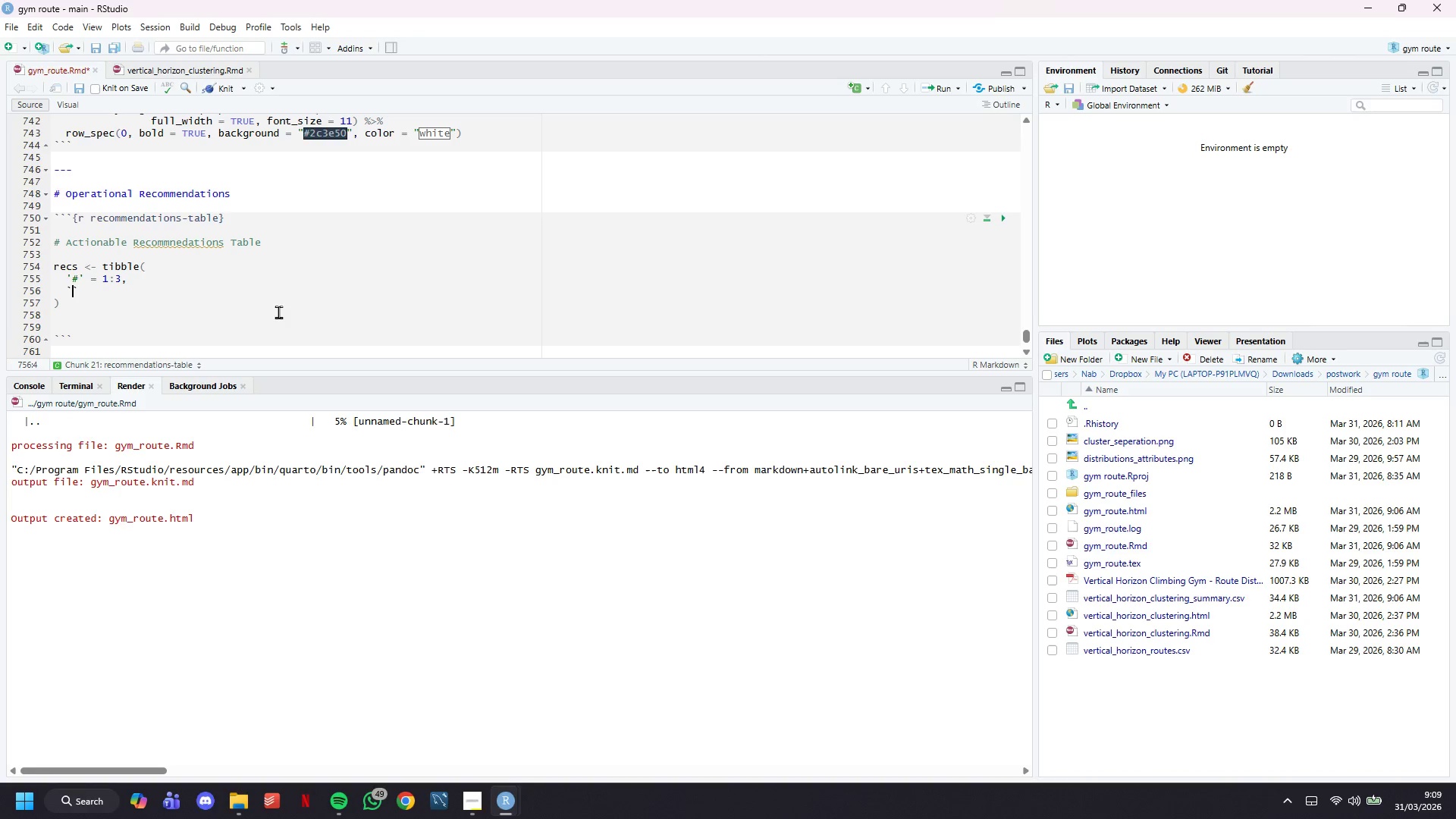 
key(ArrowLeft)
 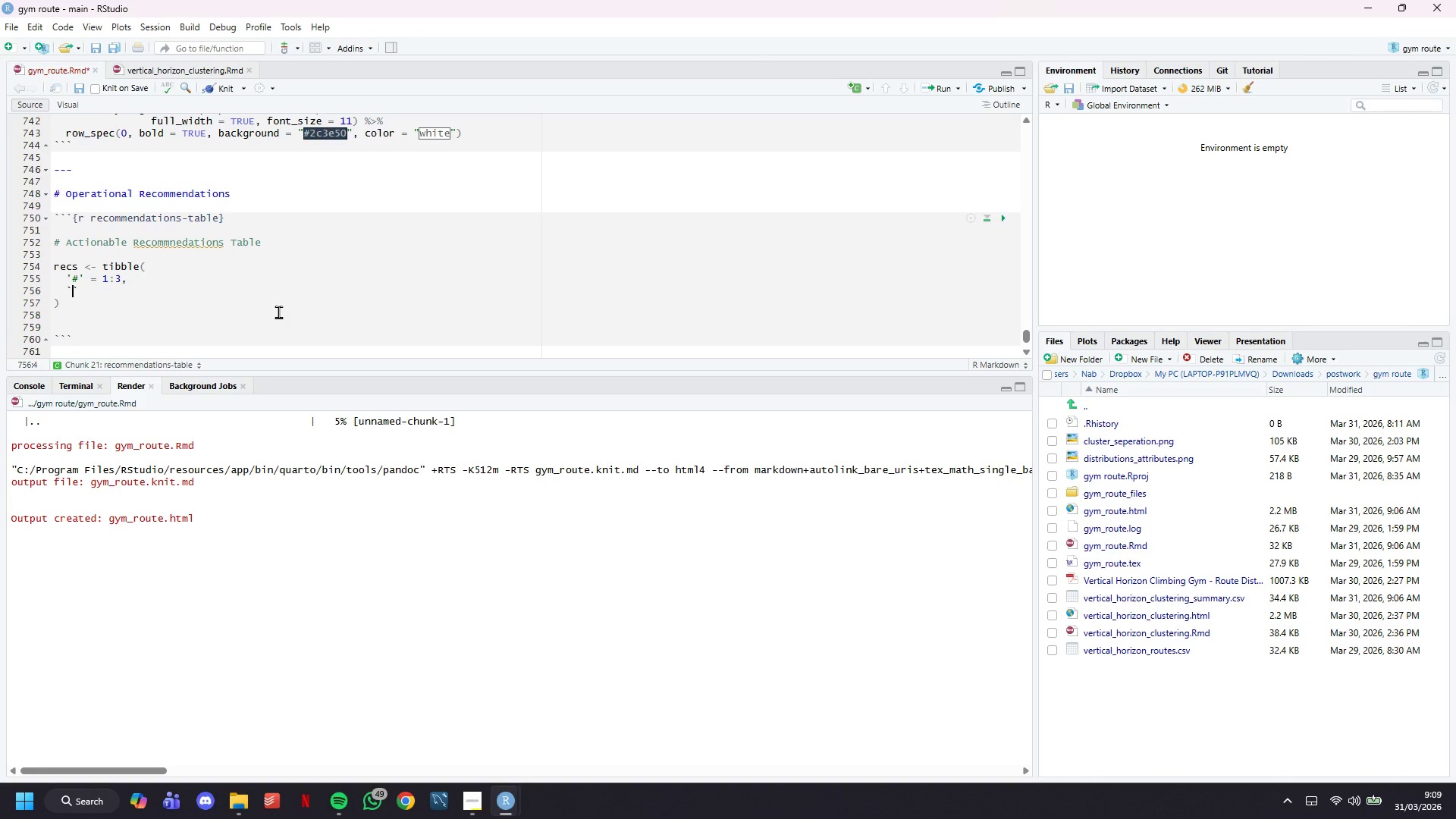 
type(Acction)
 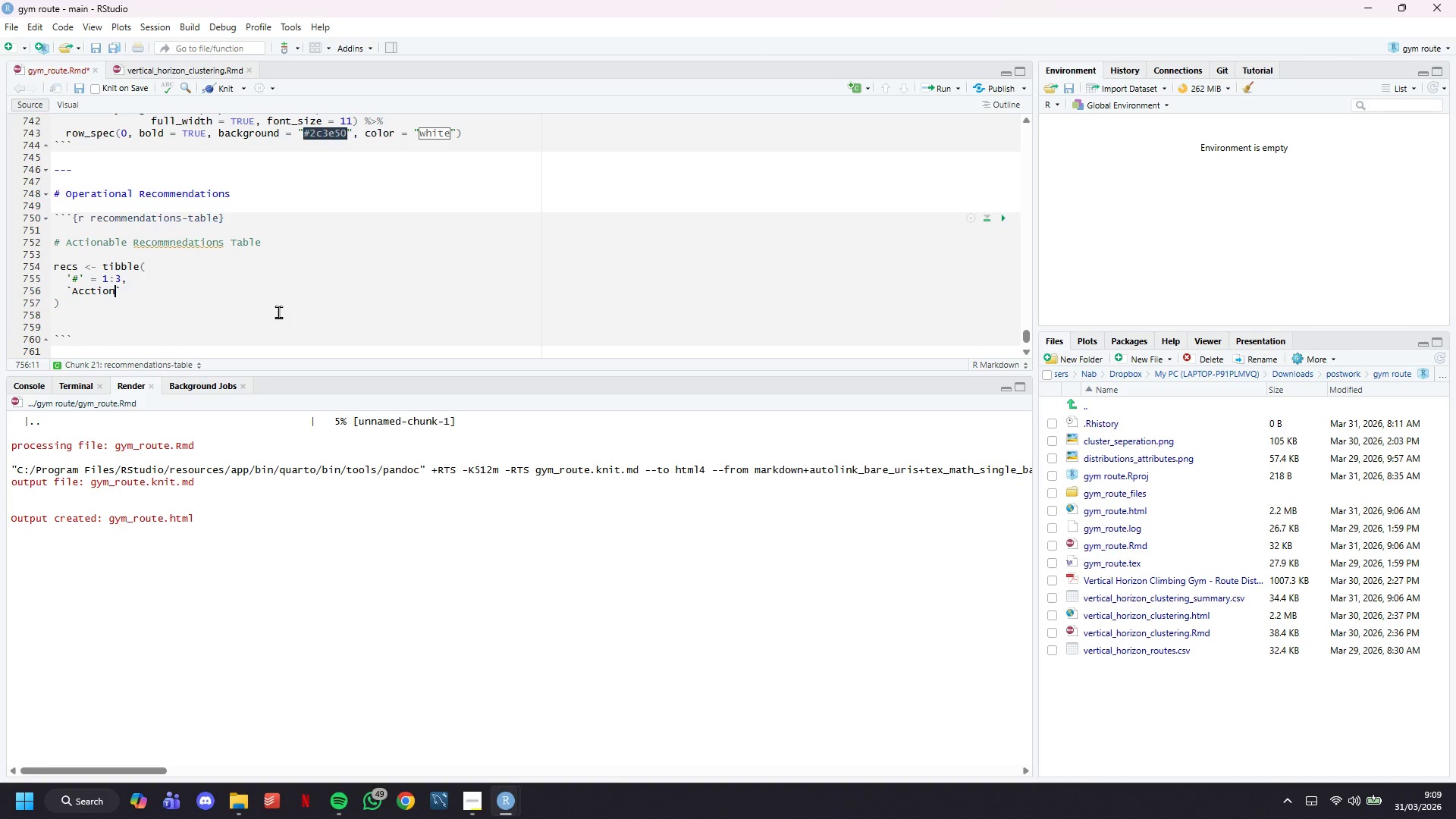 
wait(31.19)
 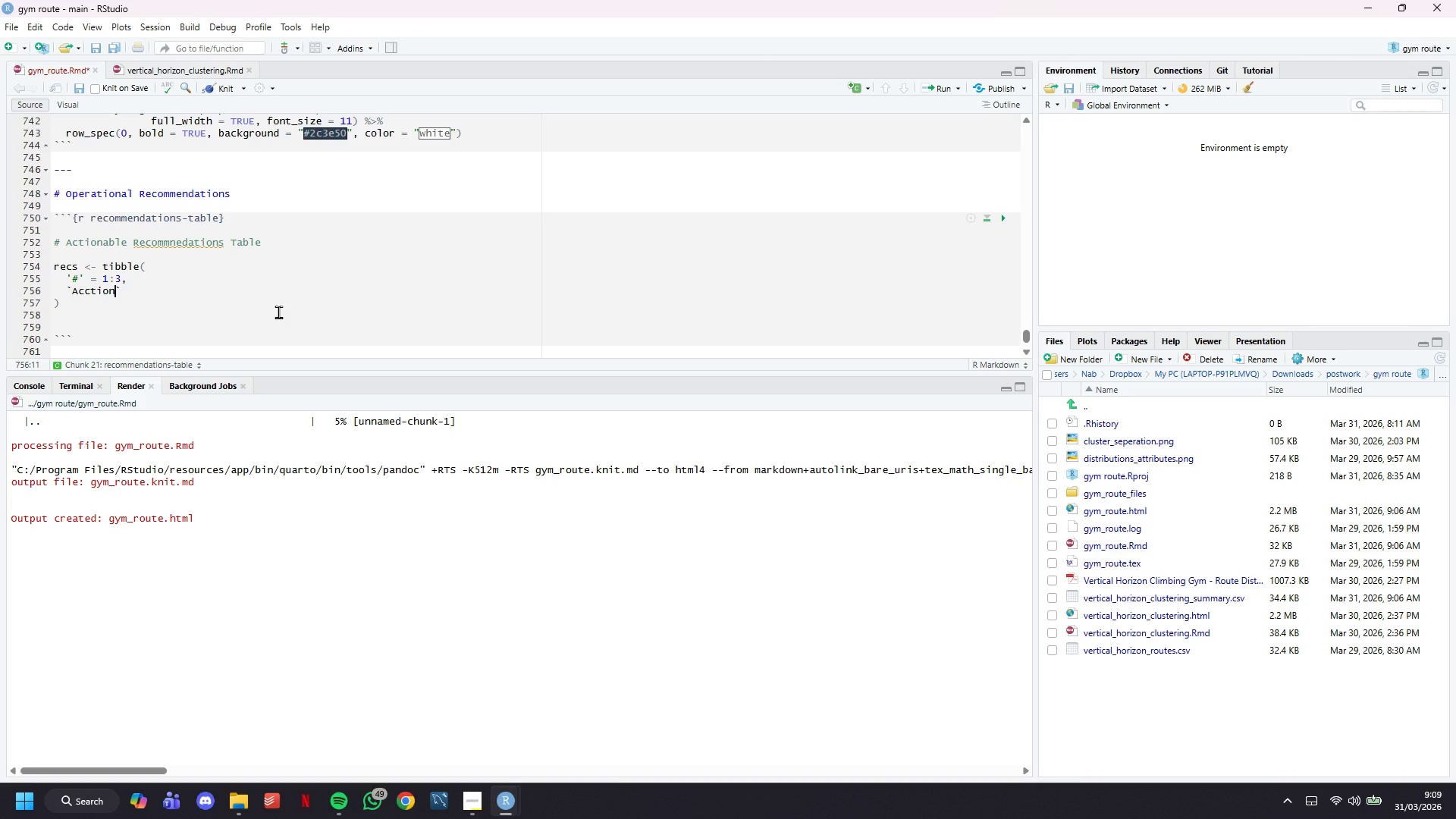 
key(ArrowRight)
 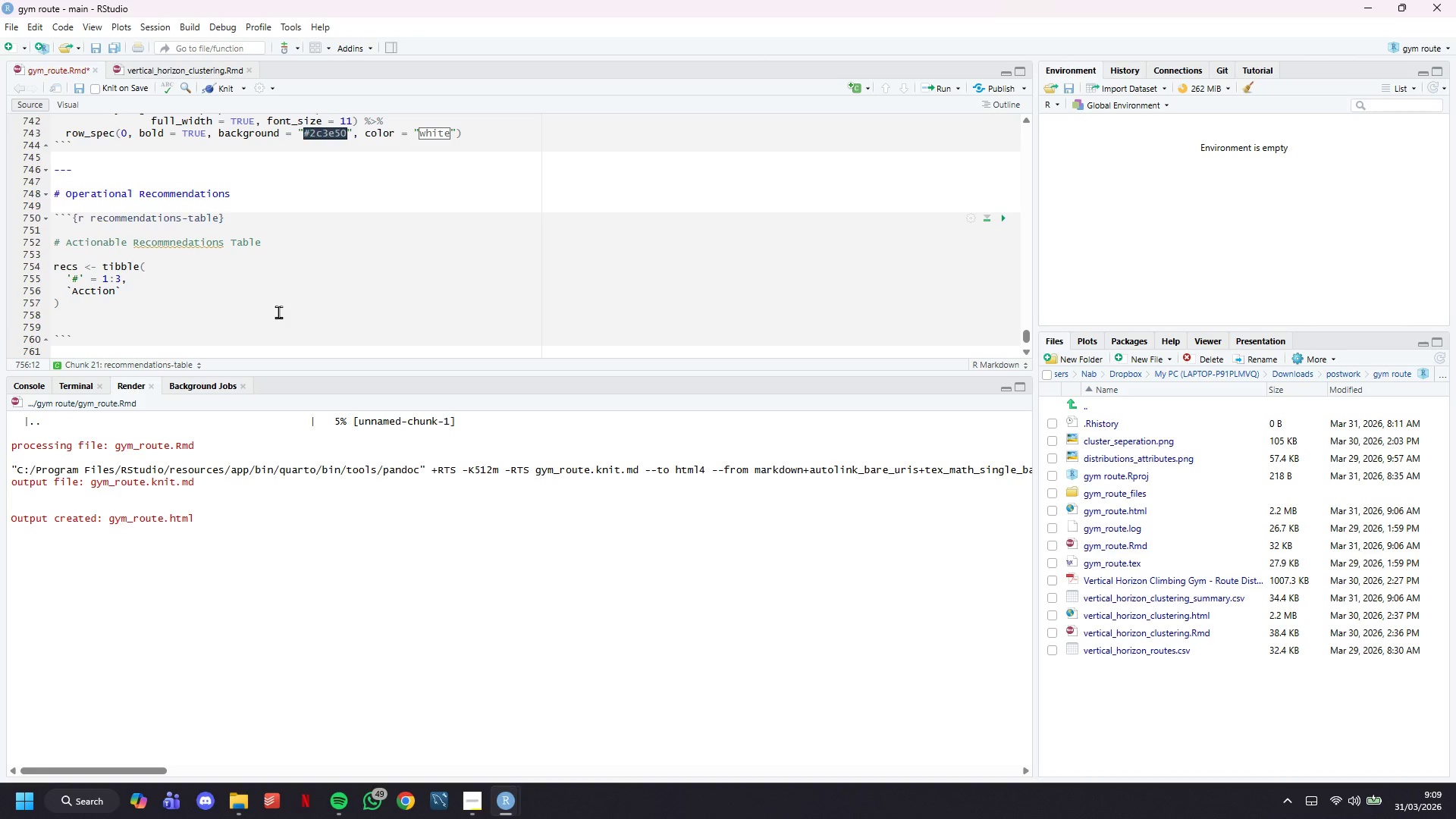 
key(Space)
 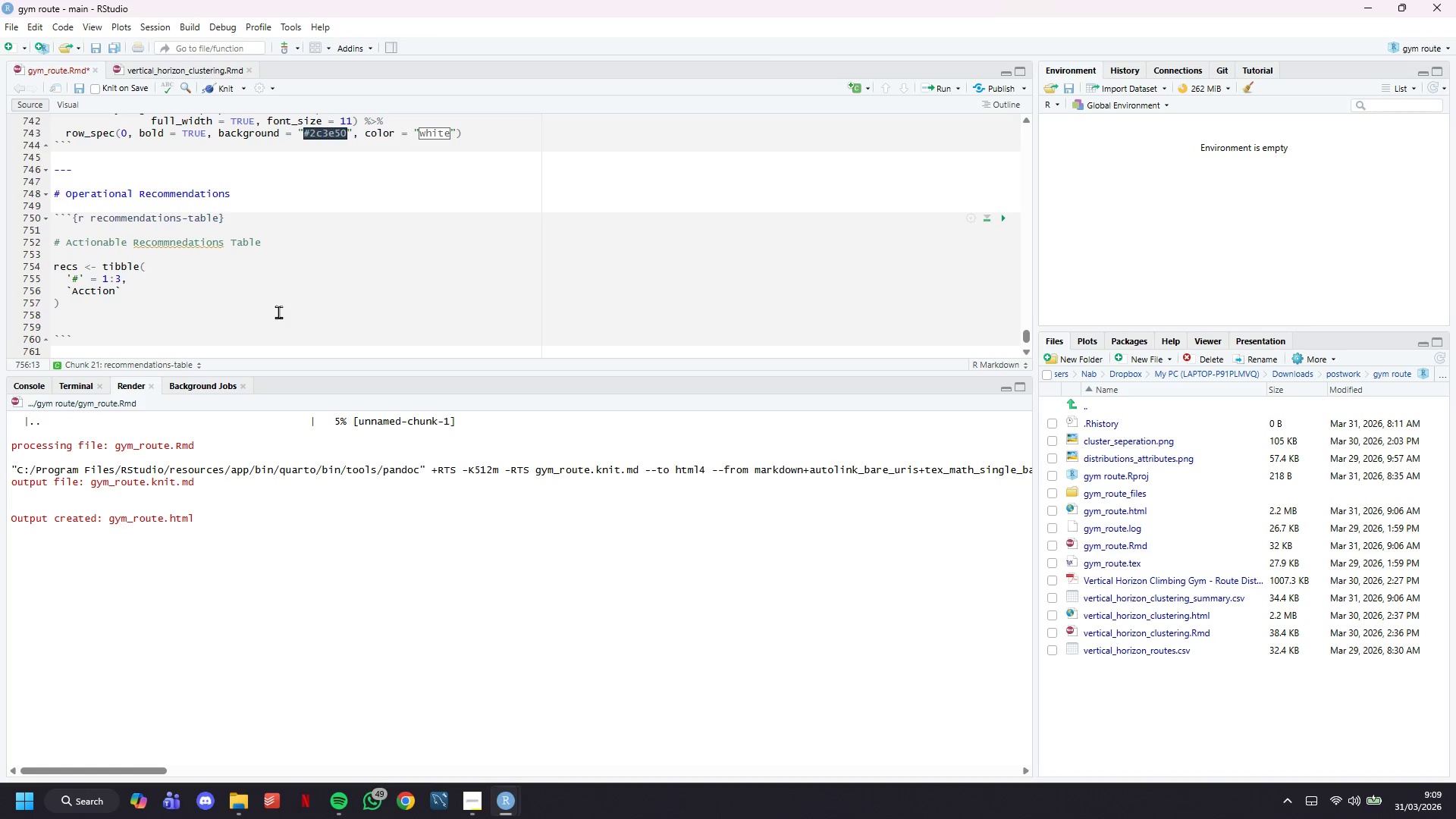 
key(Equal)
 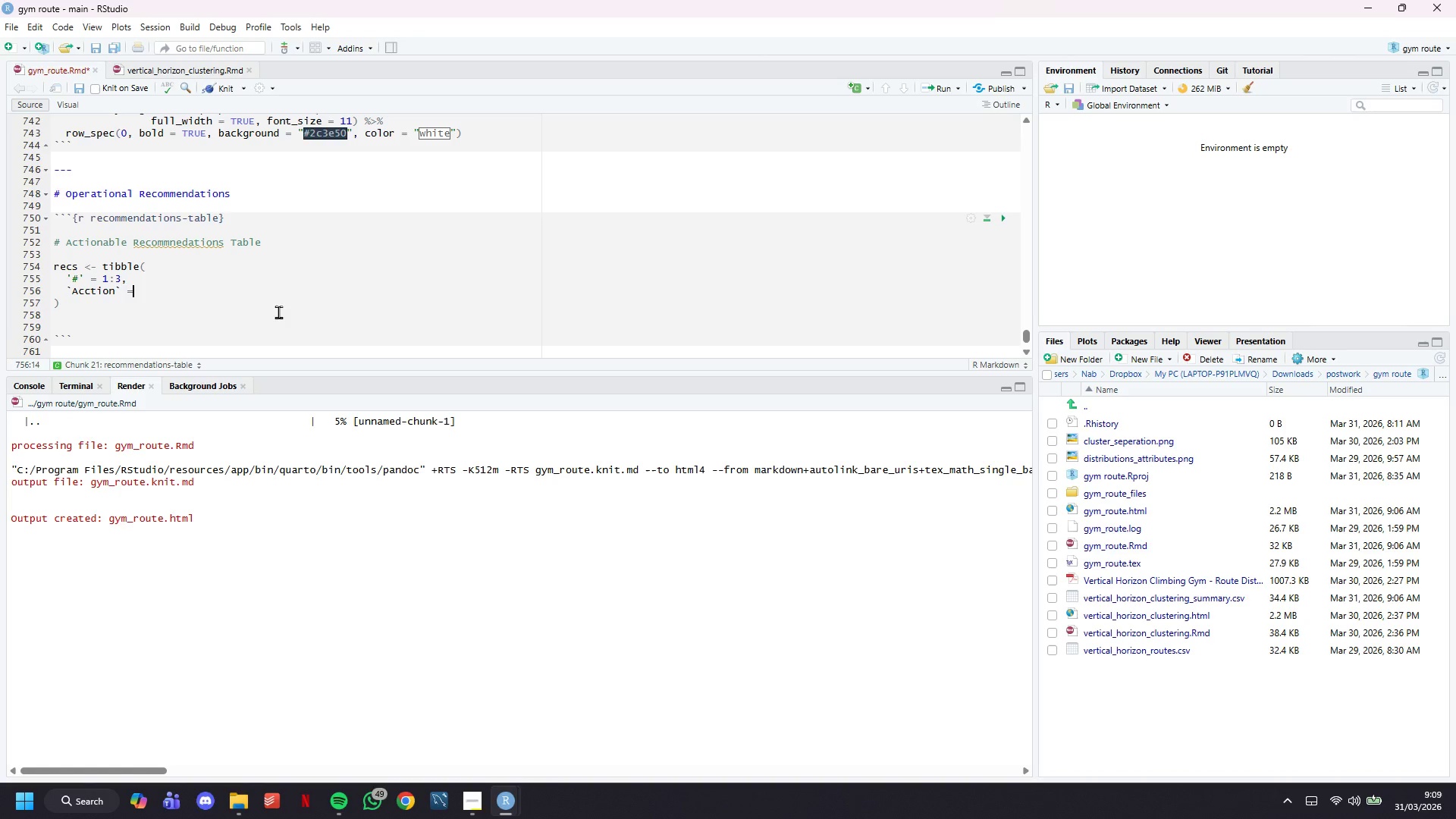 
key(Space)
 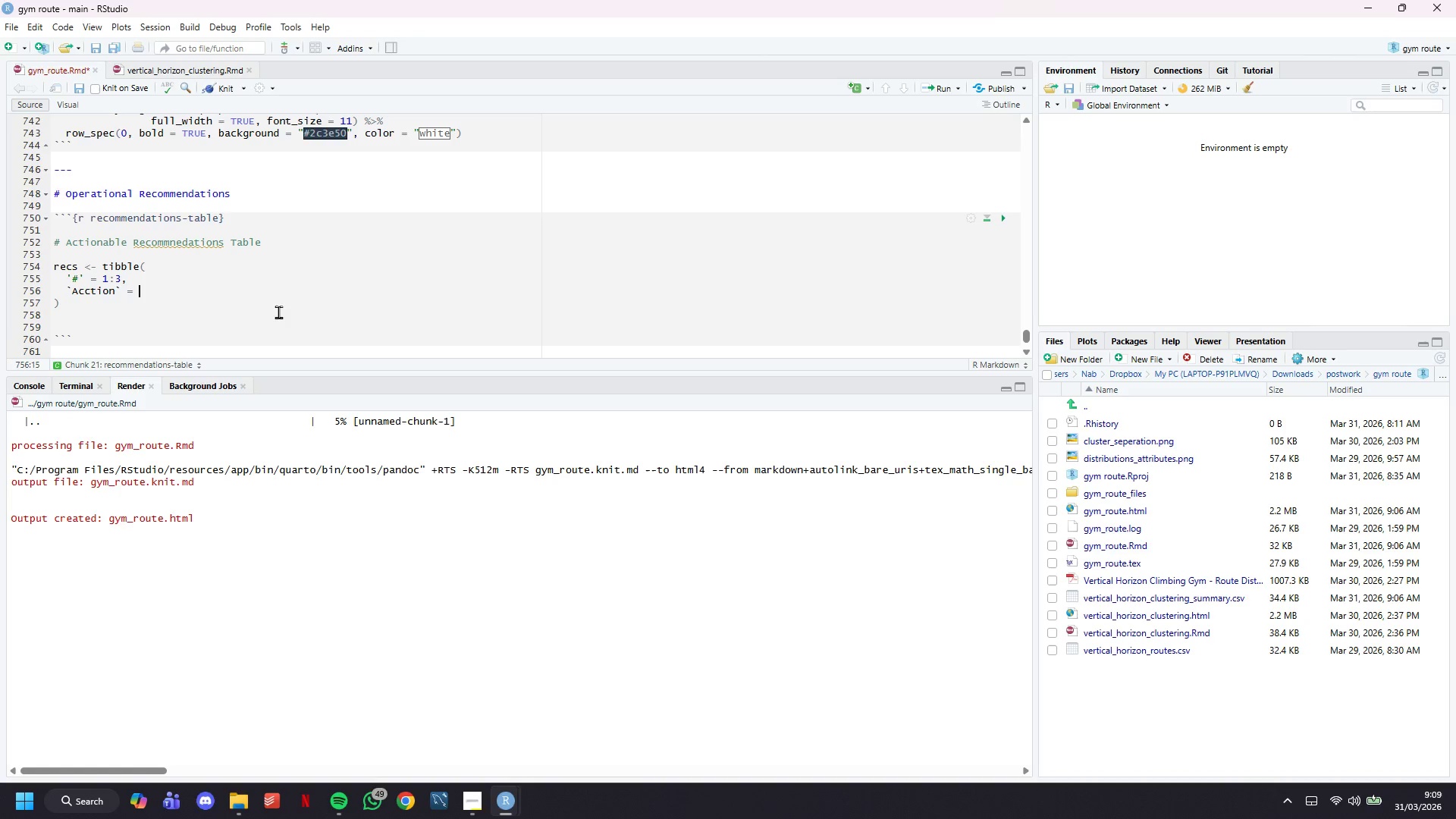 
key(C)
 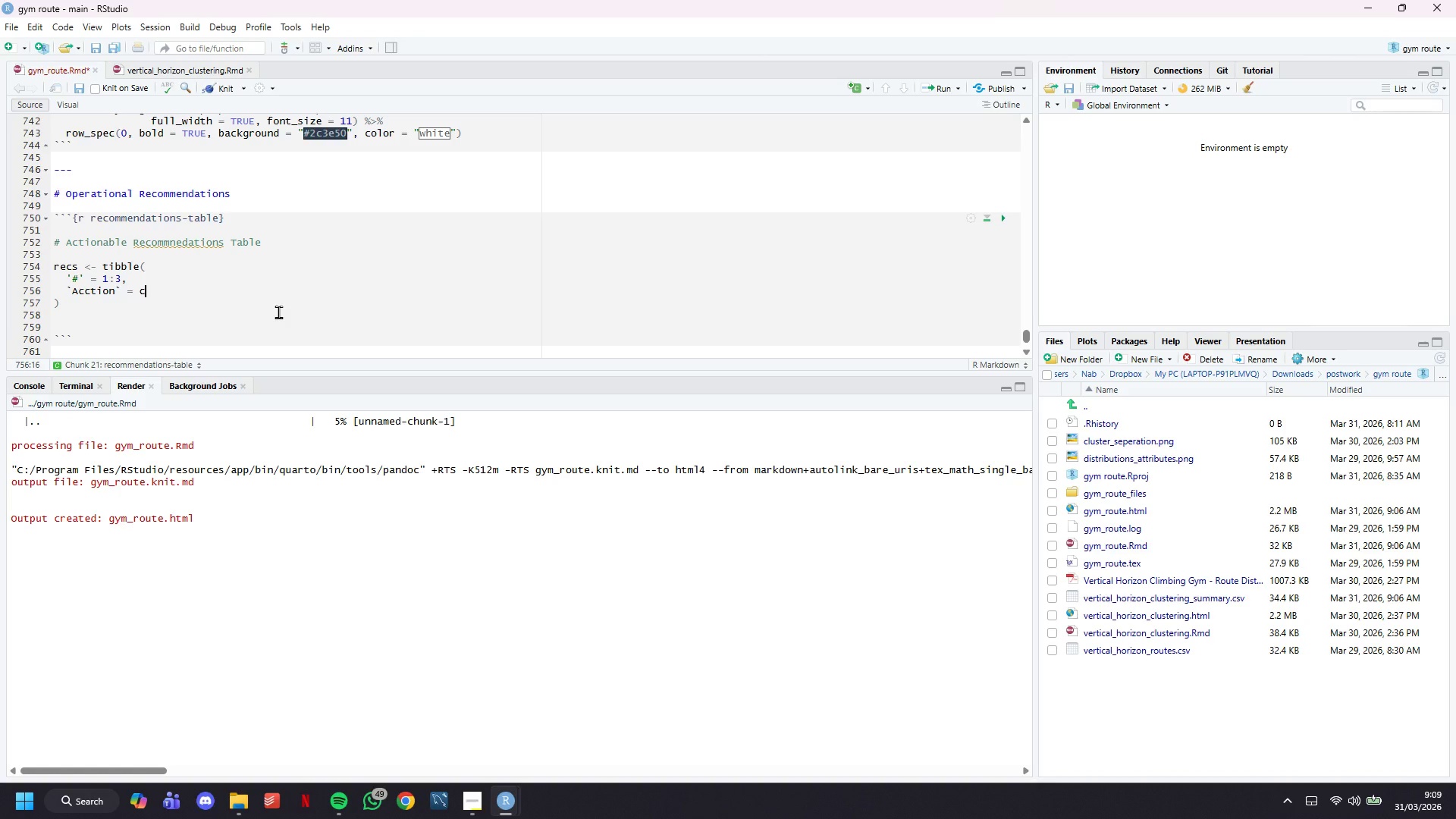 
key(Shift+ShiftLeft)
 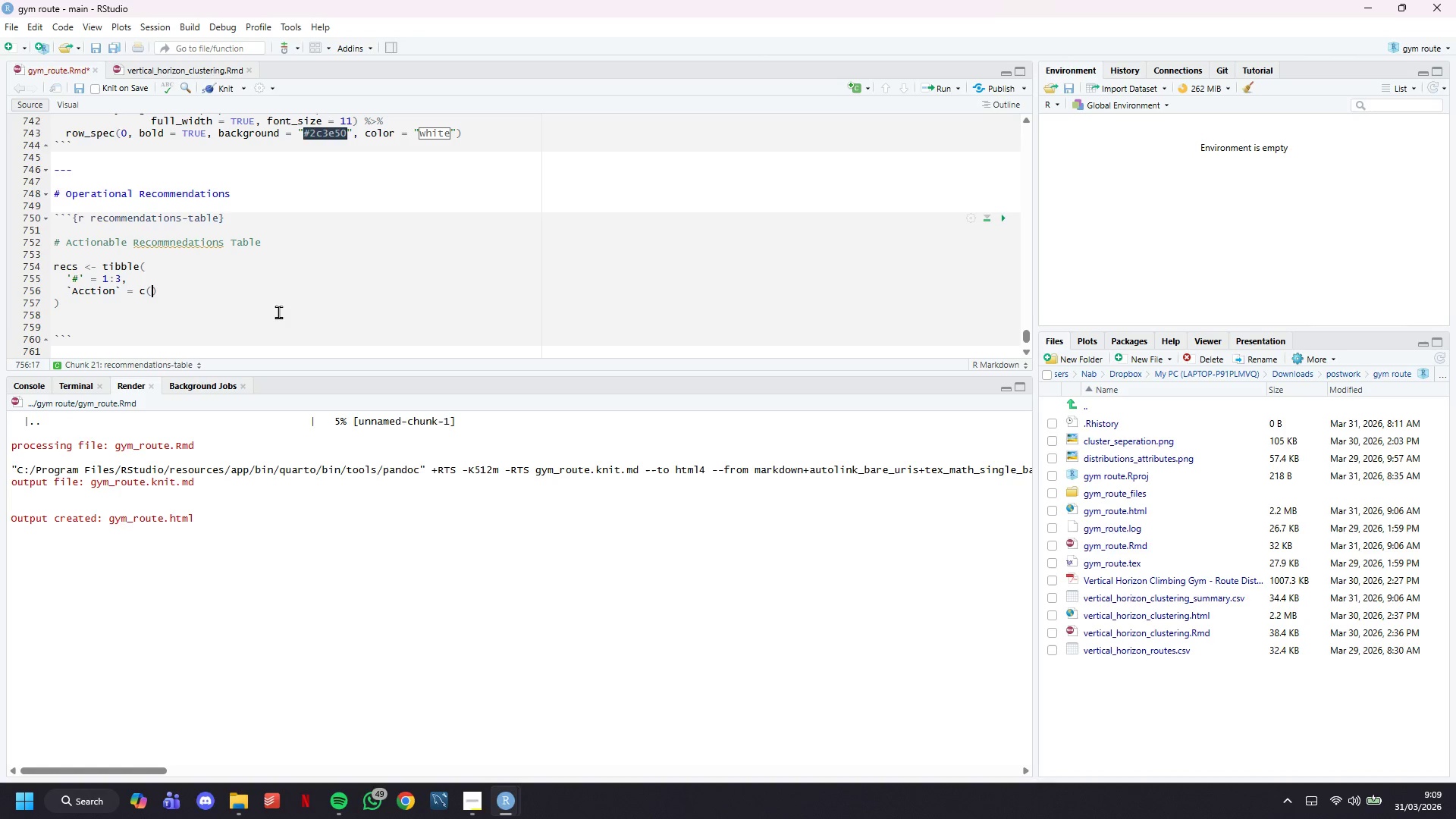 
key(Shift+9)
 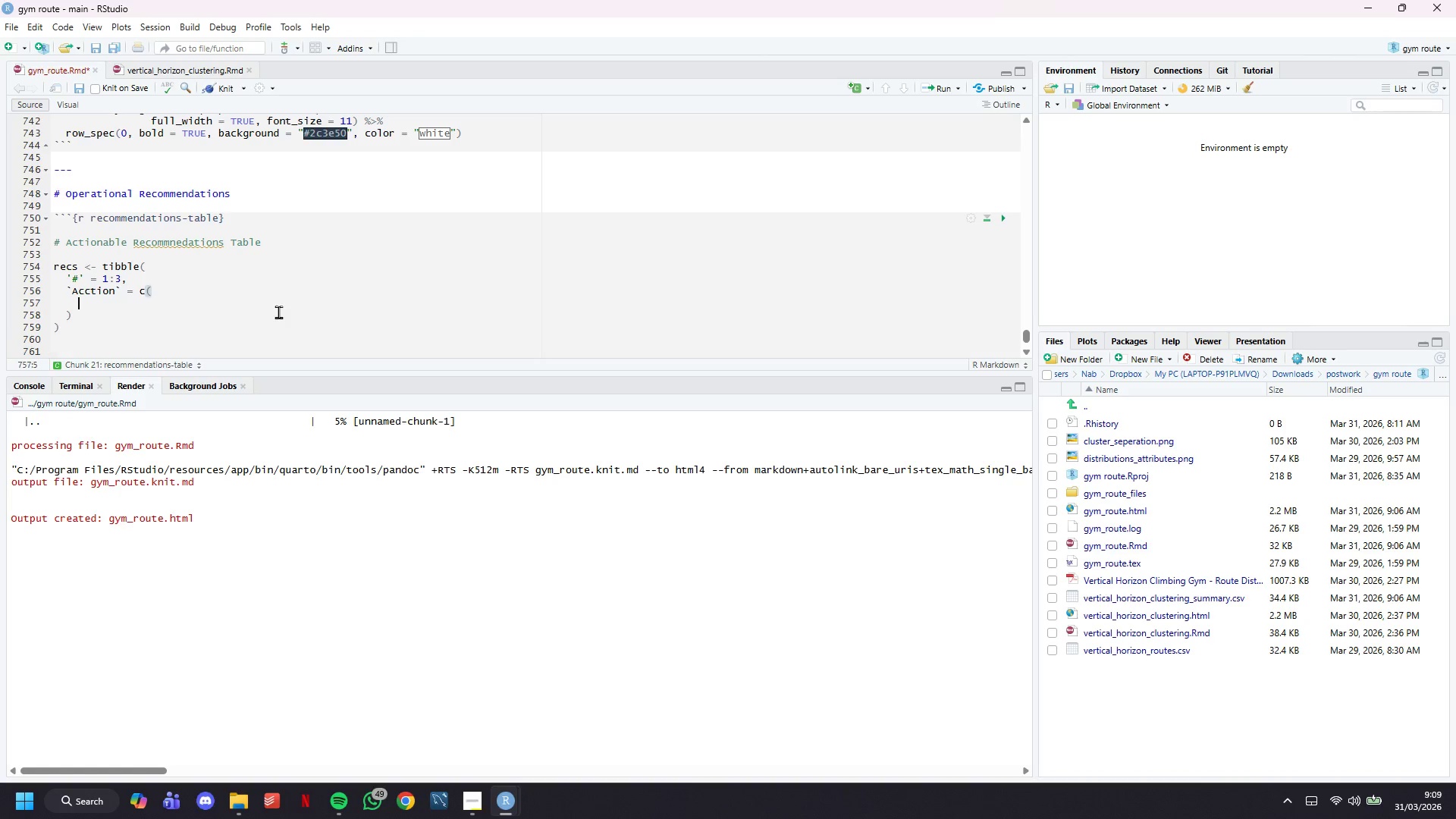 
key(Enter)
 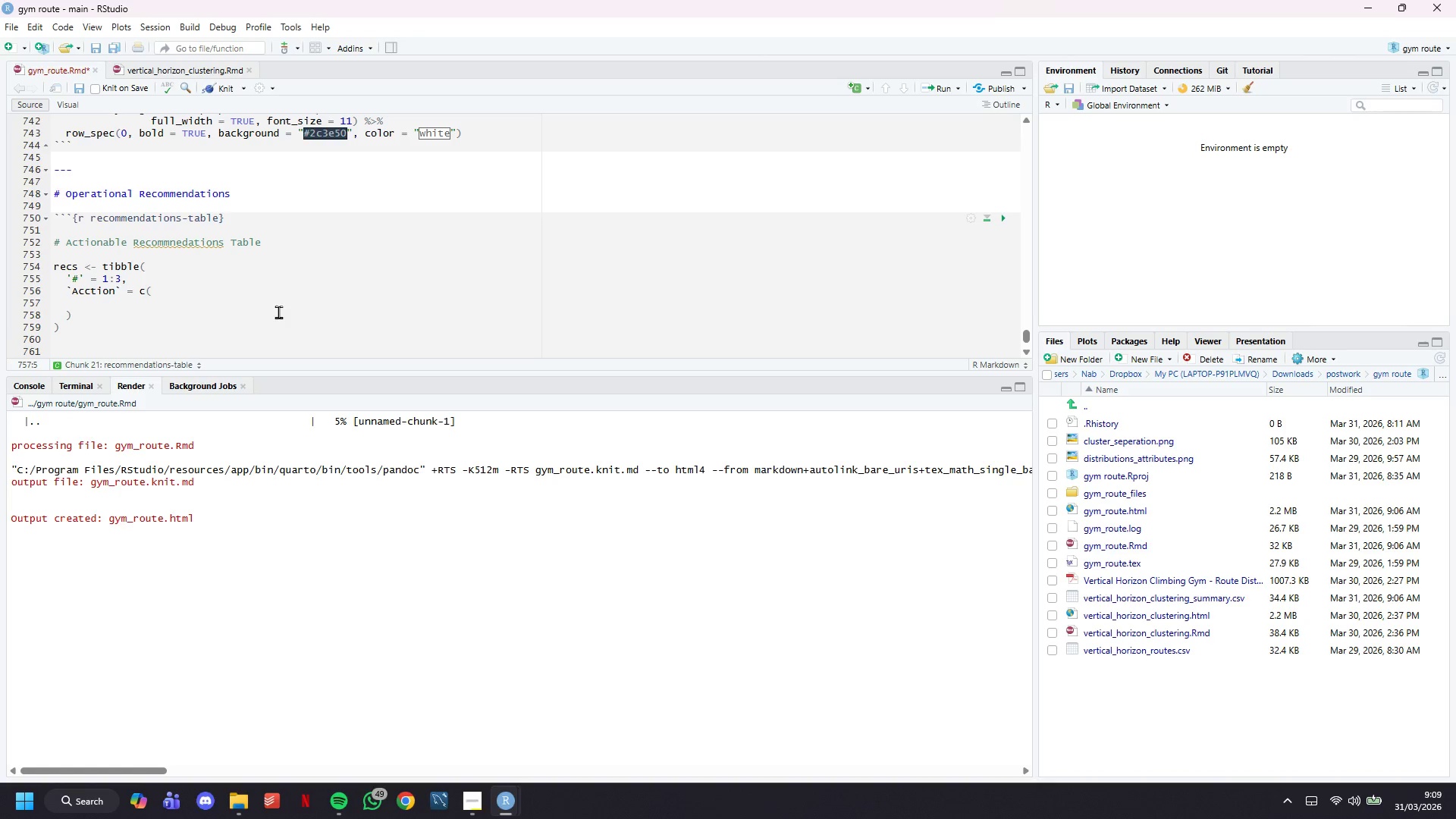 
type("Redistribute Beginner Hub Routes to Udn)
key(Backspace)
key(Backspace)
type(nderused Sections)
 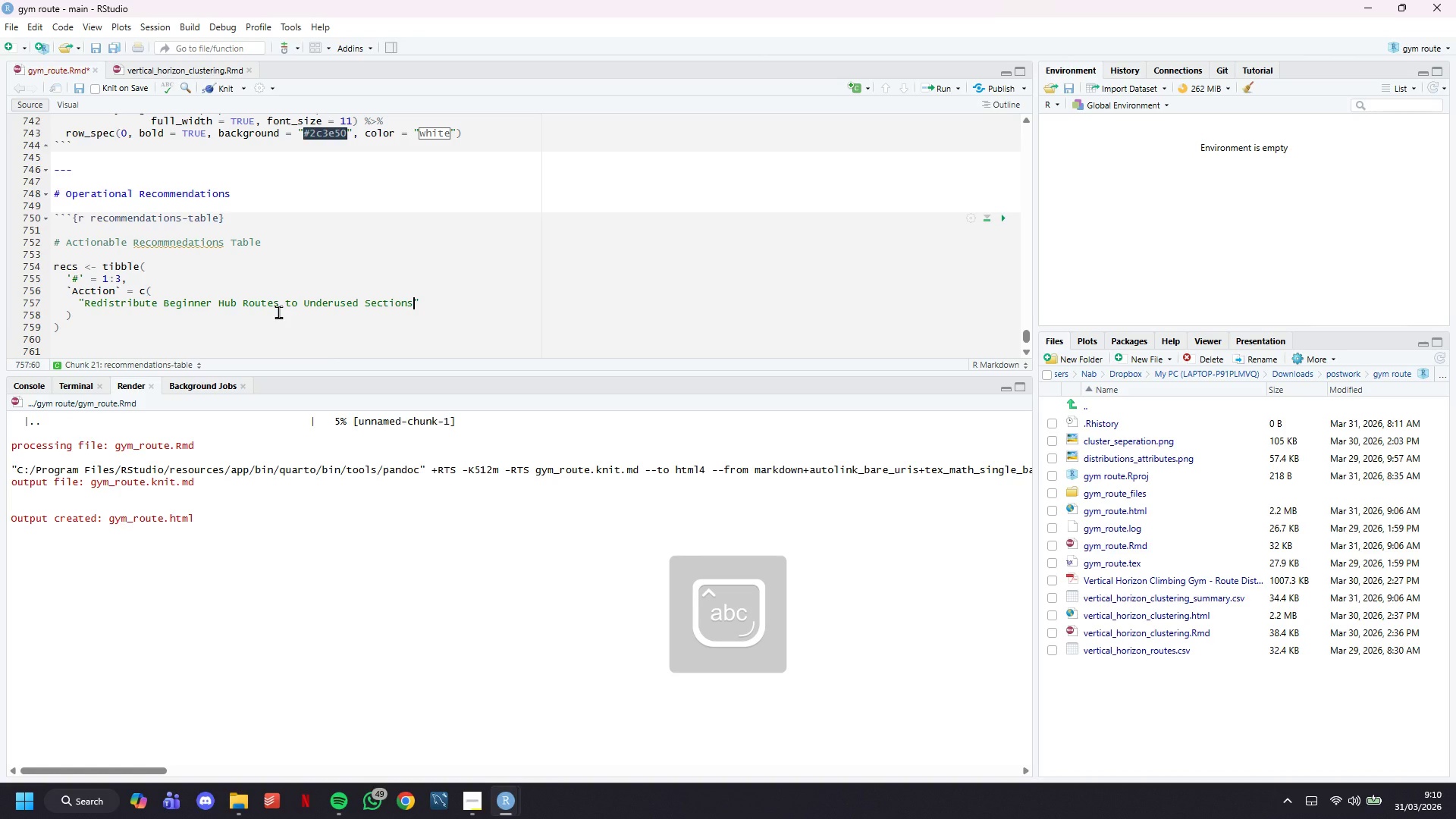 
key(ArrowRight)
 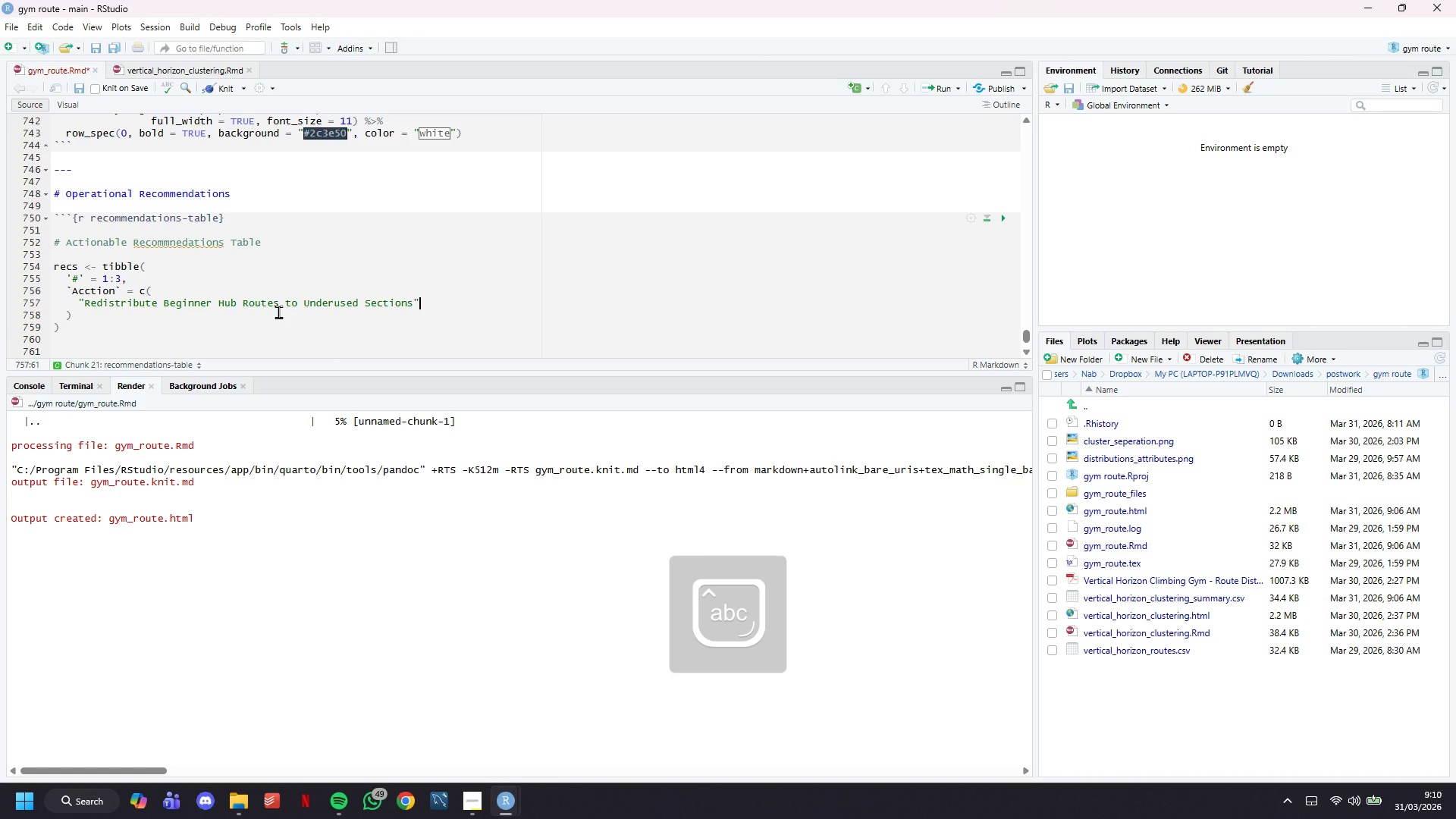 
key(Comma)
 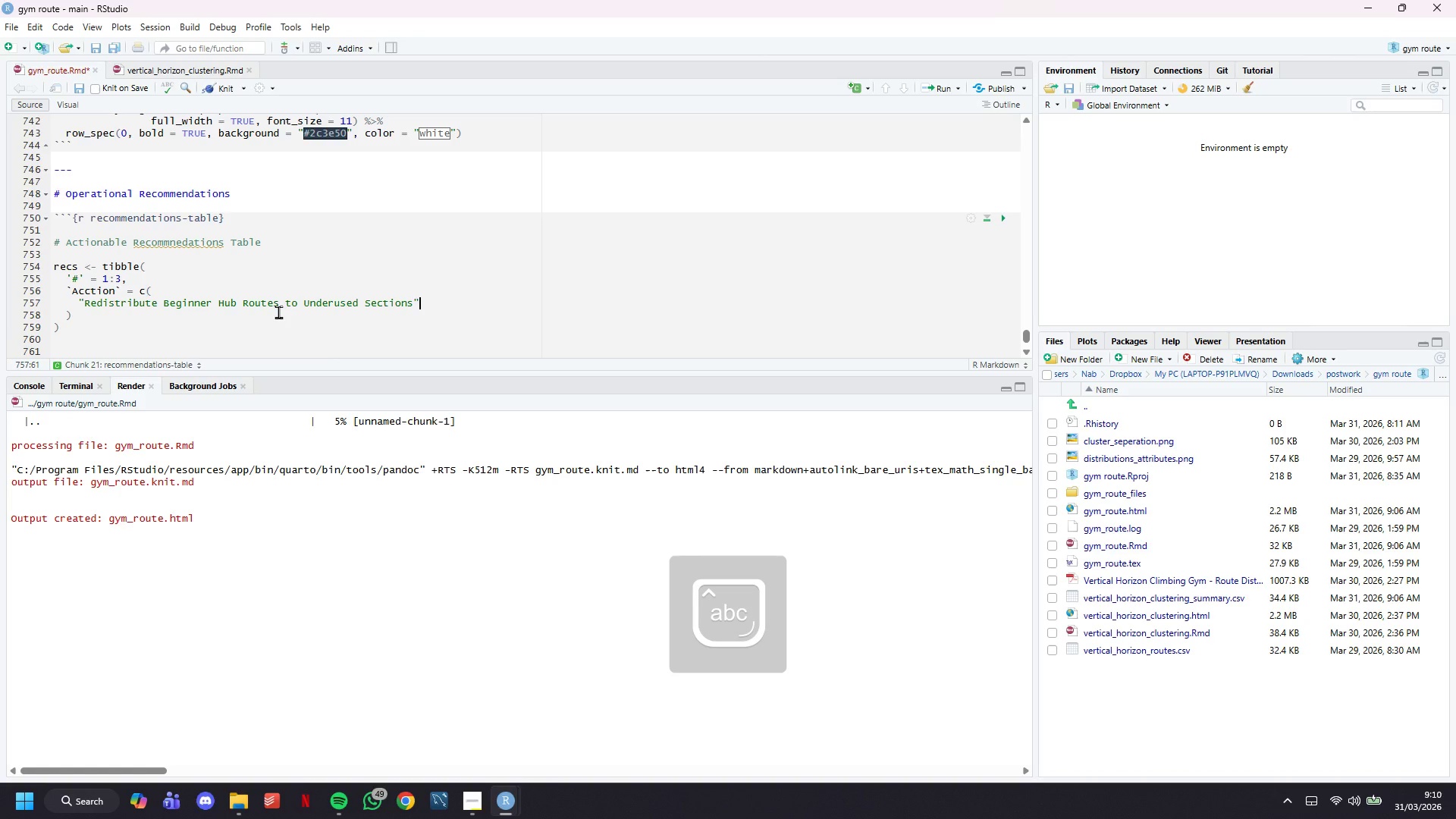 
key(Enter)
 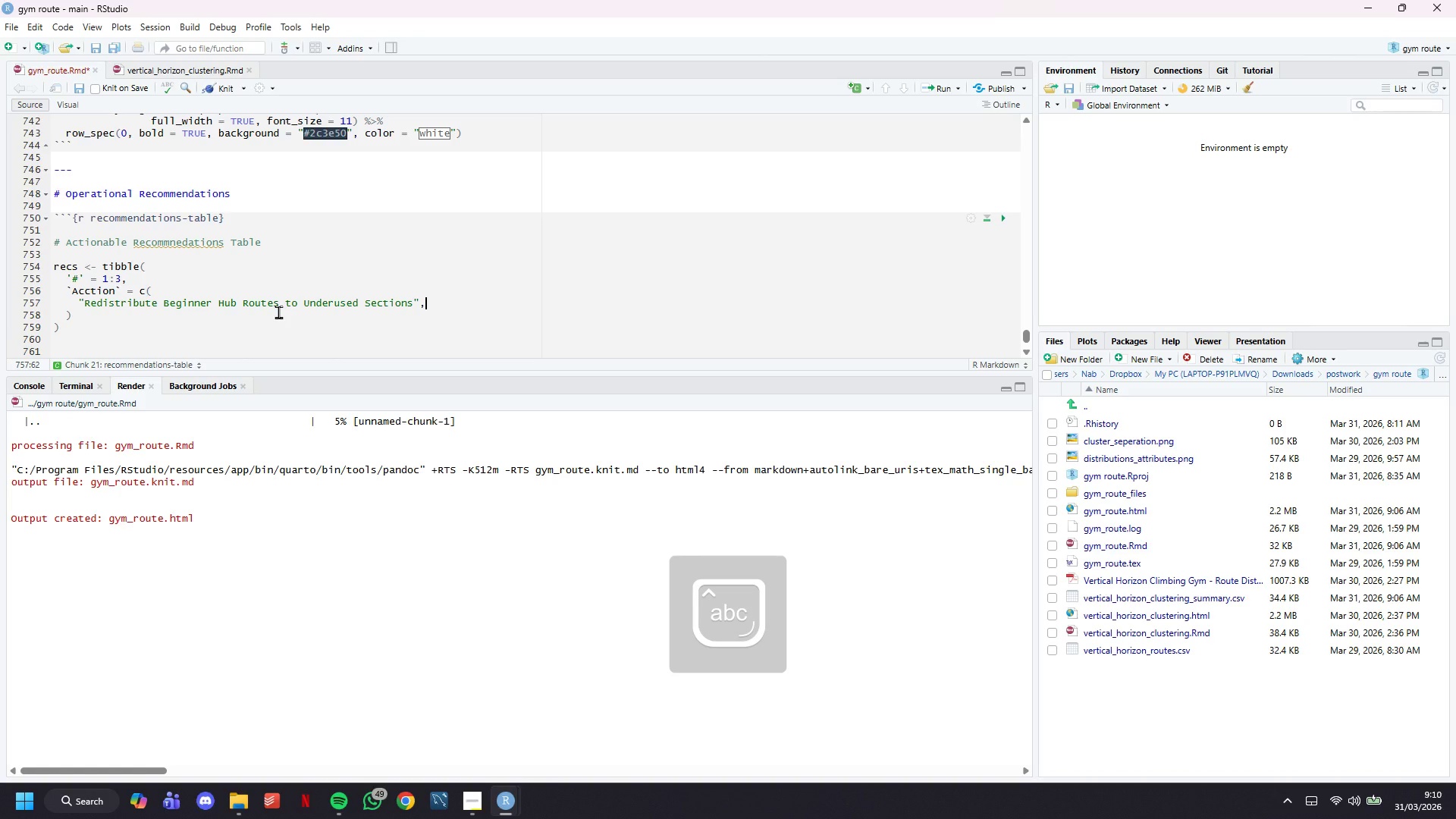 
key(Shift+Quote)
 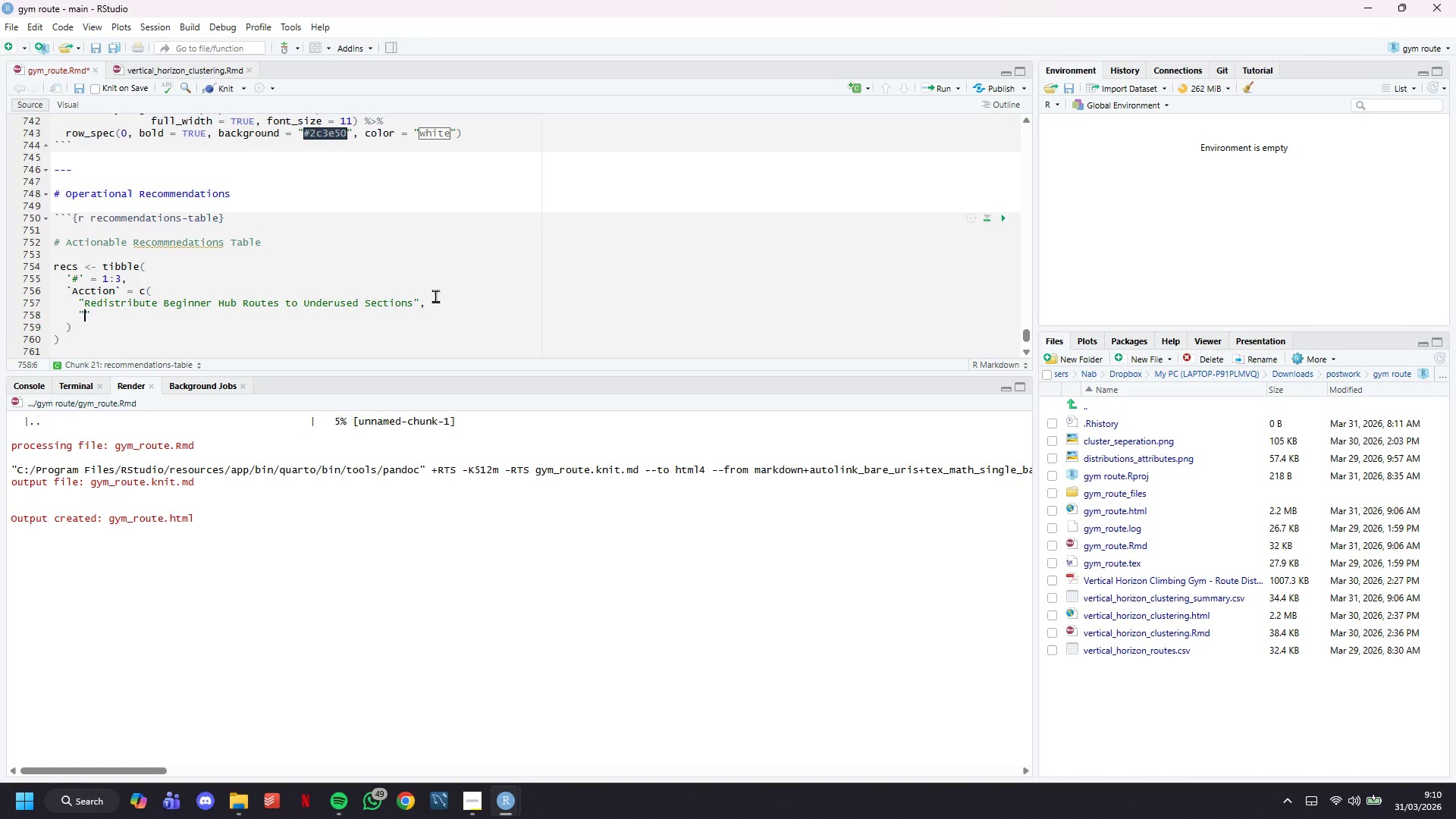 
type(Accelerate Reset Cdence for Stale Hugh-Traffic Routes)
 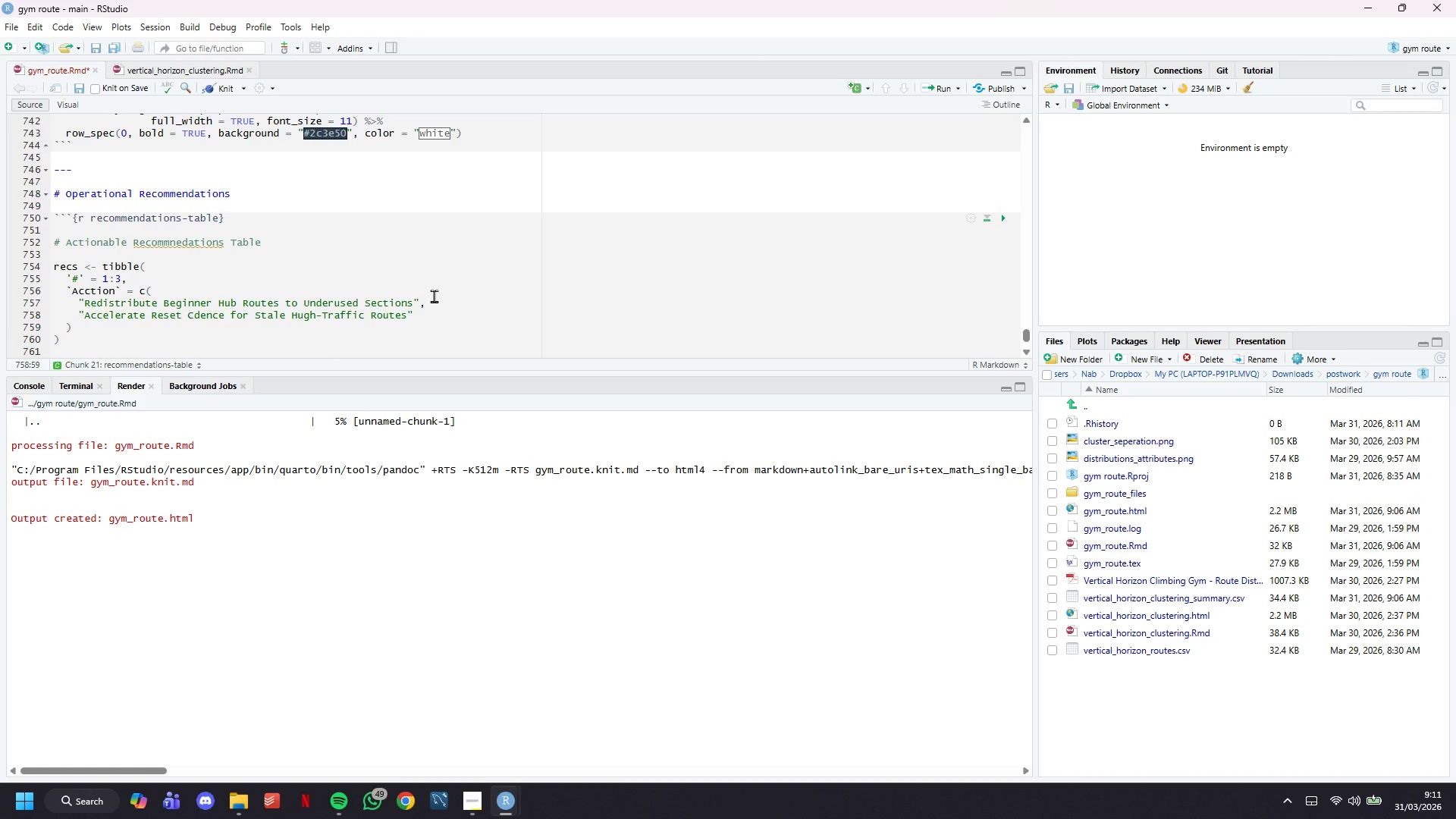 
wait(42.75)
 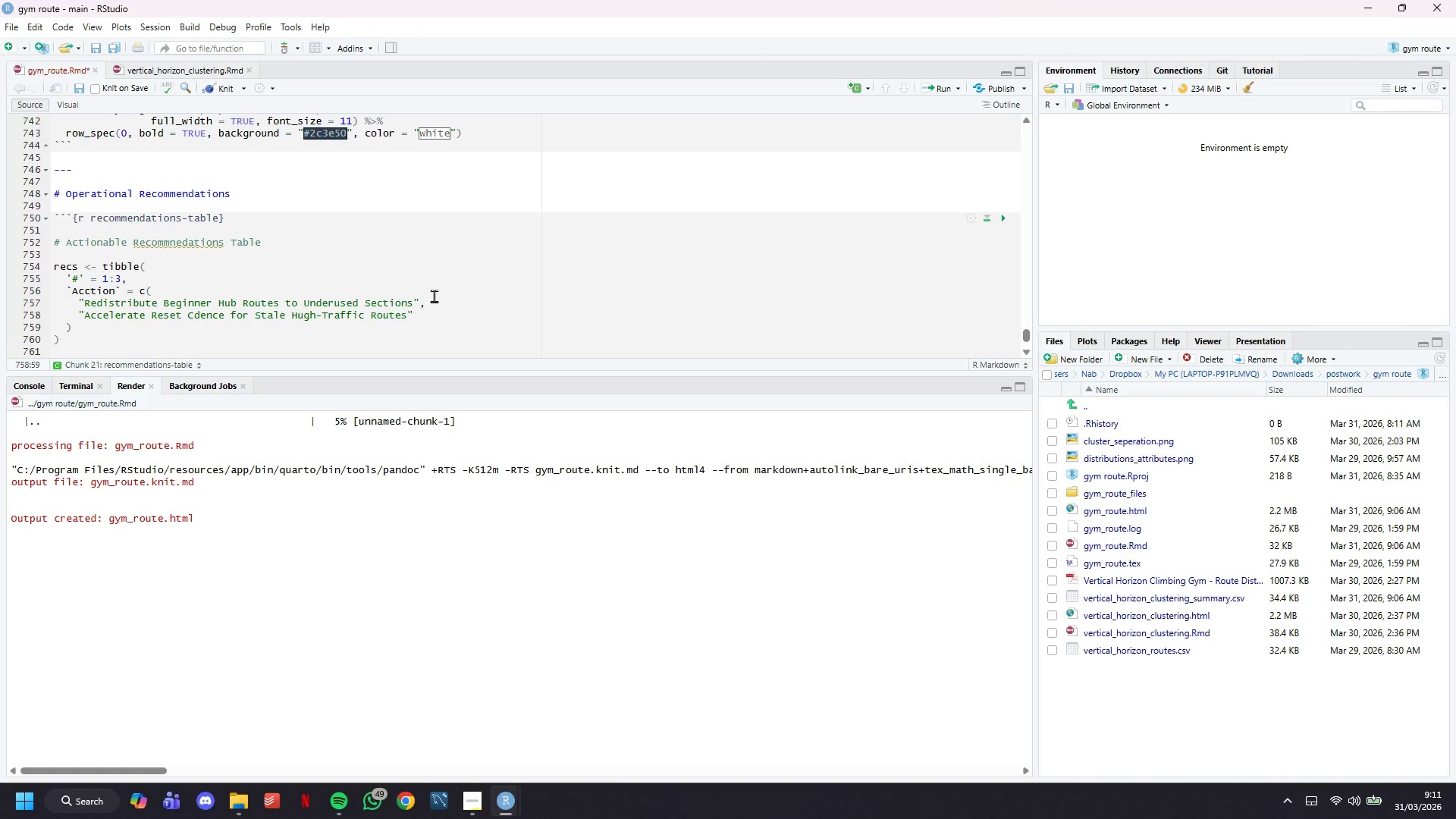 
scroll: coordinate [431, 313], scroll_direction: down, amount: 3.0
 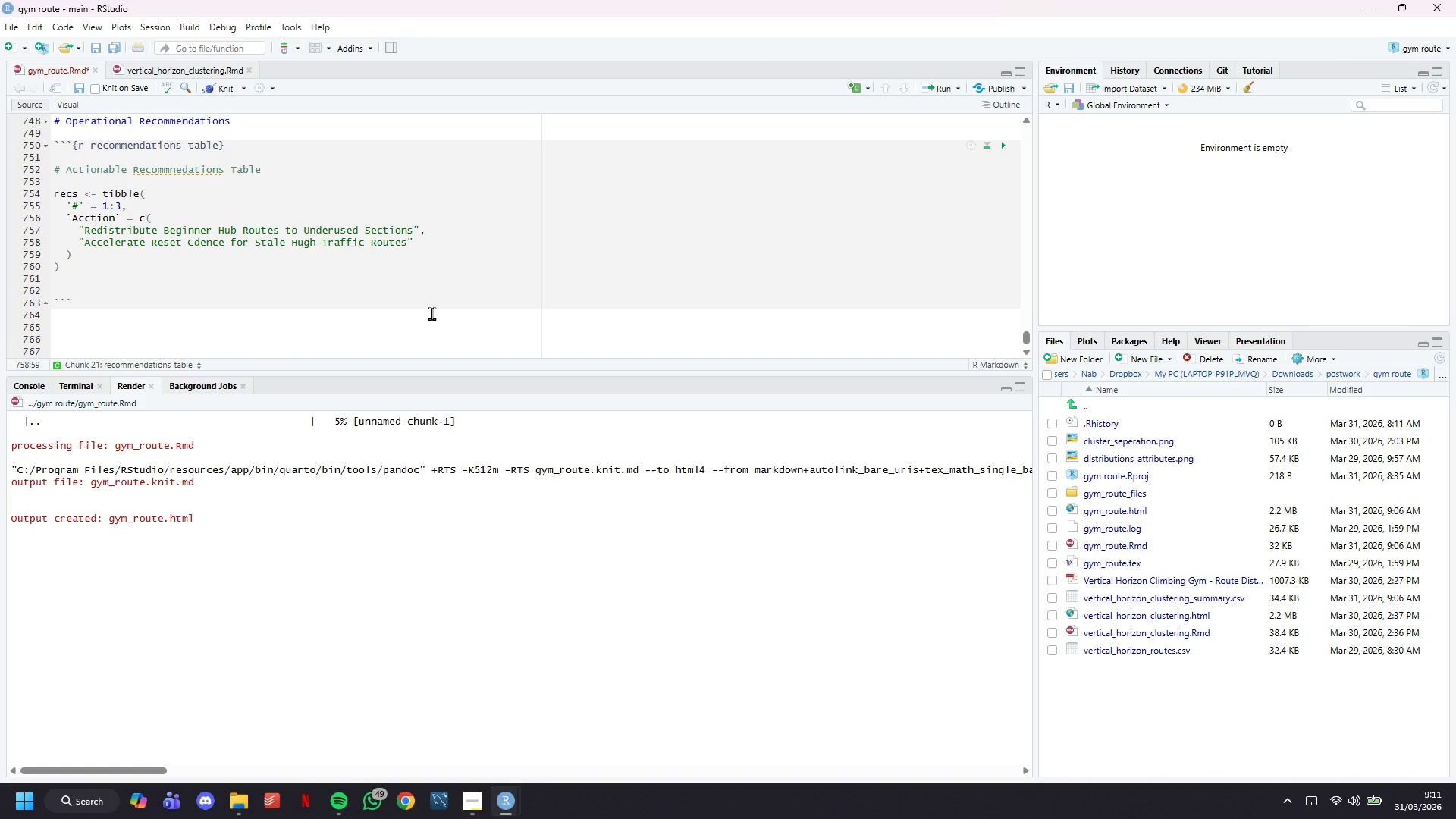 
key(ArrowRight)
 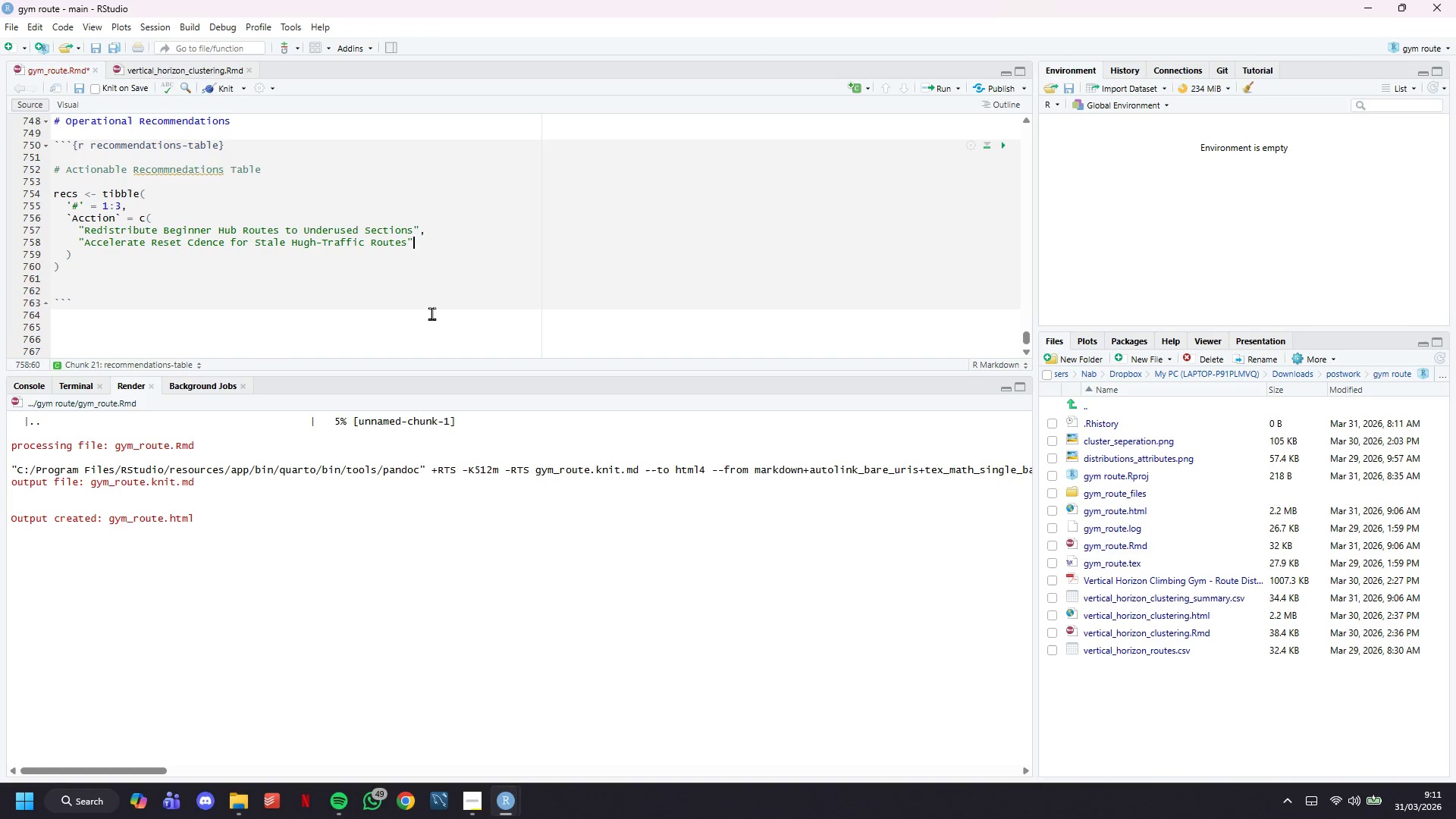 
key(Comma)
 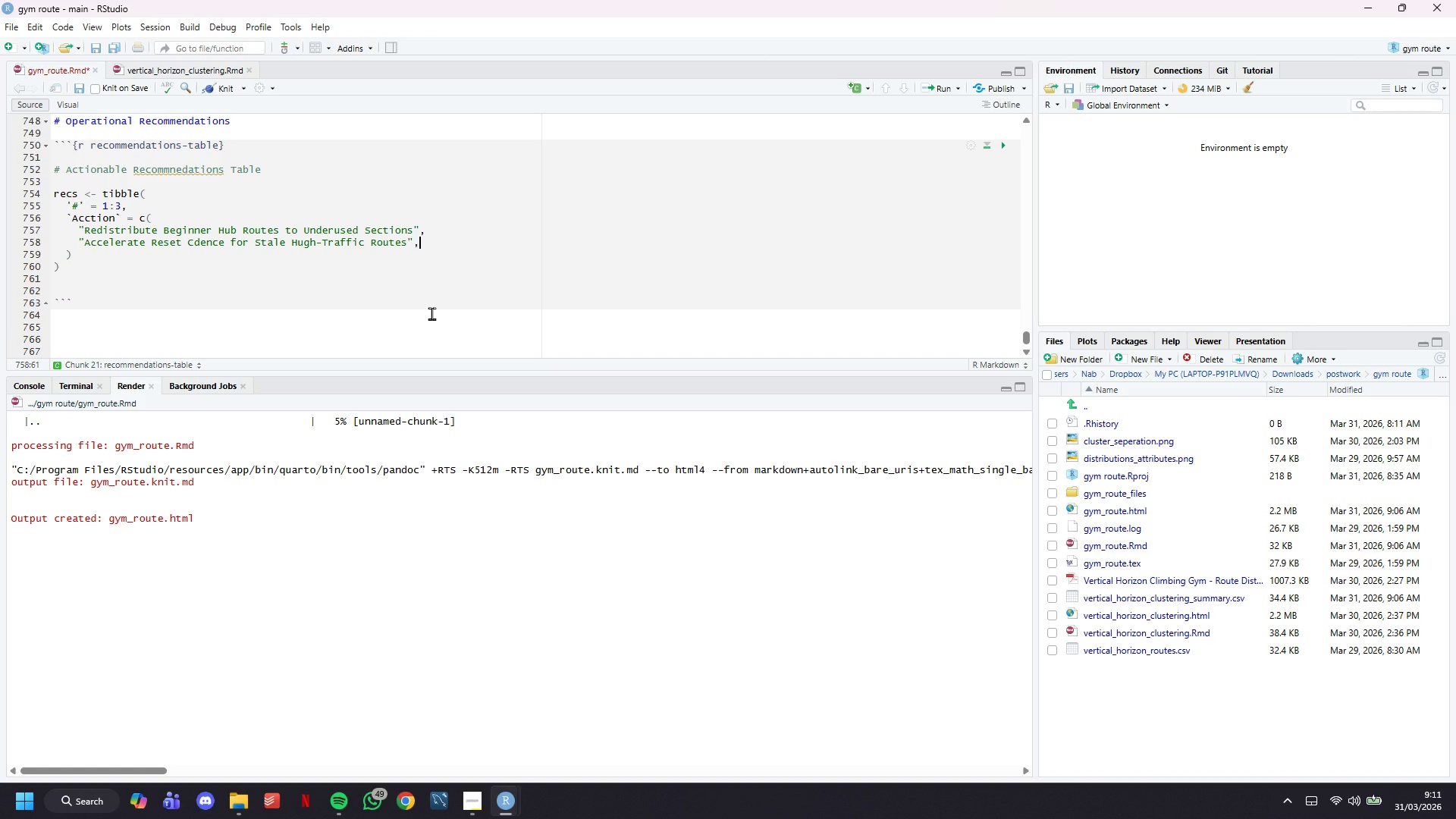 
key(Shift+Enter)
 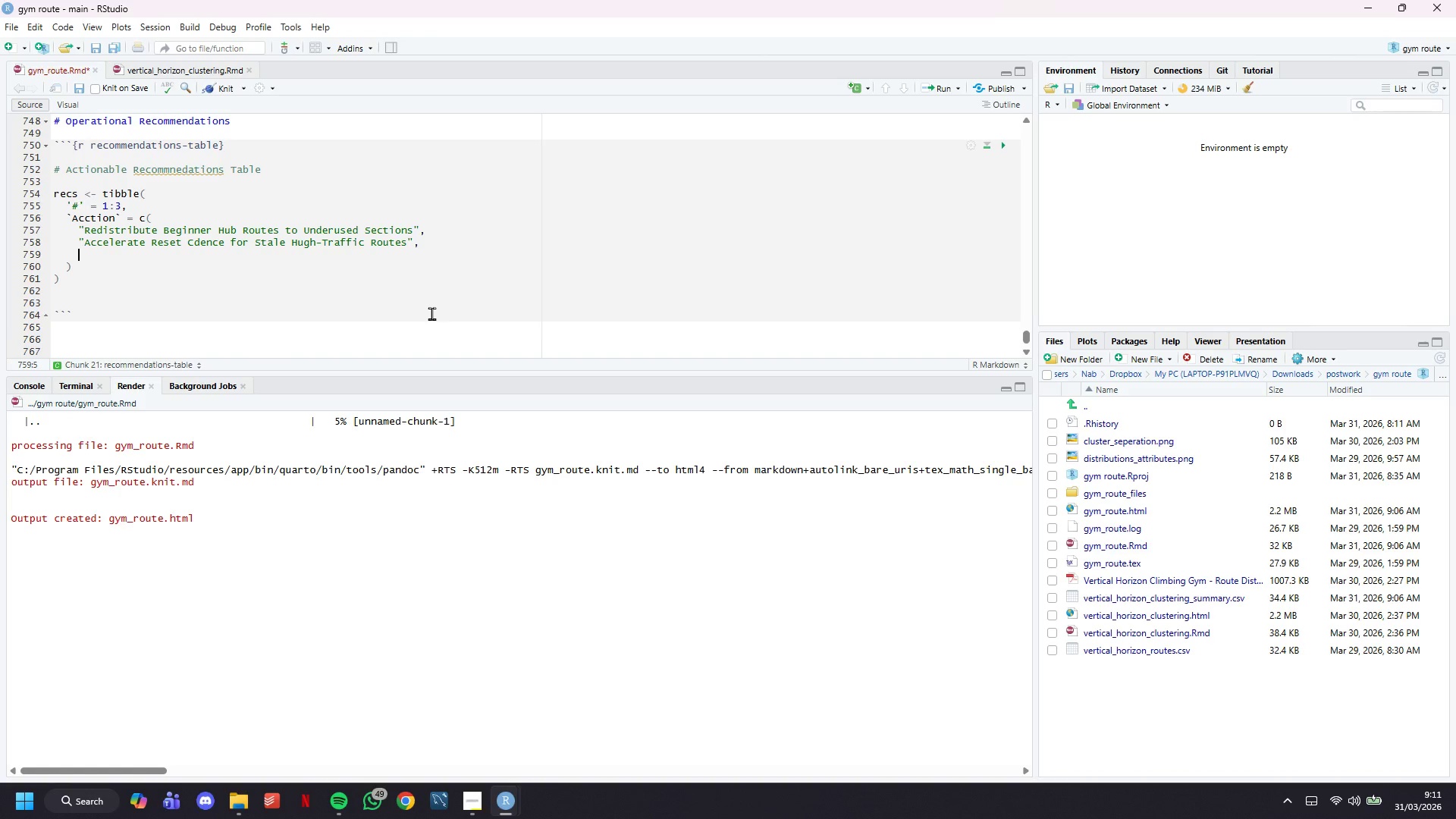 
type(:)
key(Backspace)
type(')
key(Backspace)
type("Create Dedictaed Bi)
key(Backspace)
type(uffr)
key(Backspace)
type(er Zones Around)
 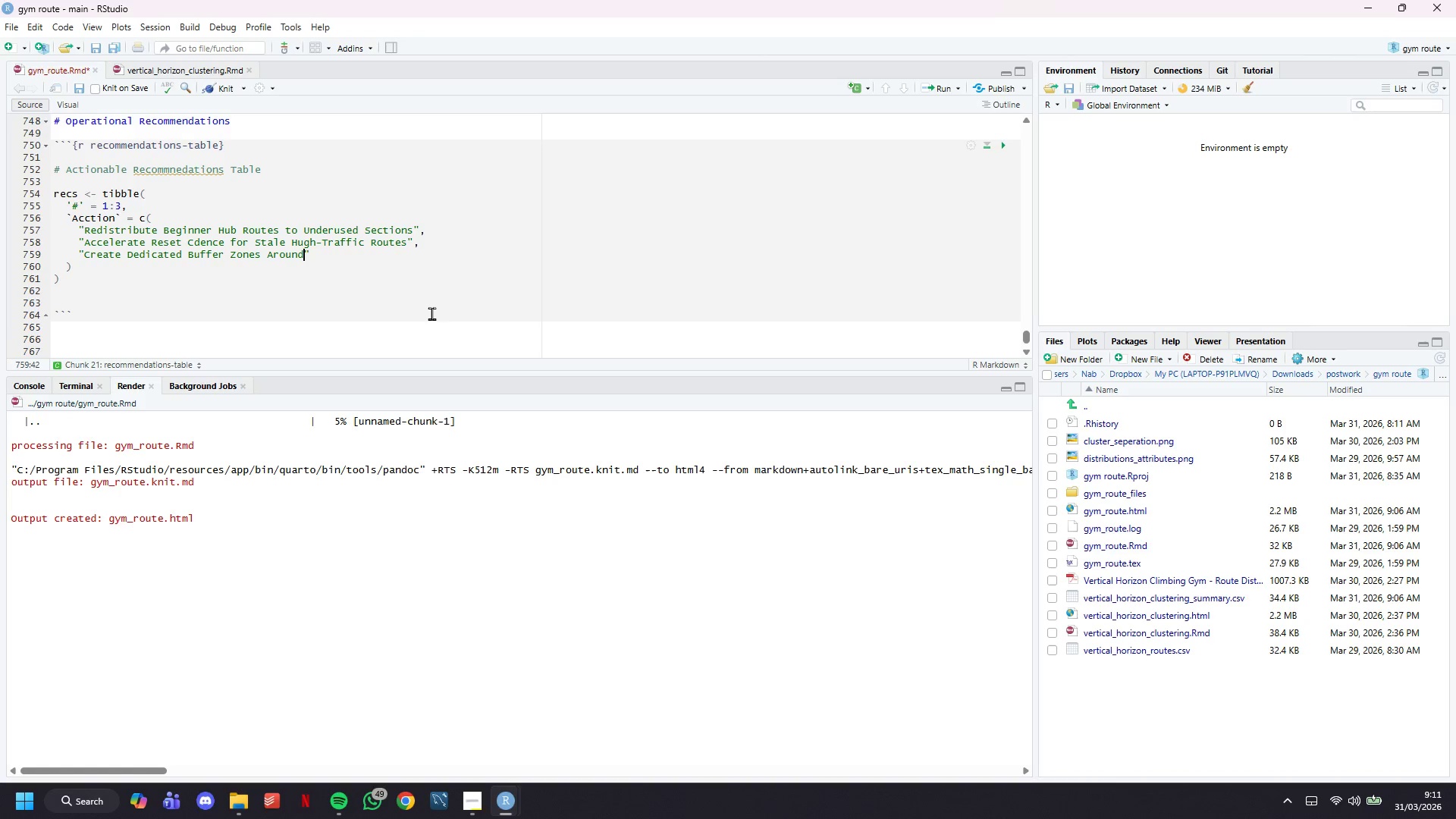 
wait(8.14)
 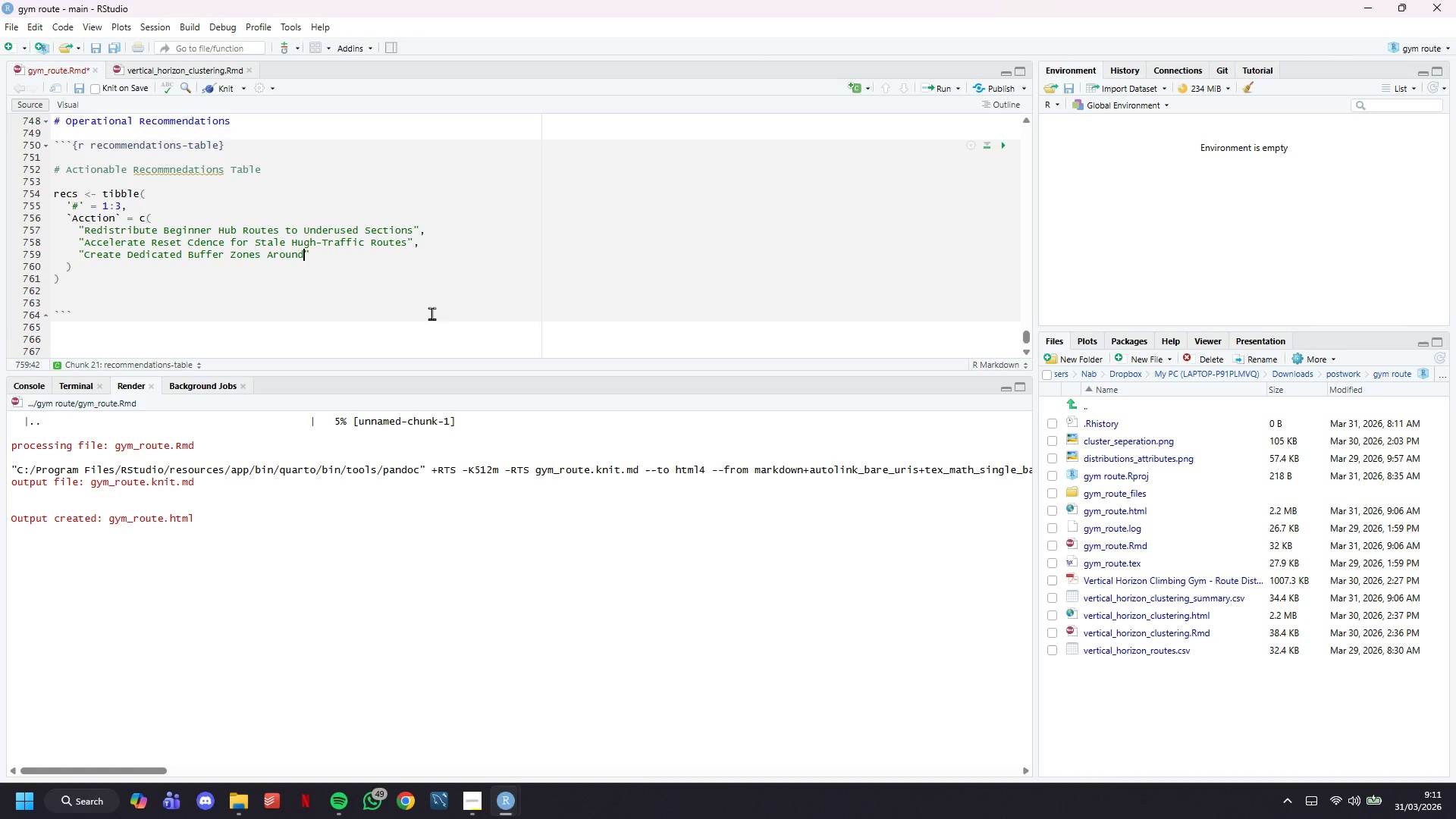 
type(E)
key(Backspace)
type( Elite Projecting Wall)
 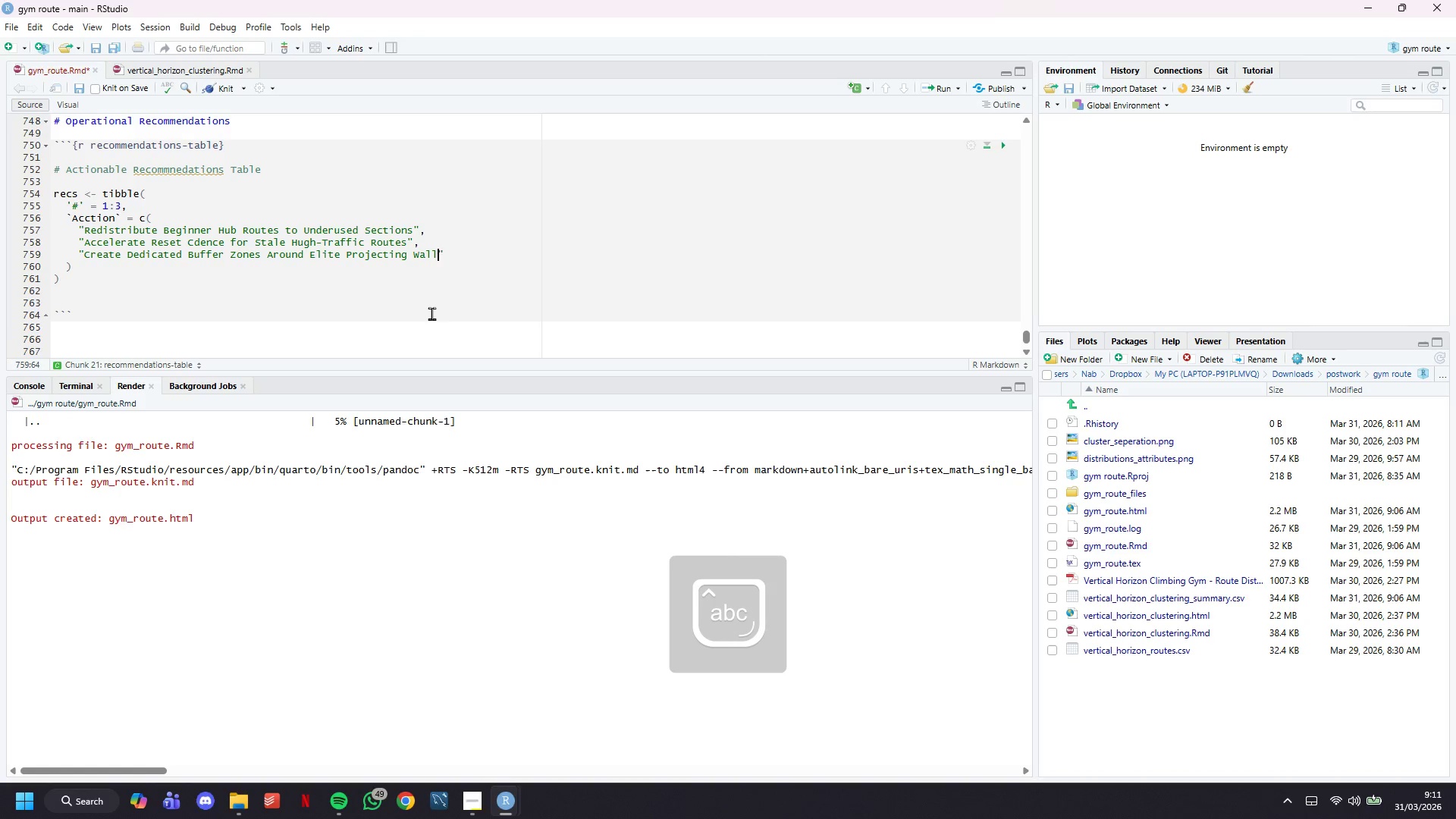 
key(ArrowRight)
 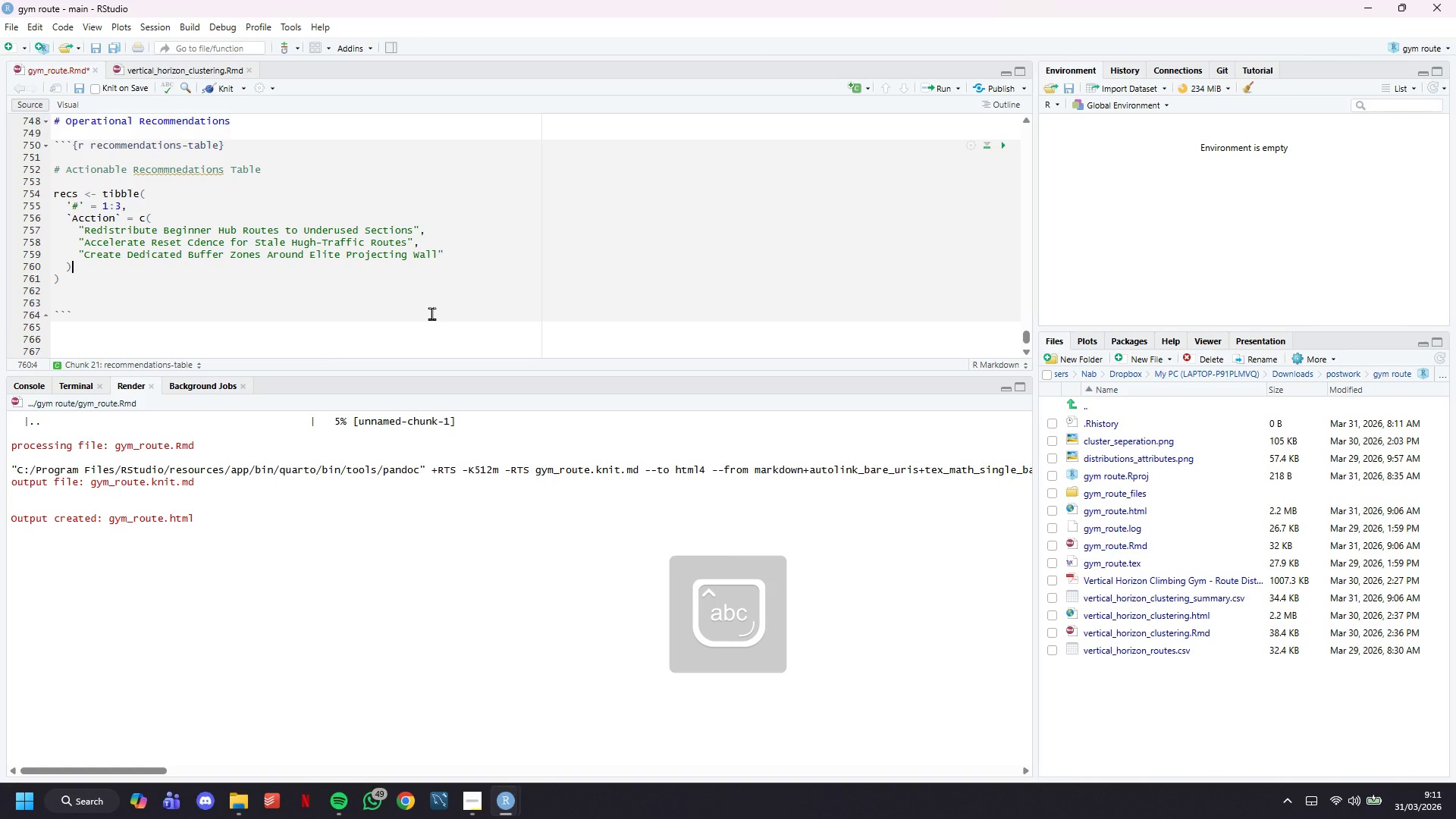 
key(ArrowDown)
 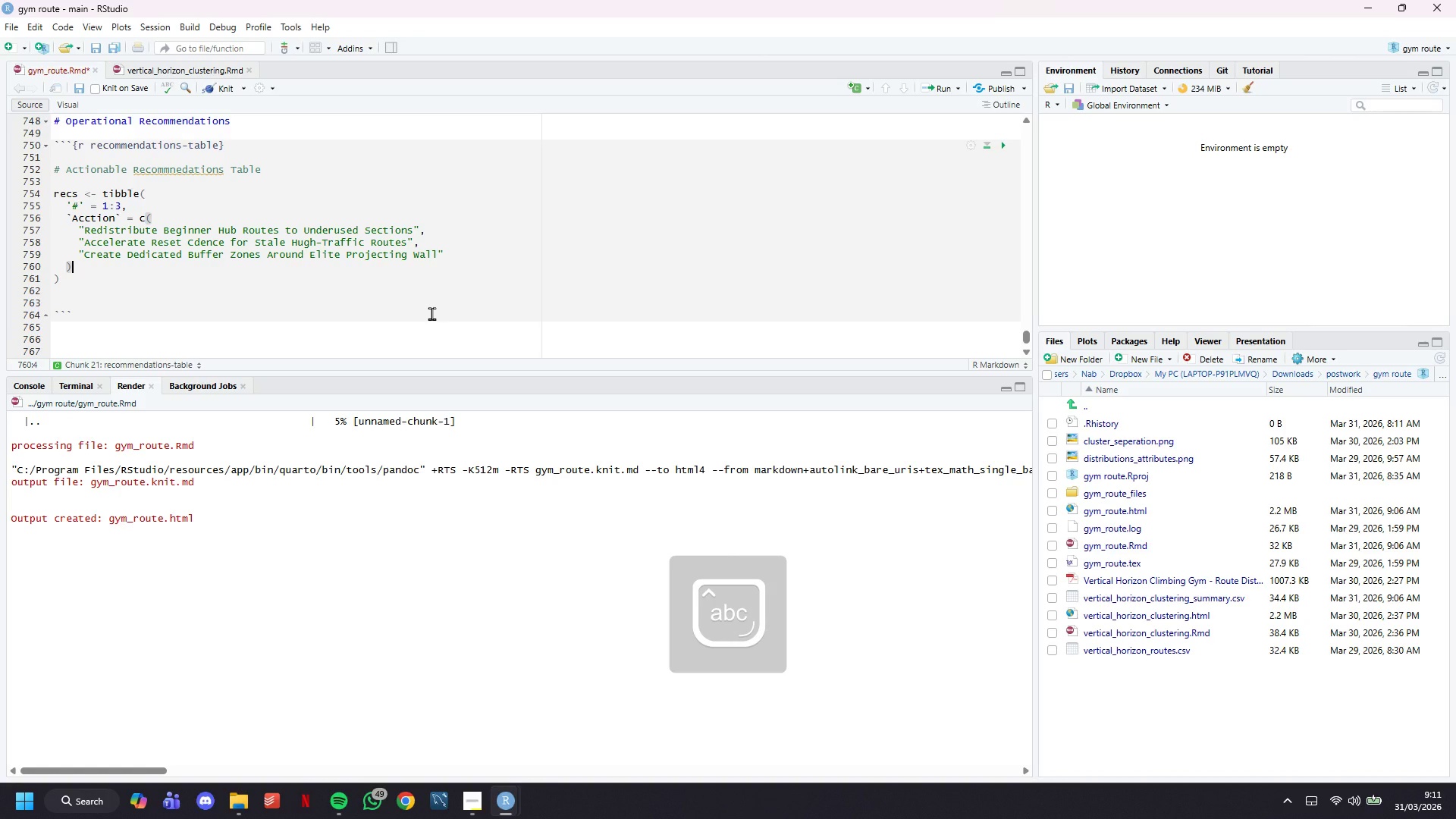 
key(Comma)
 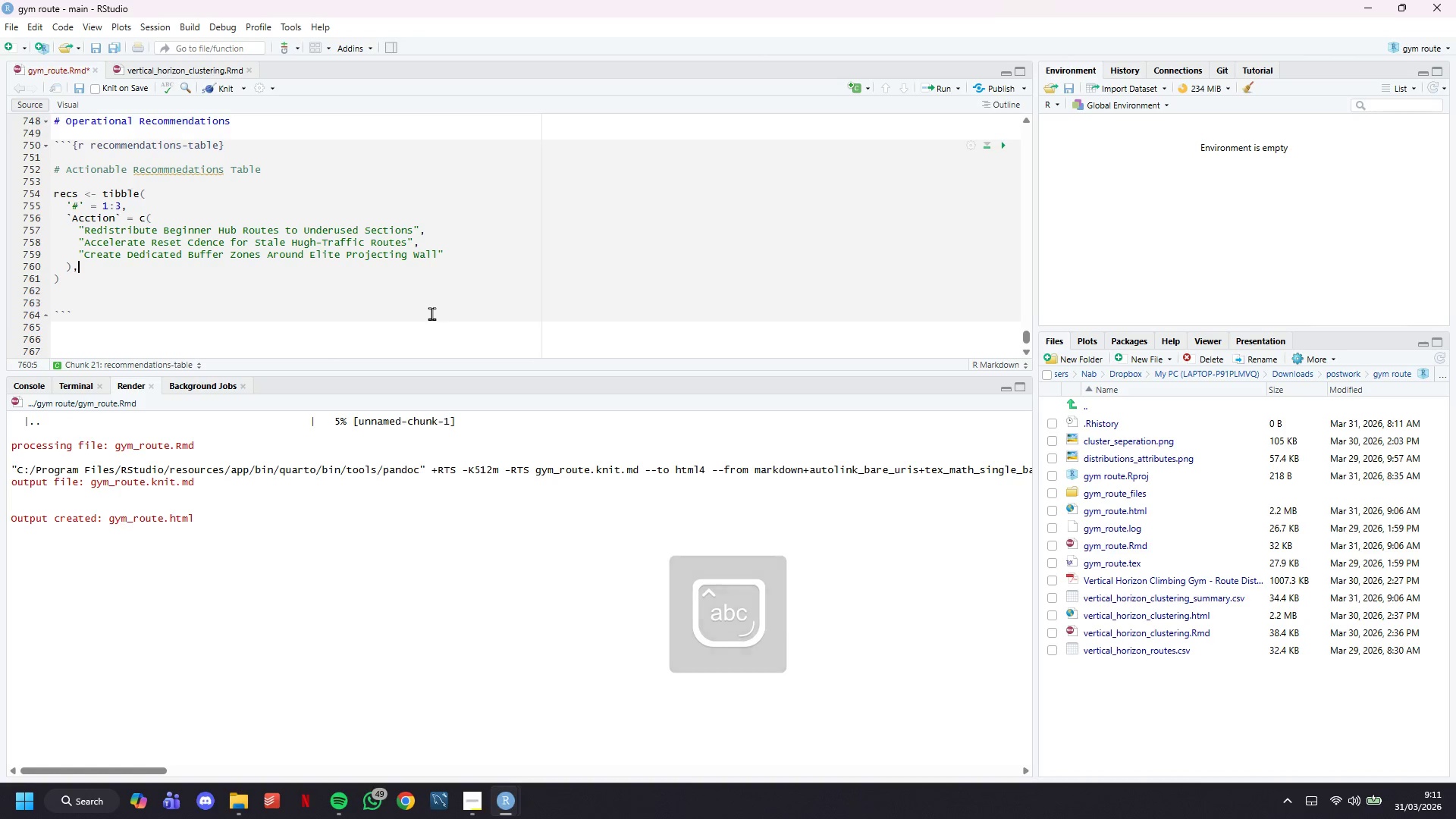 
key(Enter)
 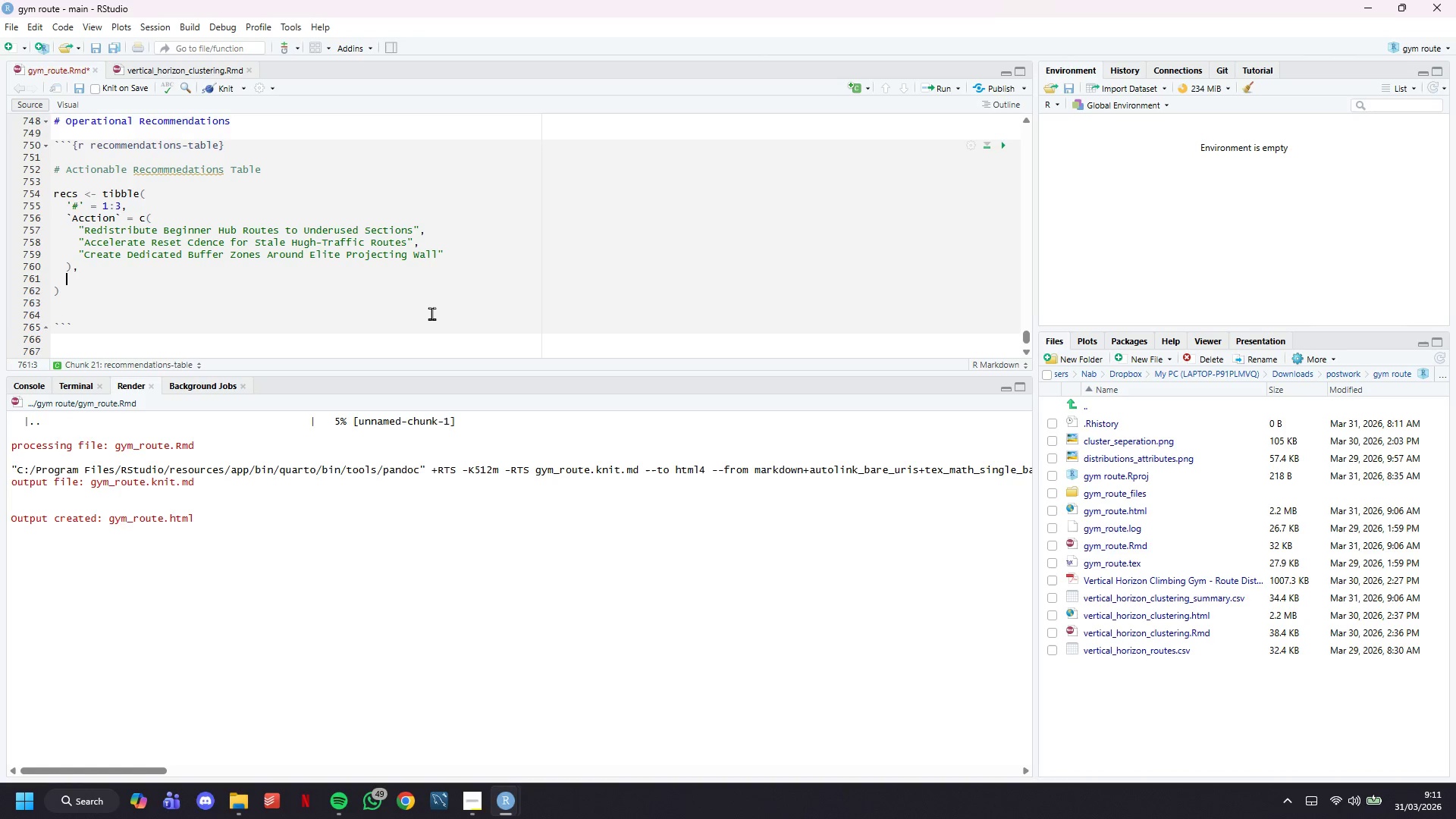 
key(Backquote)
 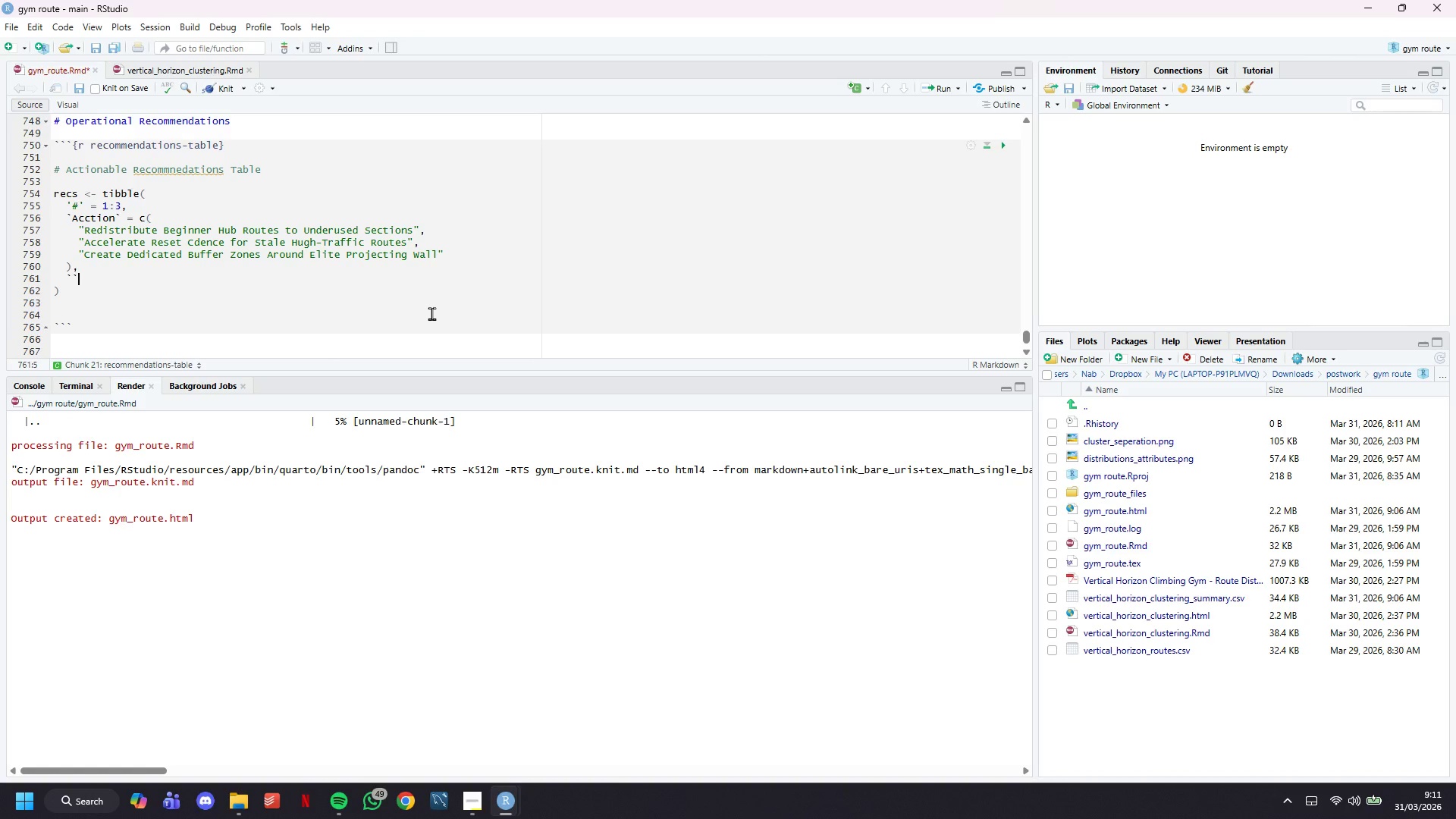 
key(Backquote)
 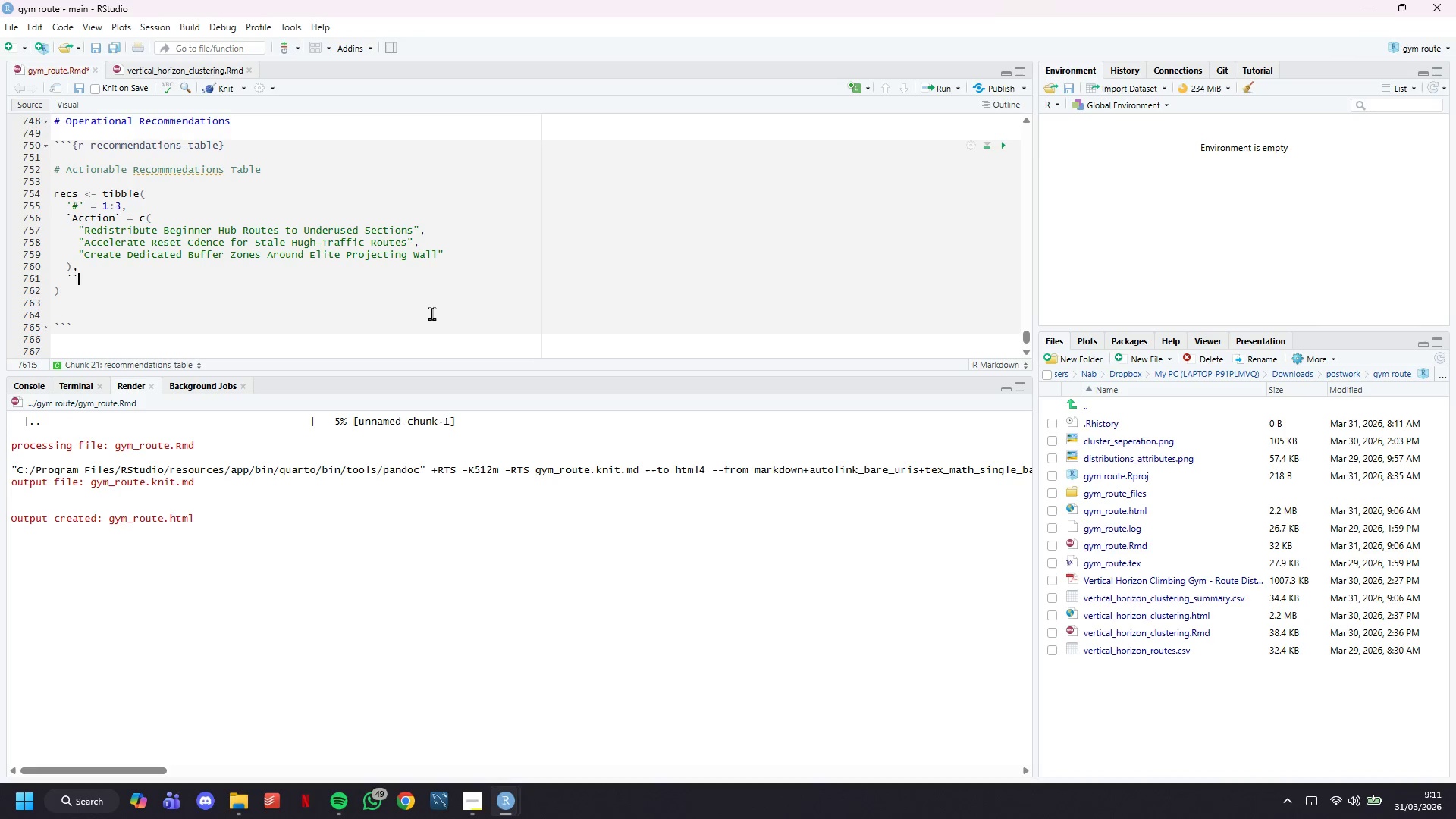 
key(ArrowLeft)
 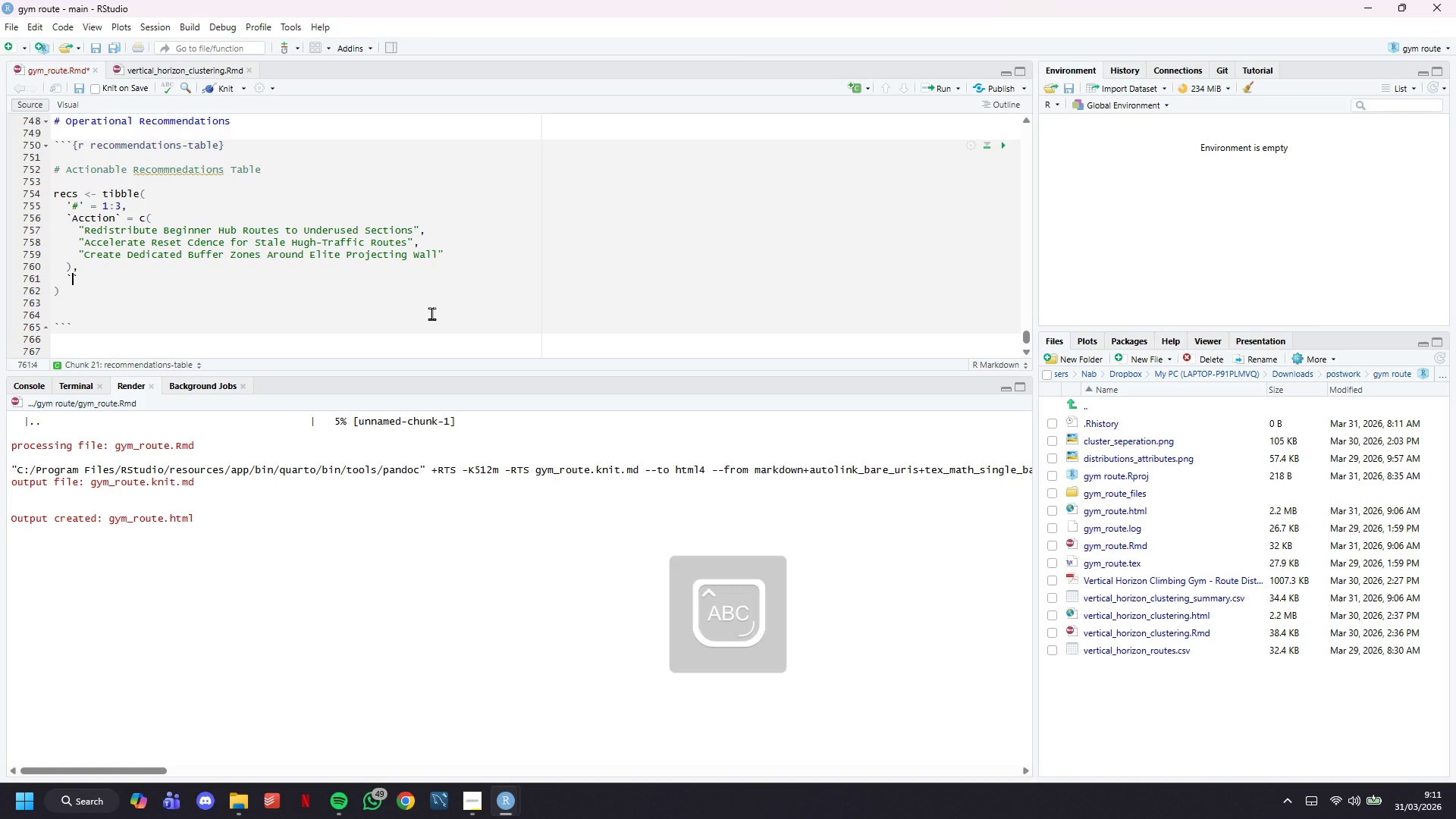 
type(Zone Affected)
 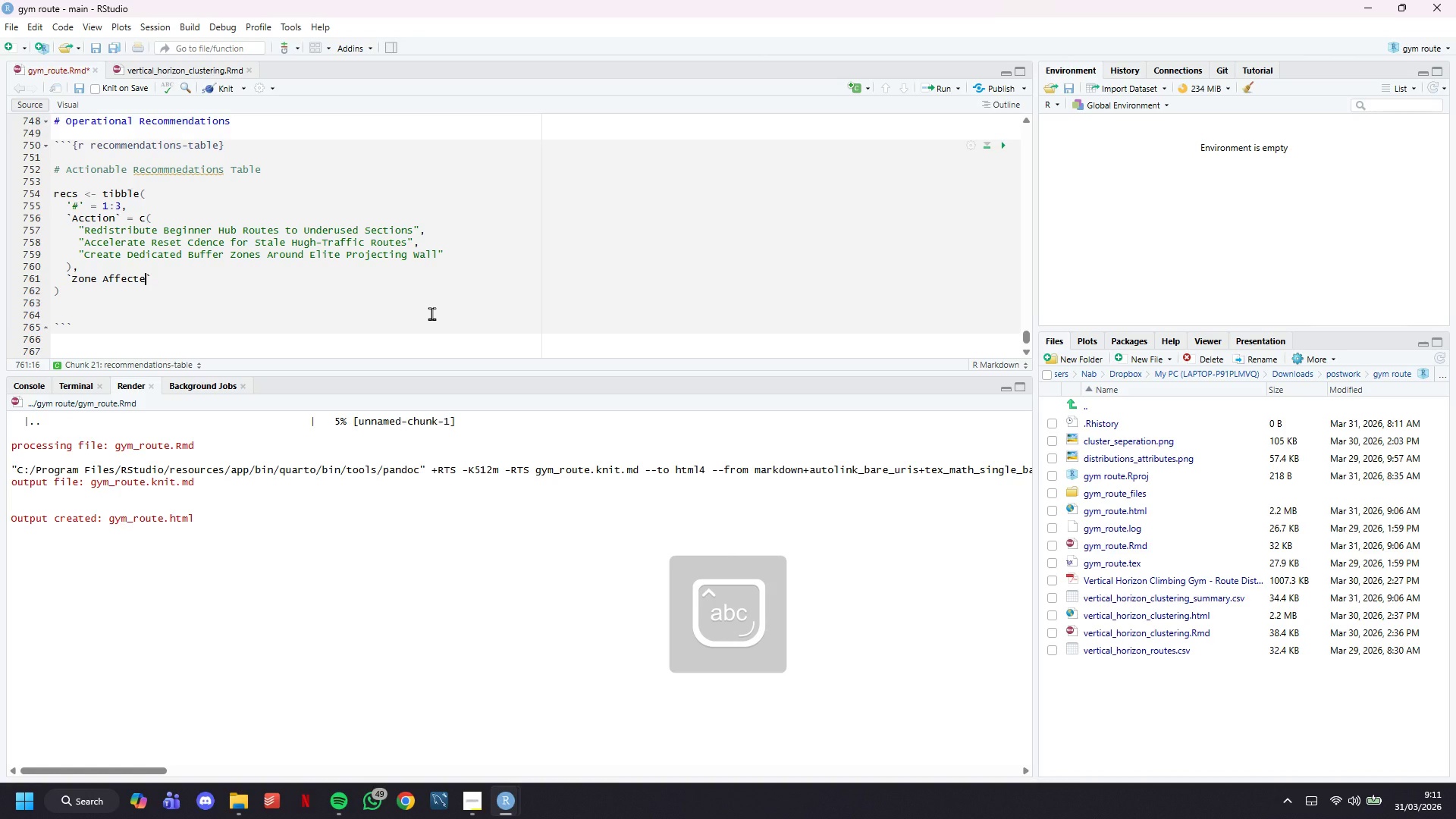 
key(ArrowRight)
 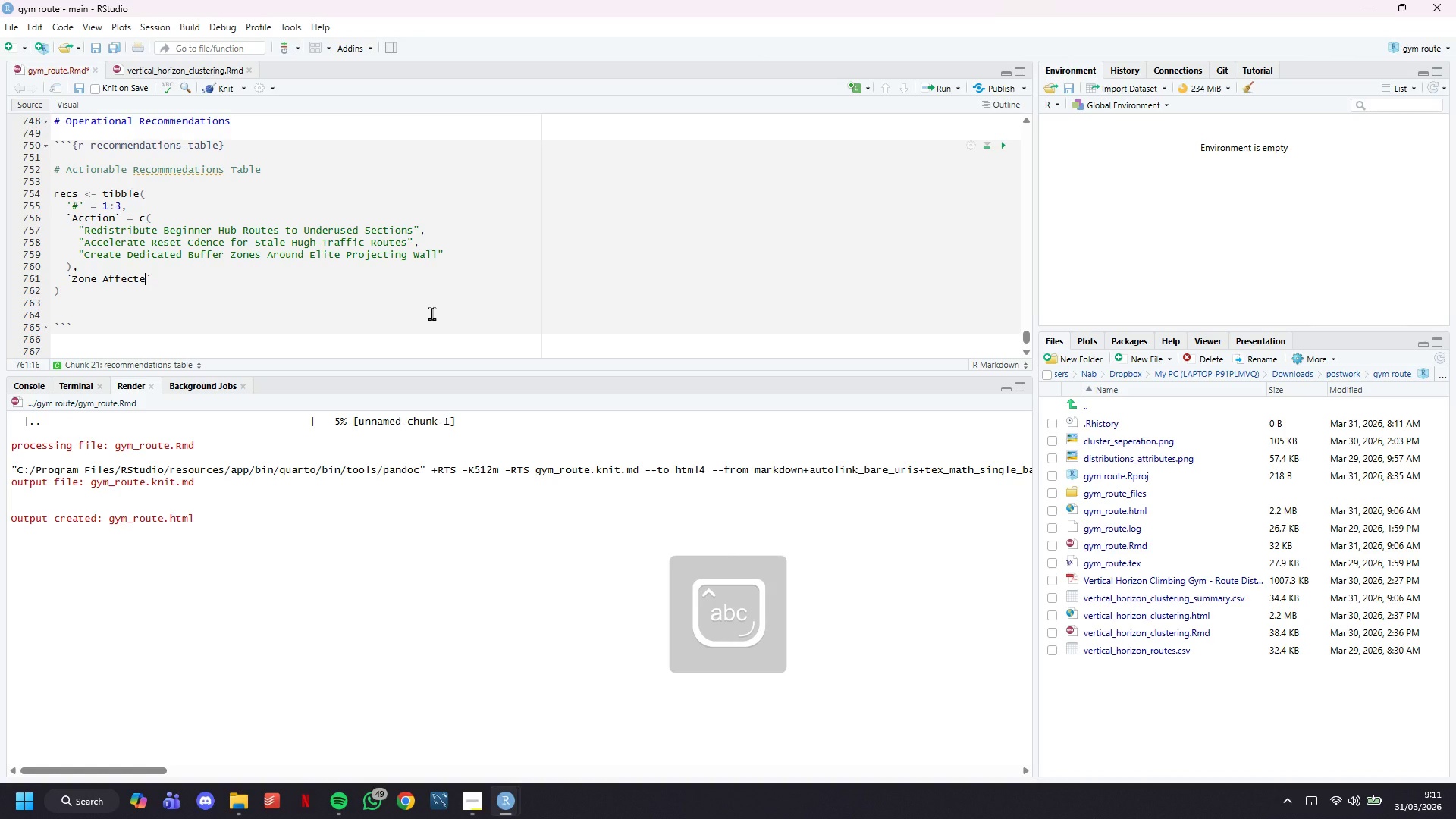 
type( = c()
 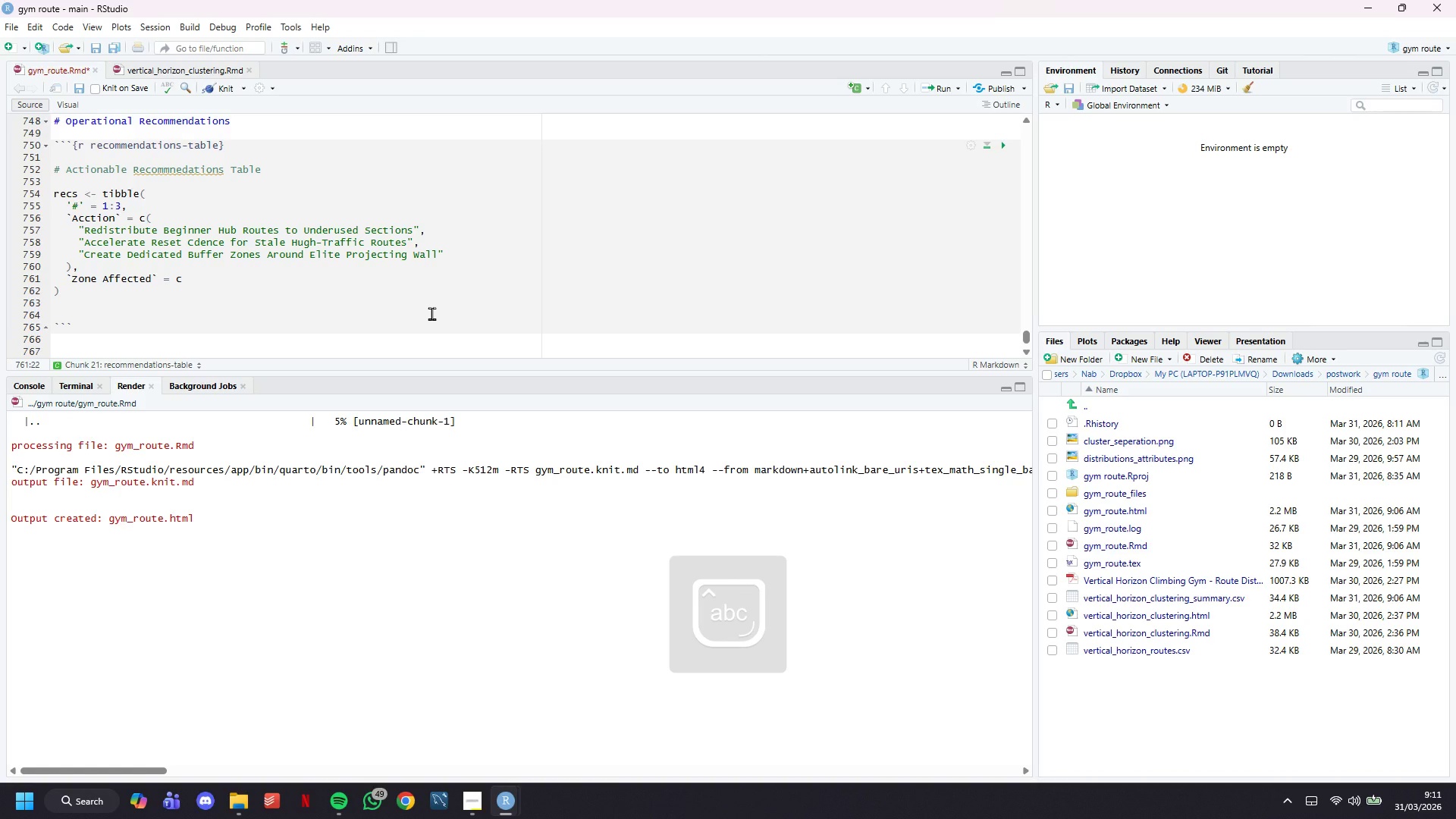 
 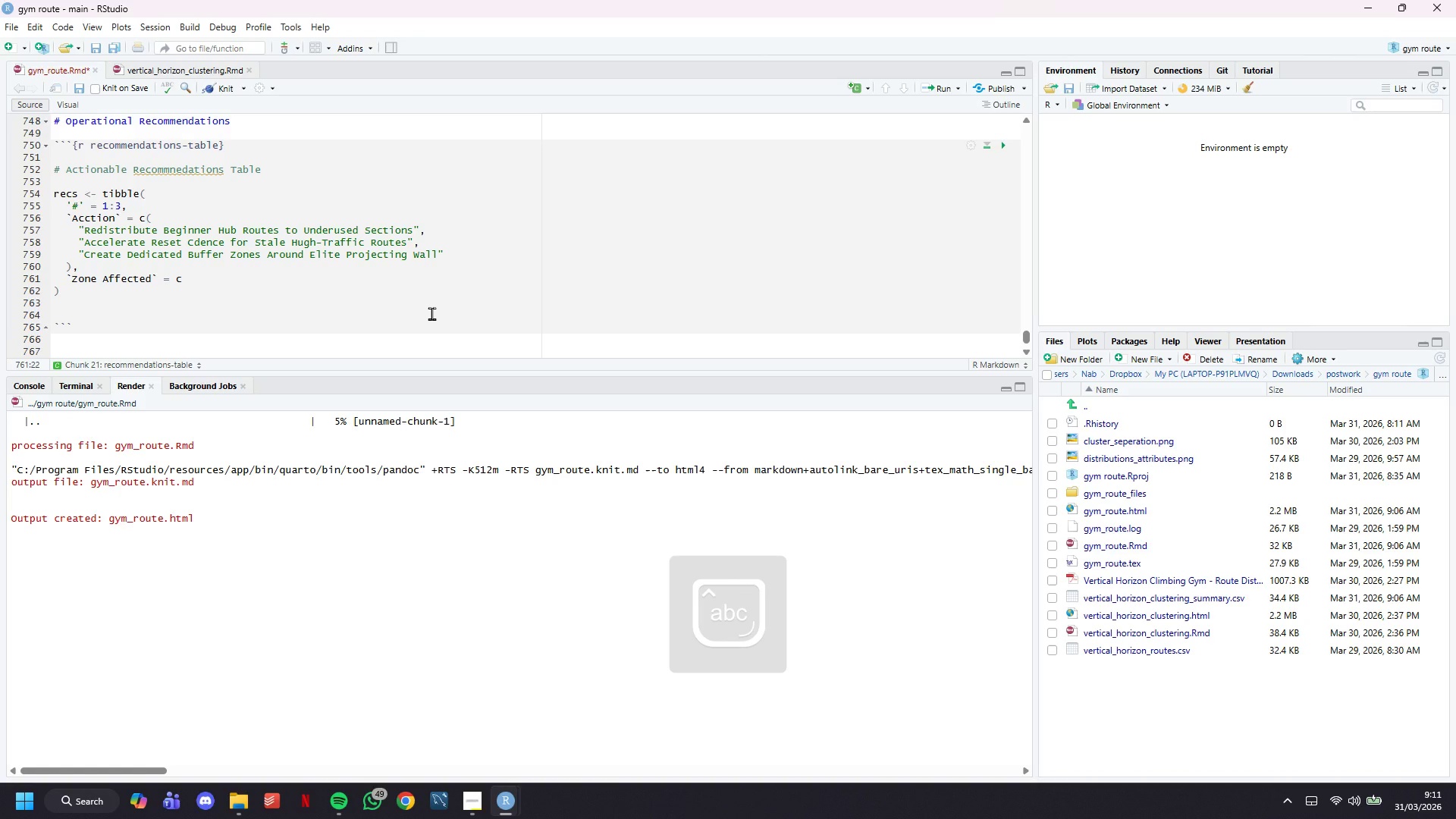 
key(Enter)
 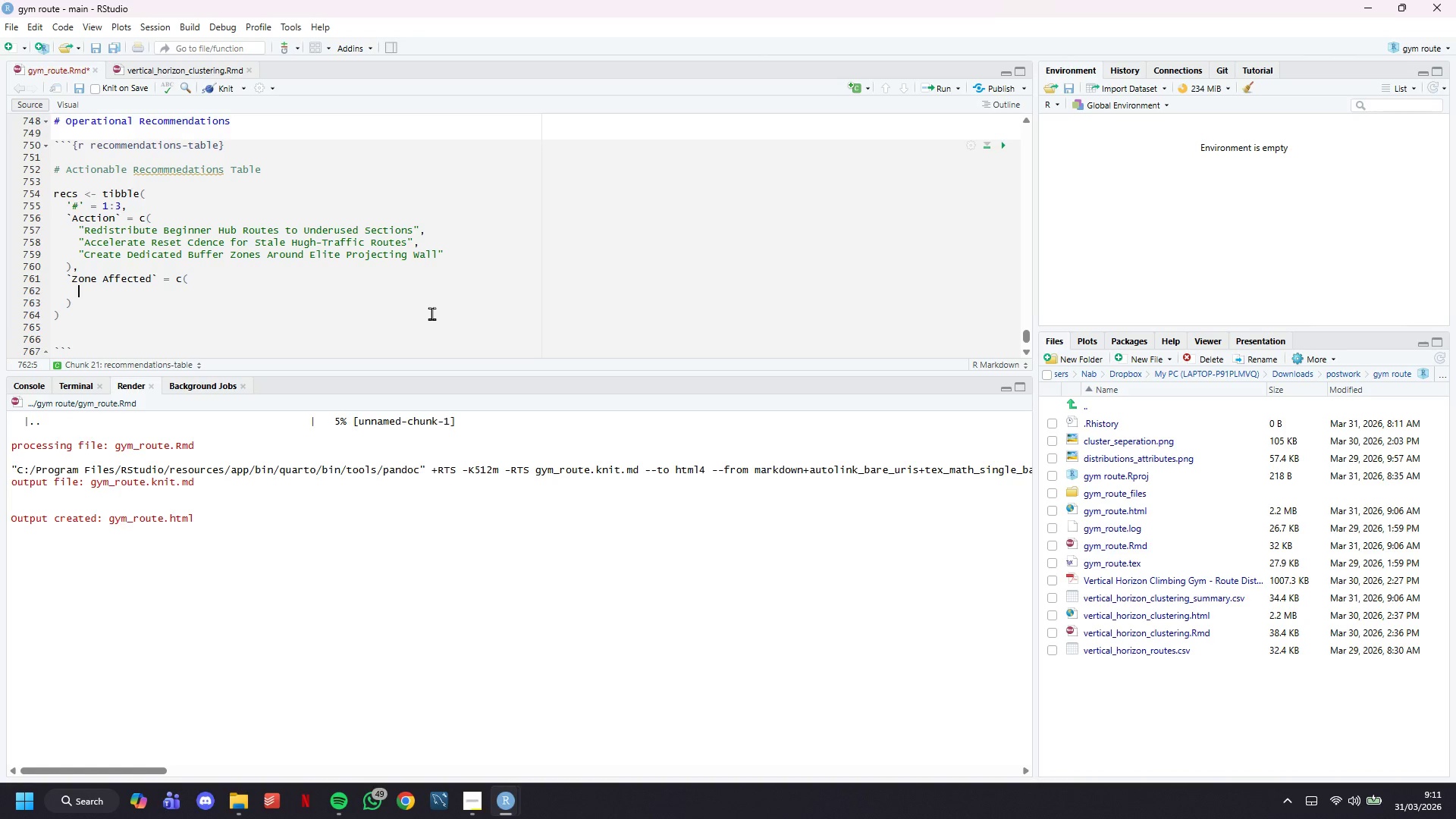 
type("High-Traffic Beginner Hub)
 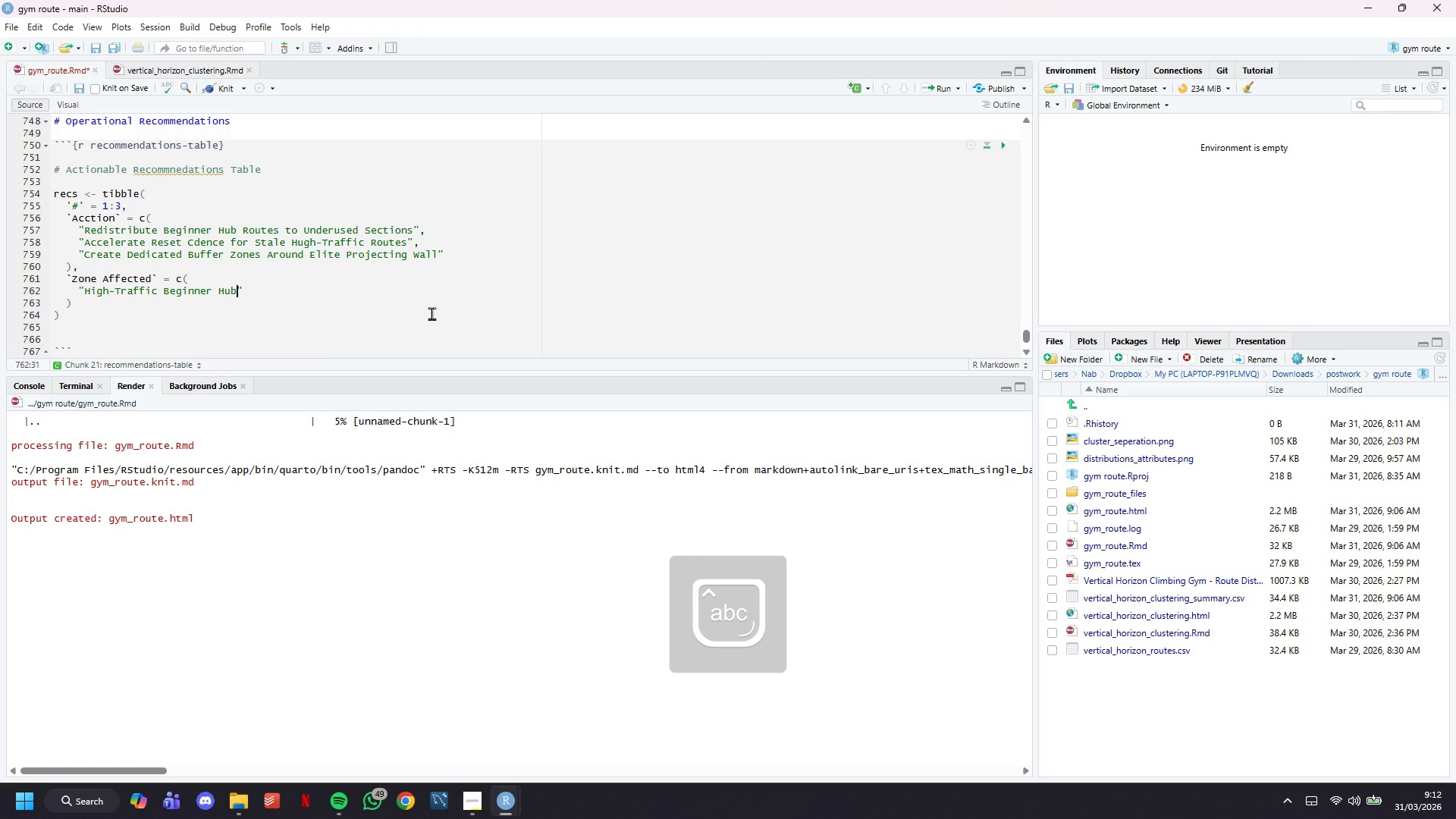 
key(ArrowRight)
 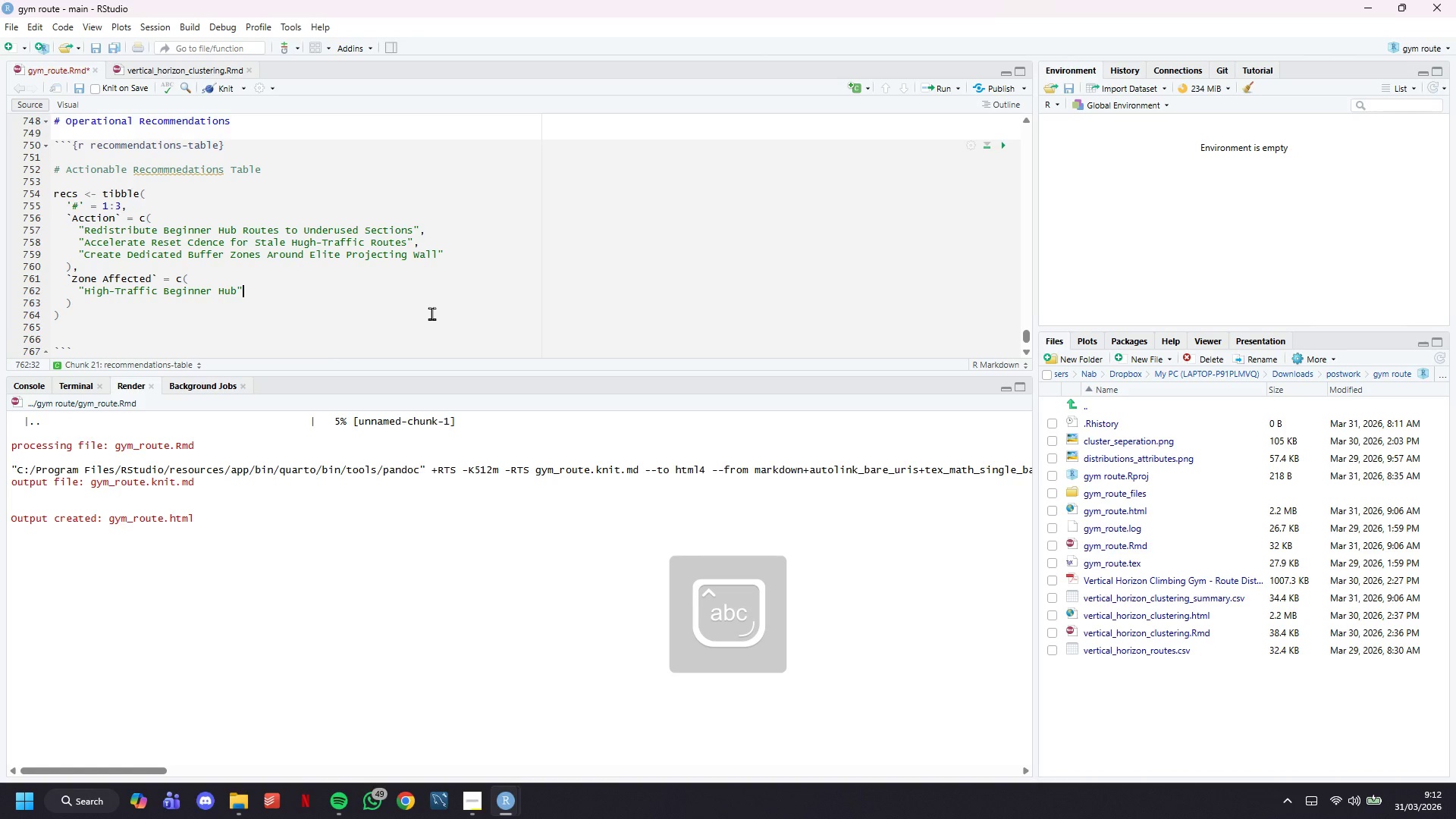 
key(Comma)
 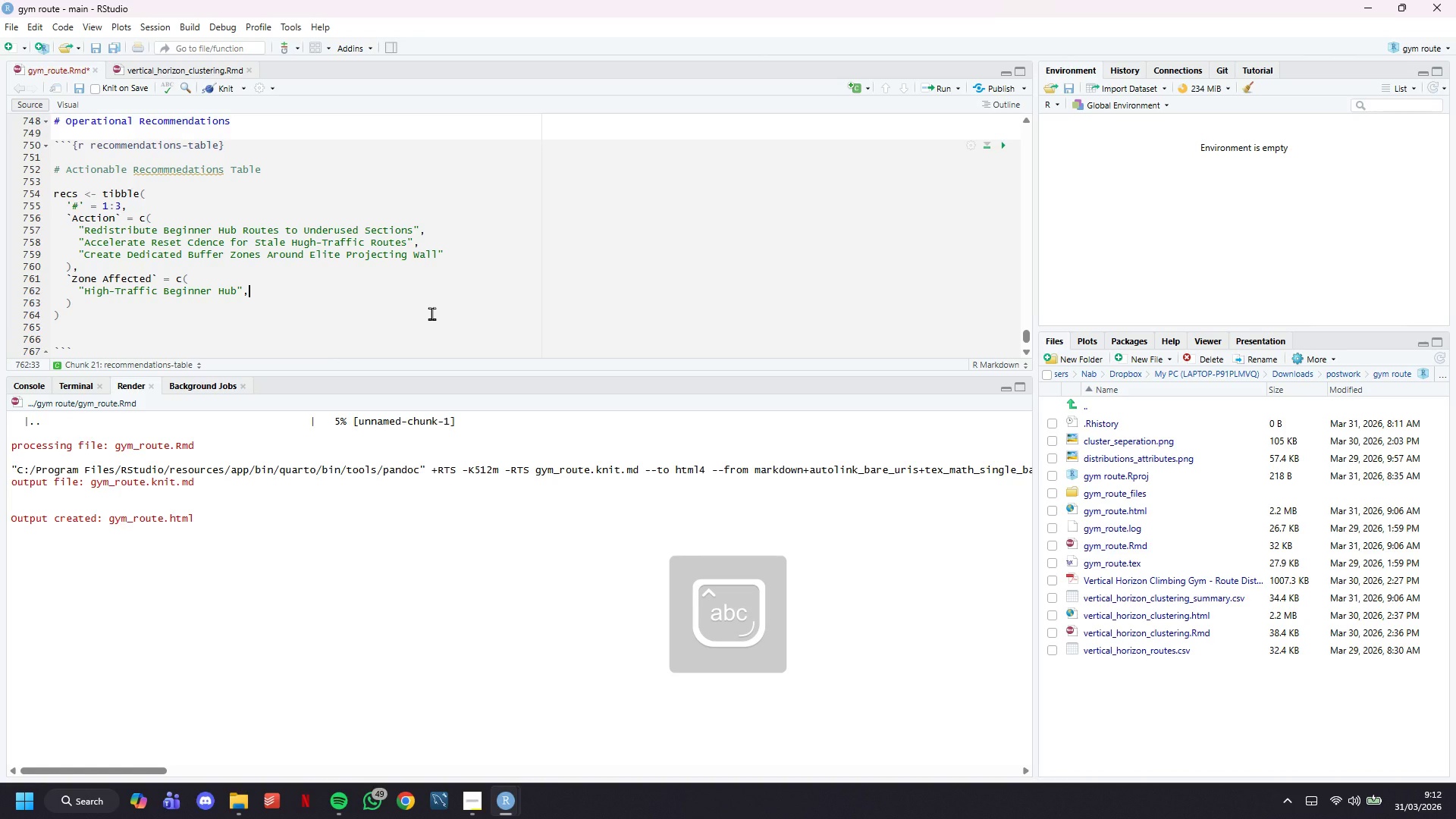 
key(Enter)
 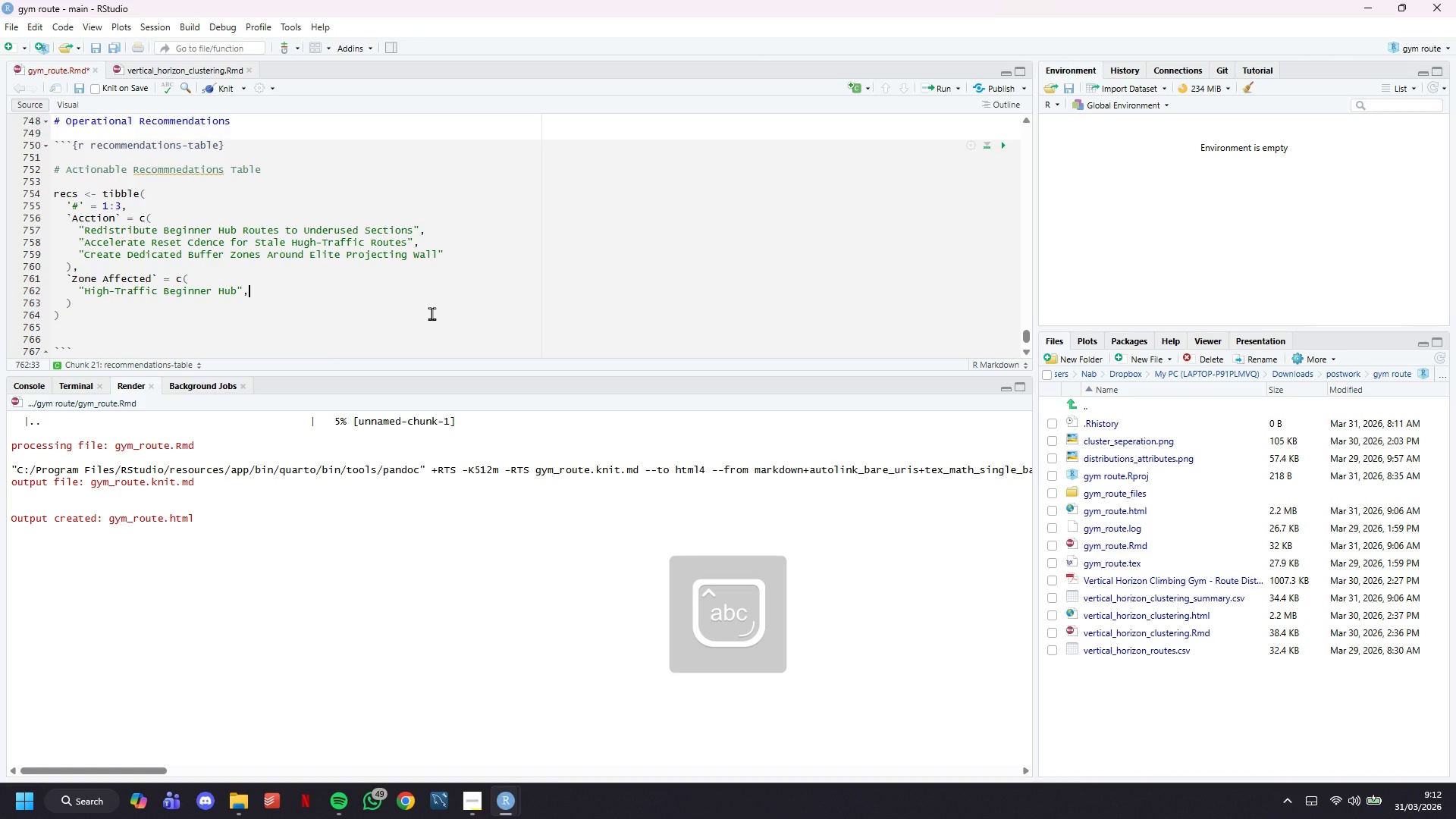 
type("Du)
key(Backspace)
type(ynamic Power ZA)
key(Backspace)
type(one = Technical Mid-Grade)
 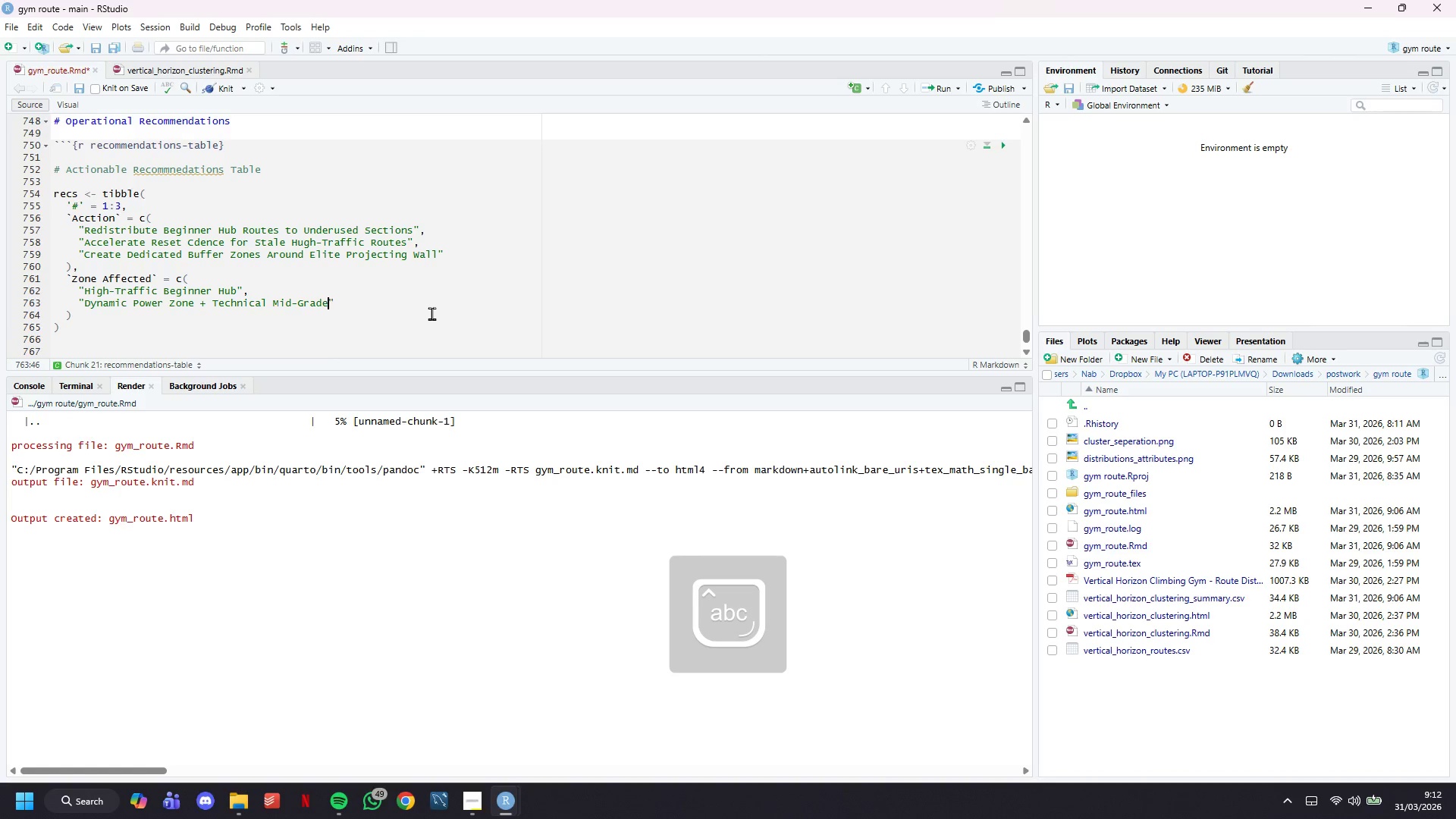 
key(ArrowRight)
 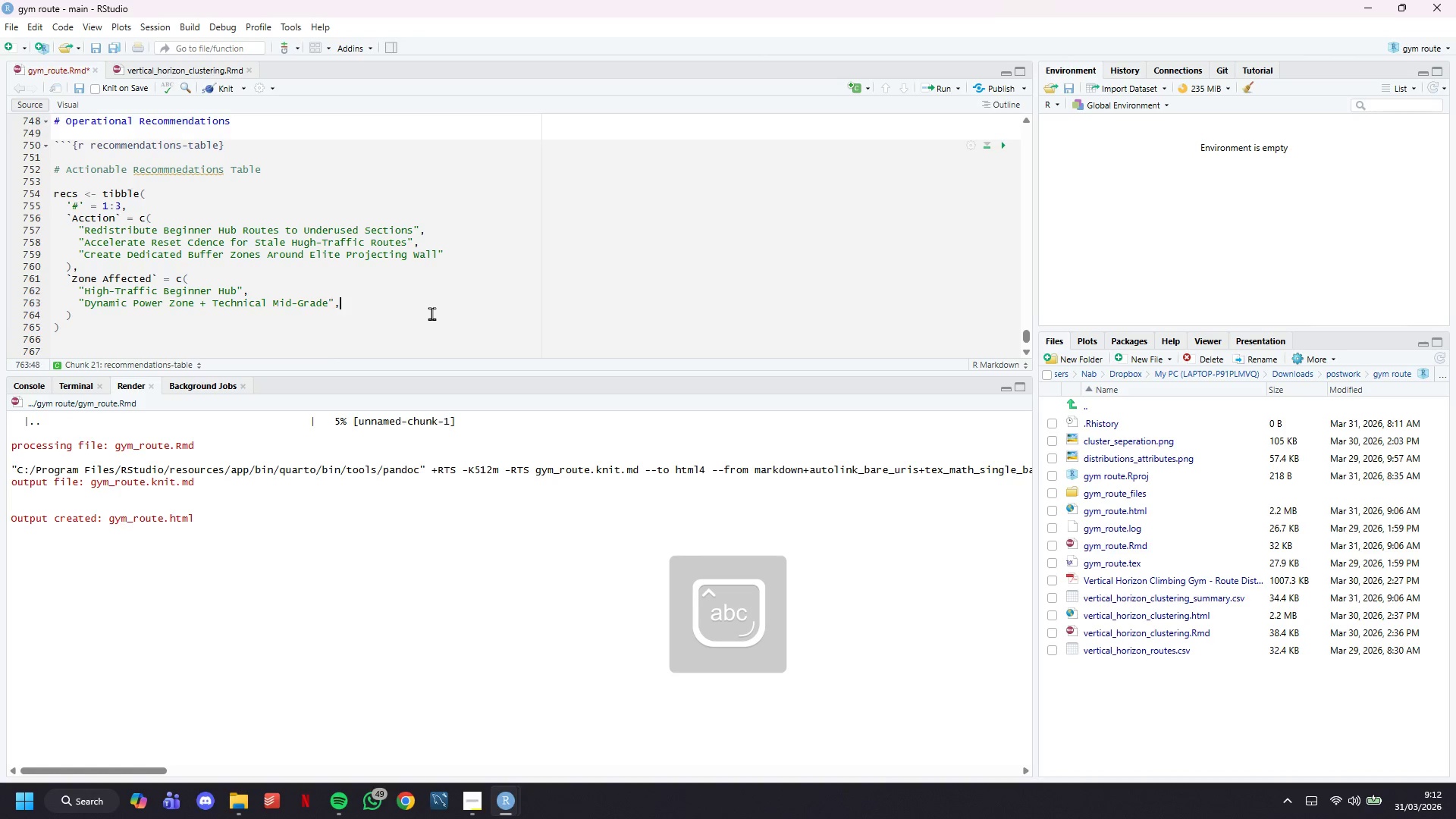 
key(Comma)
 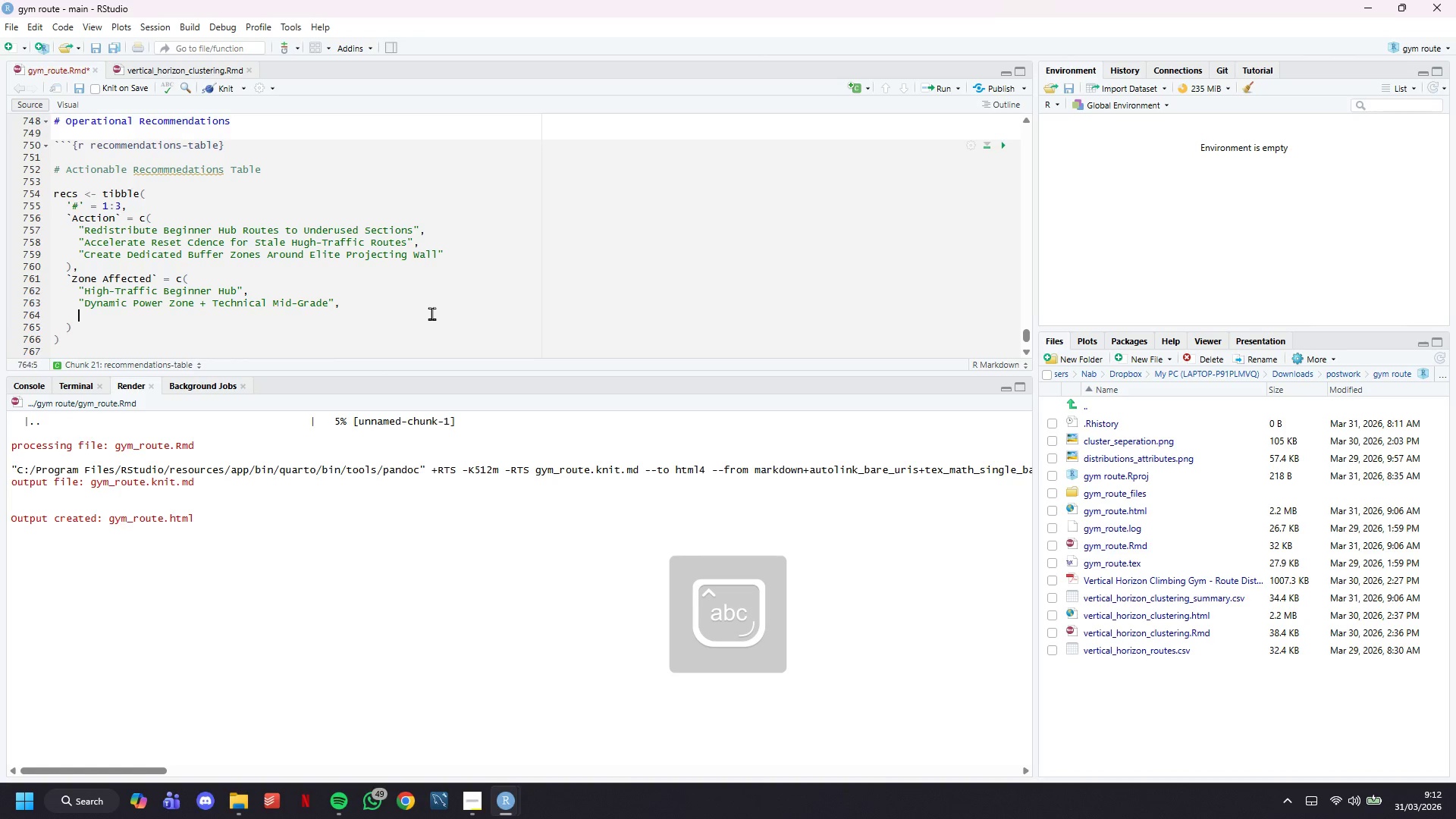 
key(Enter)
 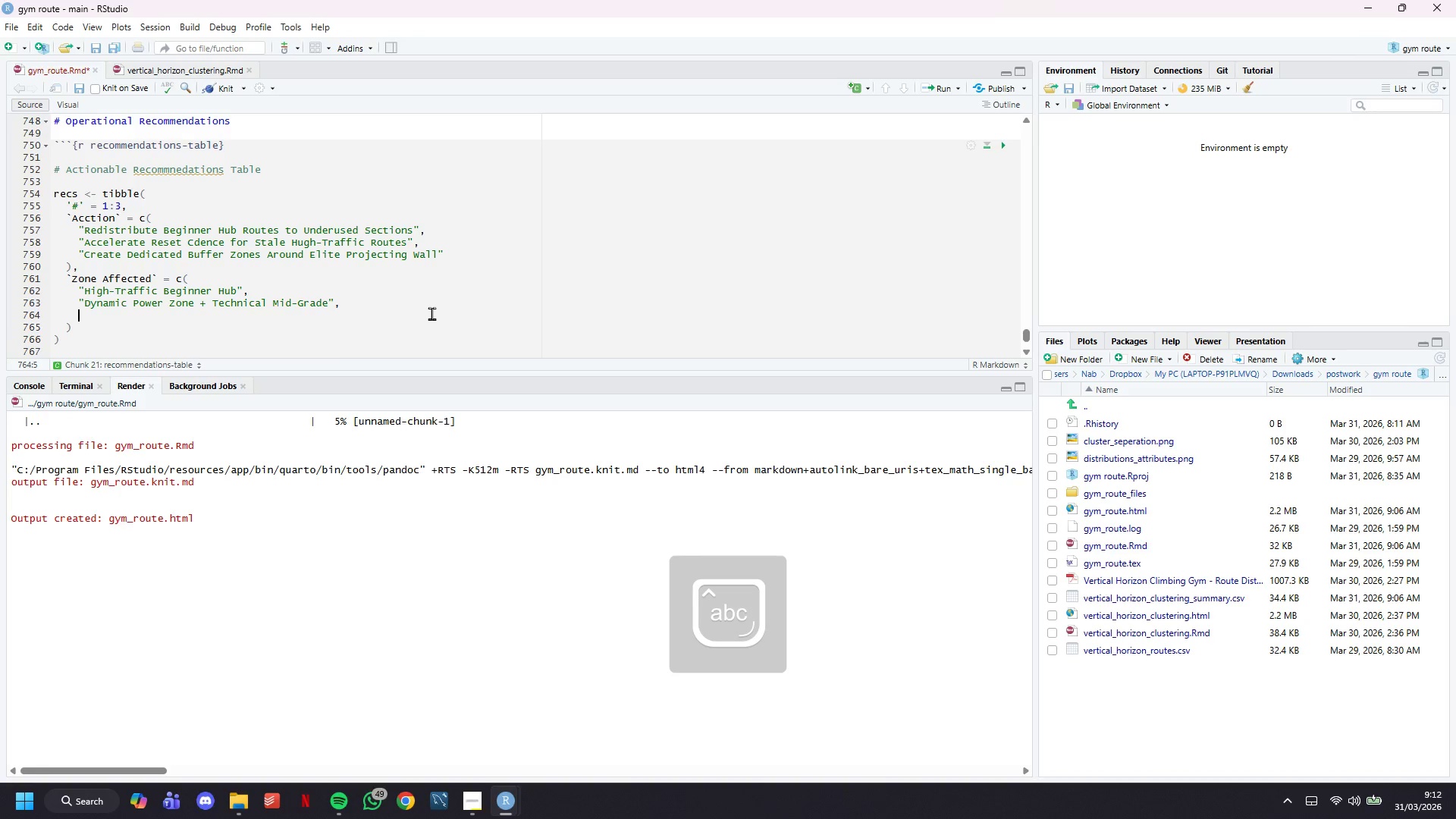 
type("Elite Projecting Wall)
 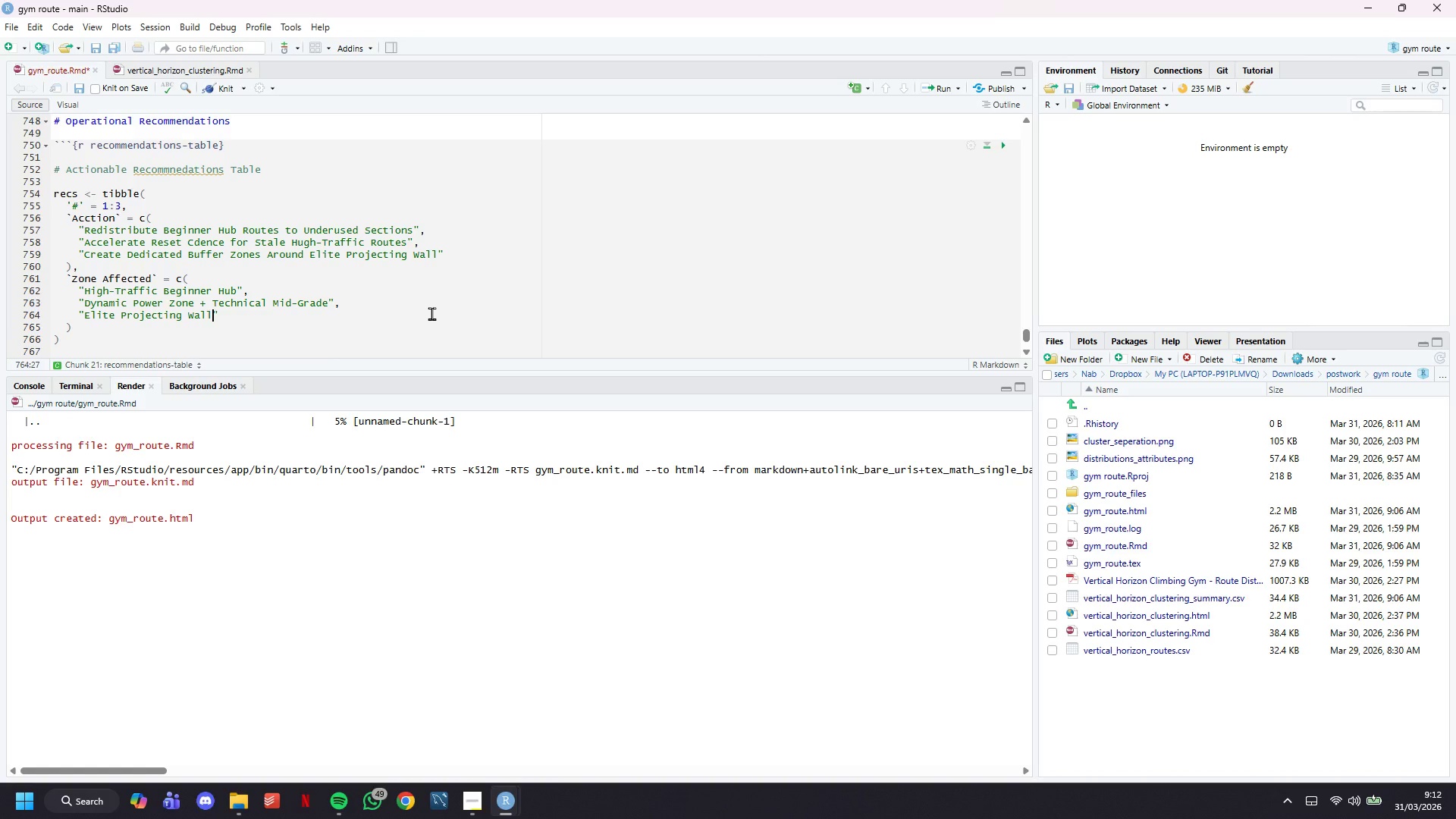 
key(ArrowRight)
 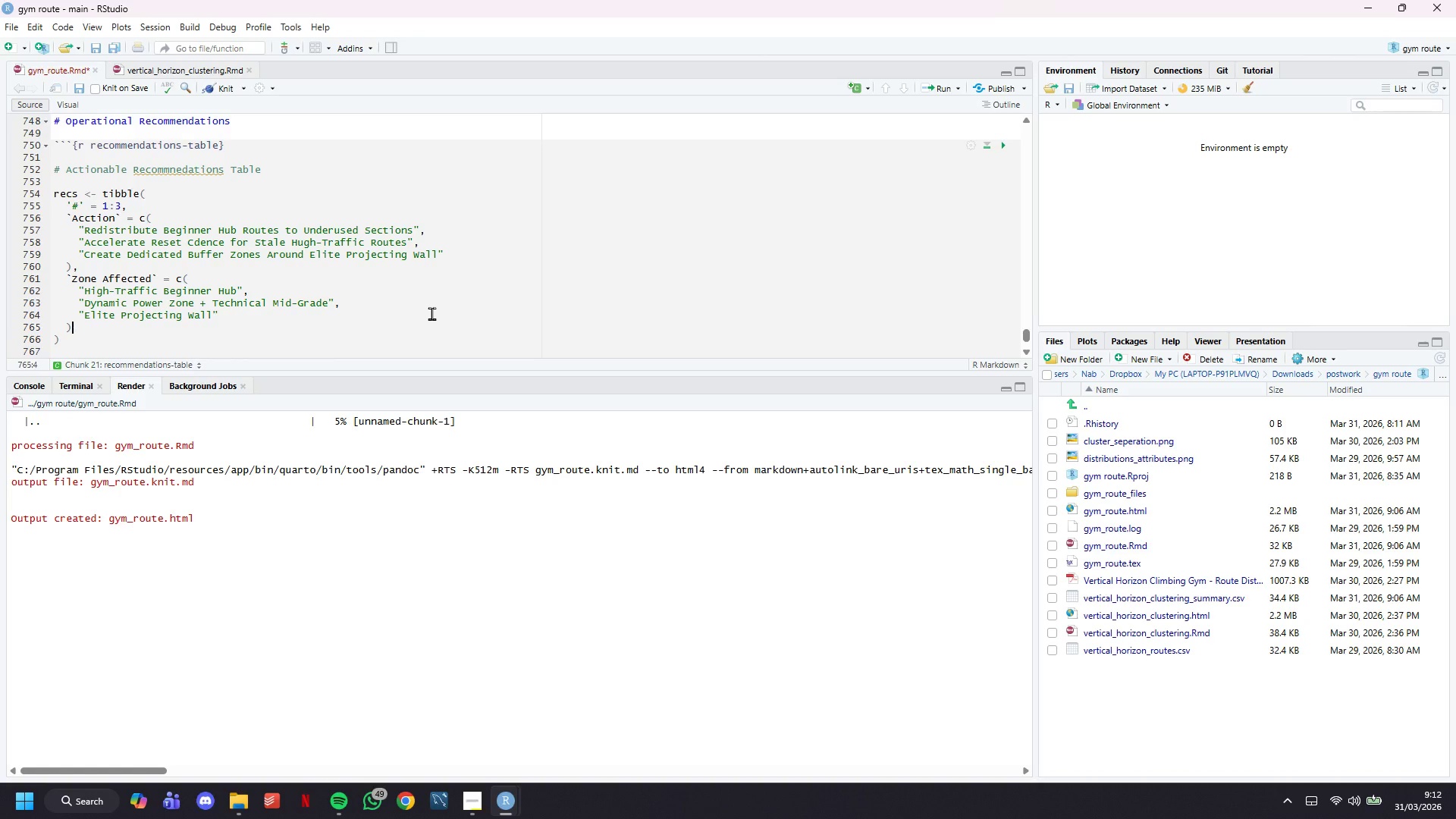 
key(ArrowDown)
 